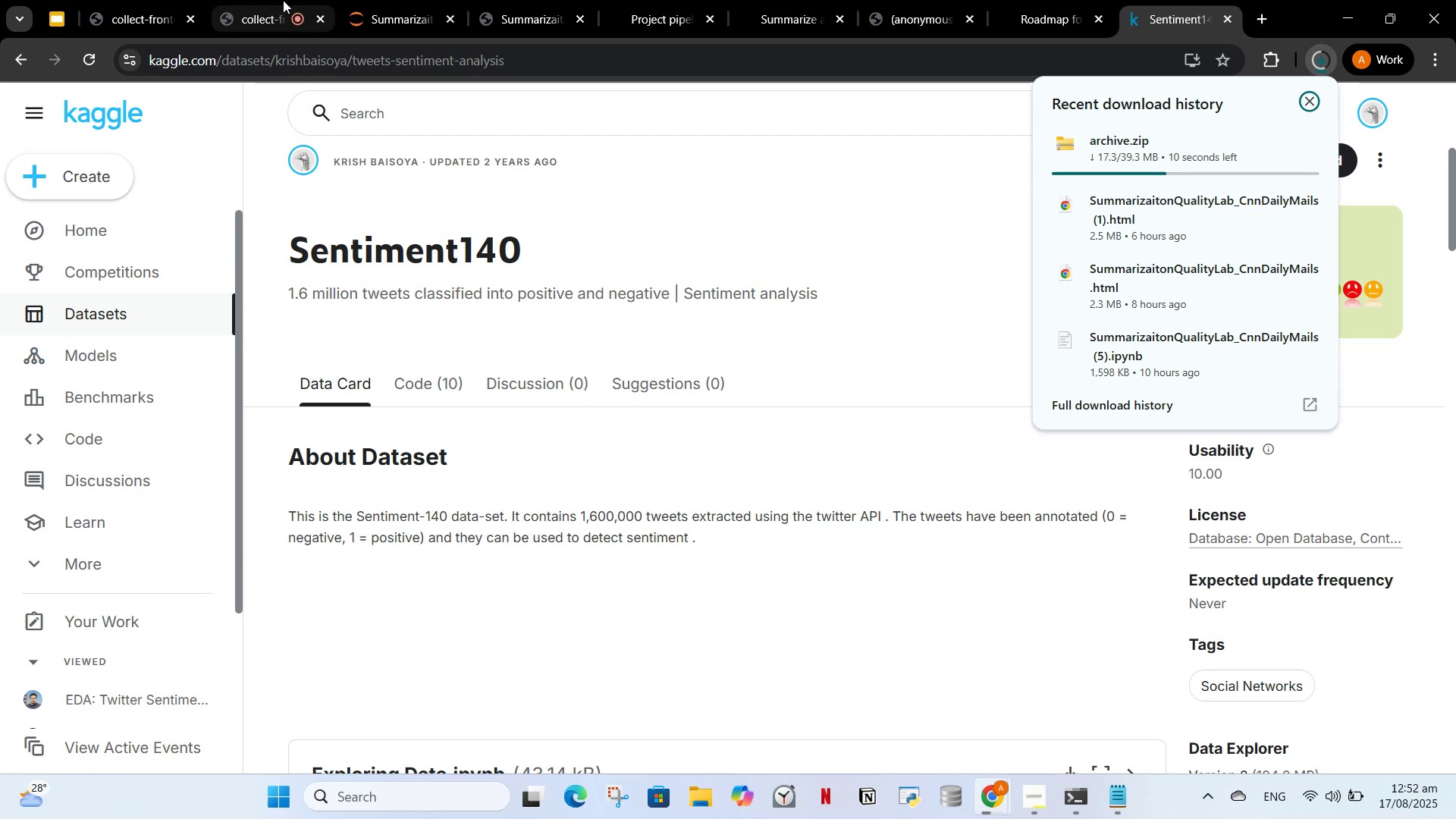 
left_click([168, 0])
 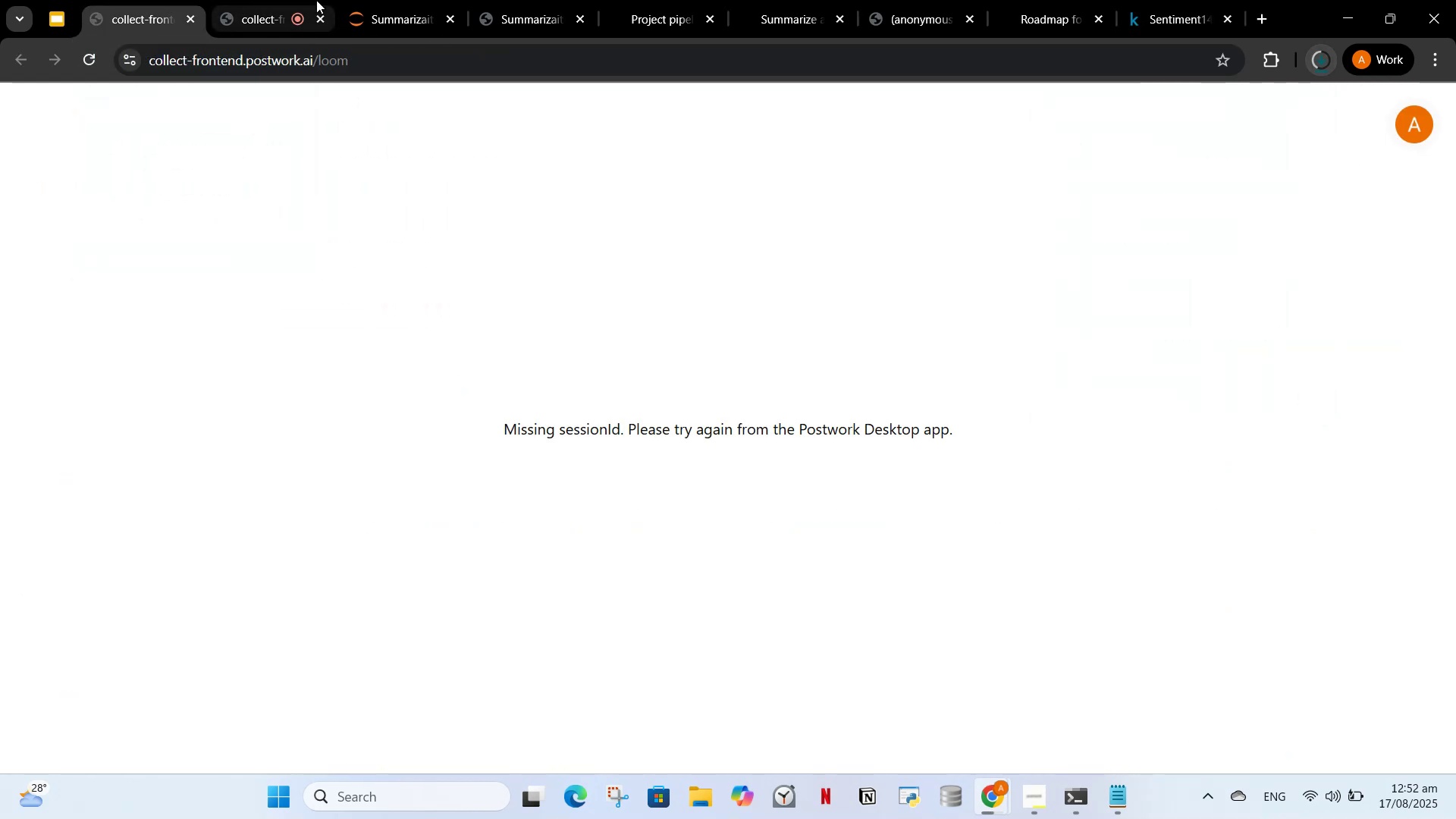 
left_click([316, 0])
 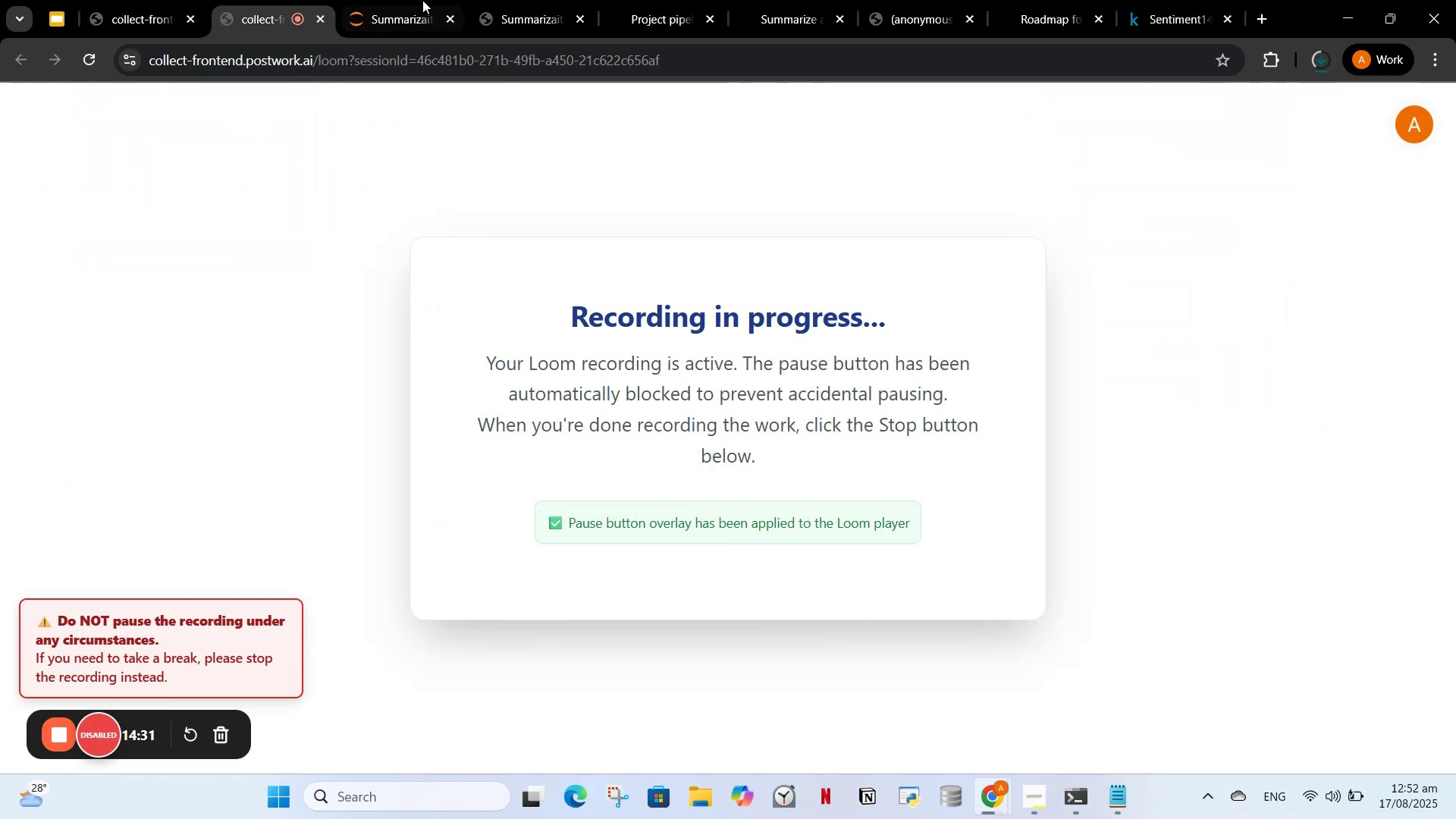 
left_click([482, 0])
 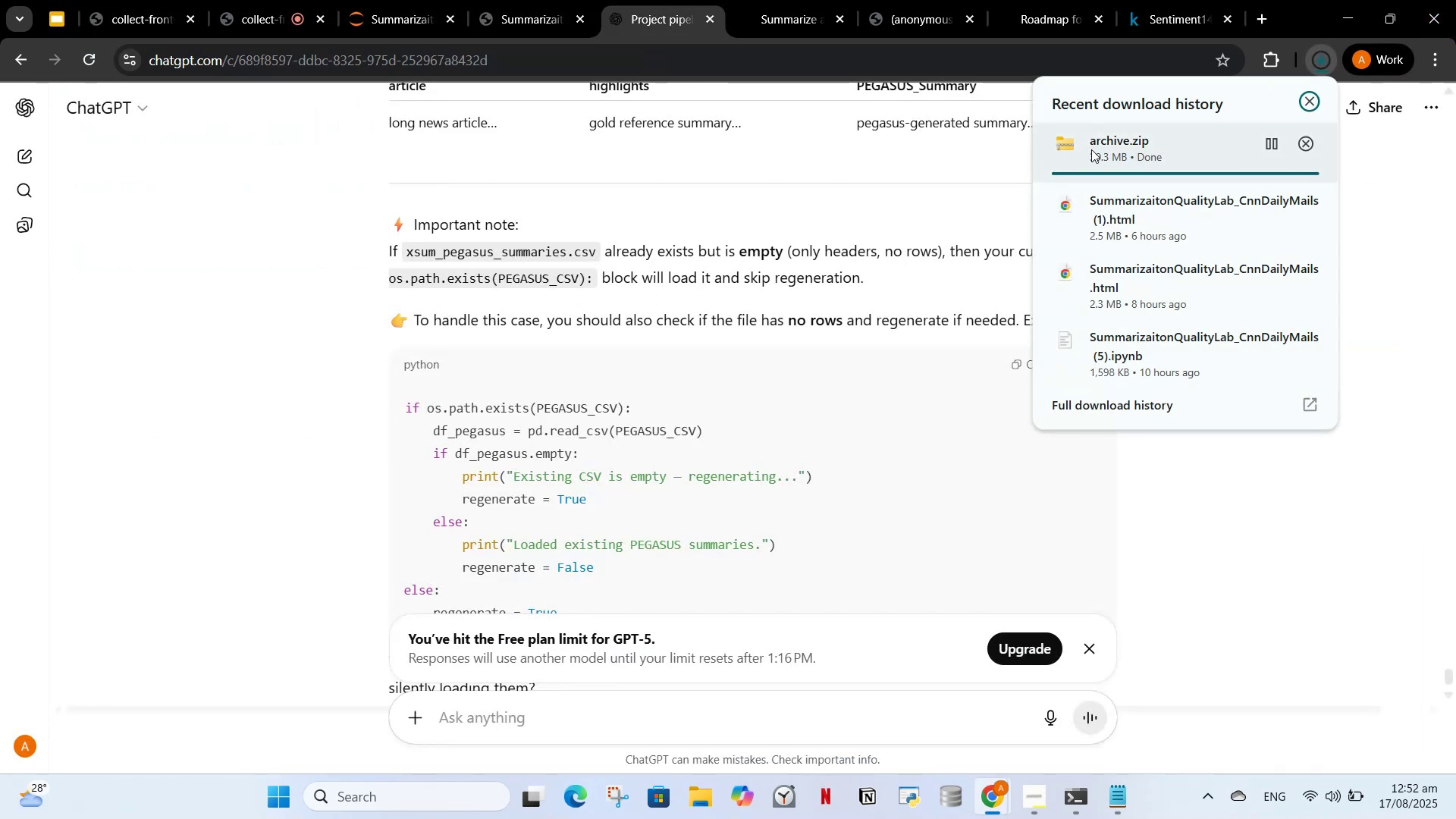 
wait(7.08)
 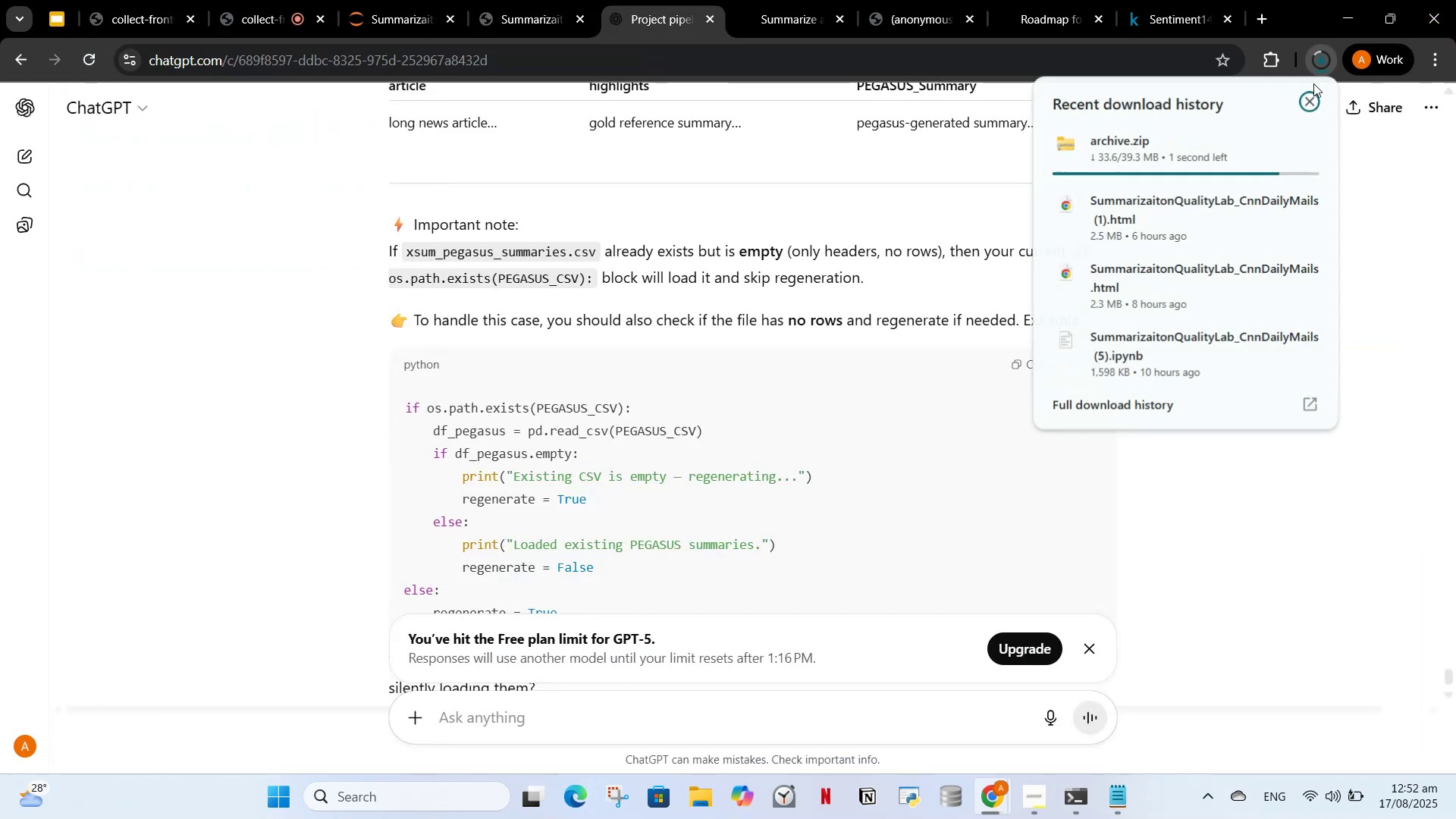 
double_click([1109, 164])
 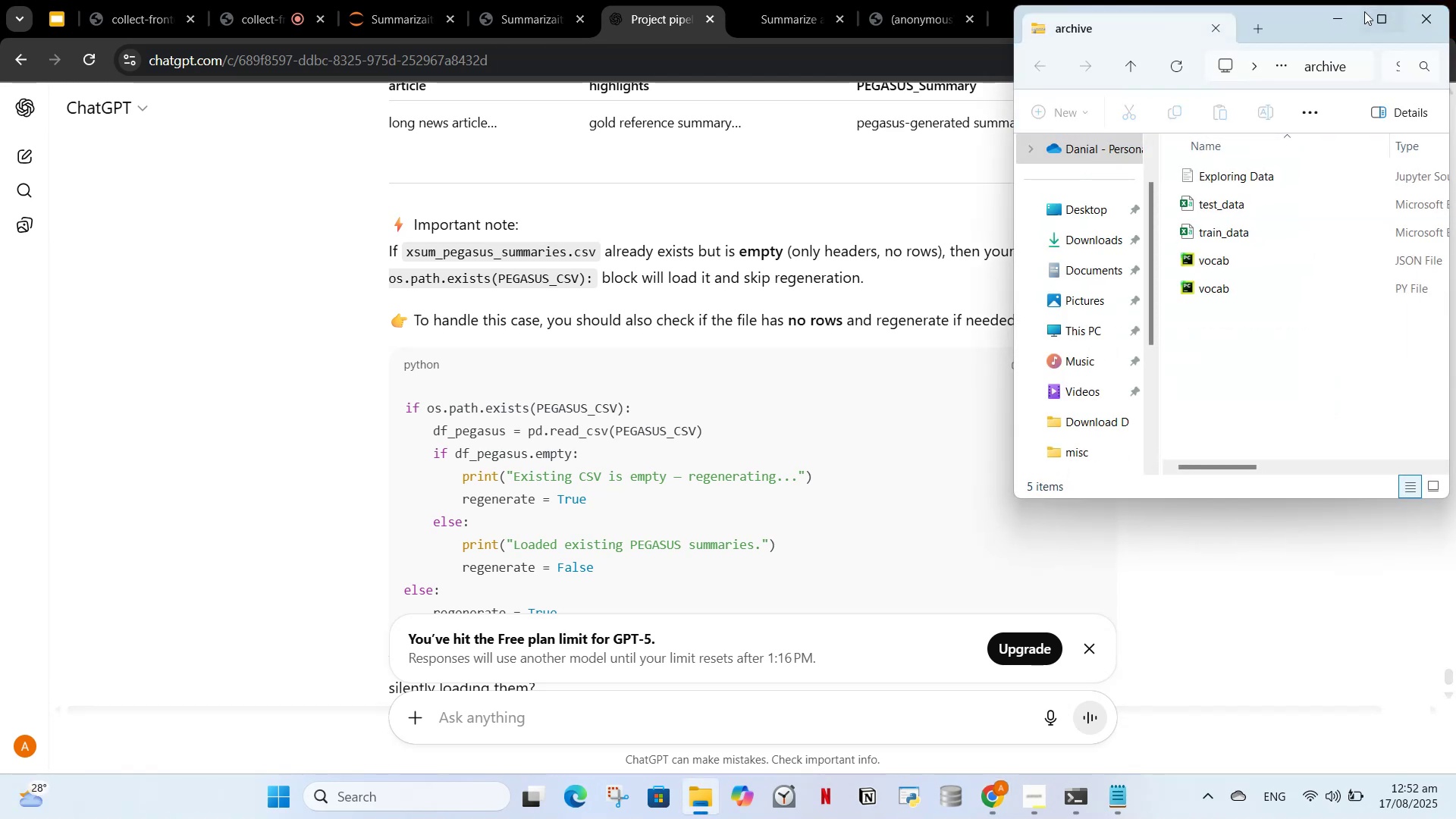 
left_click([1380, 17])
 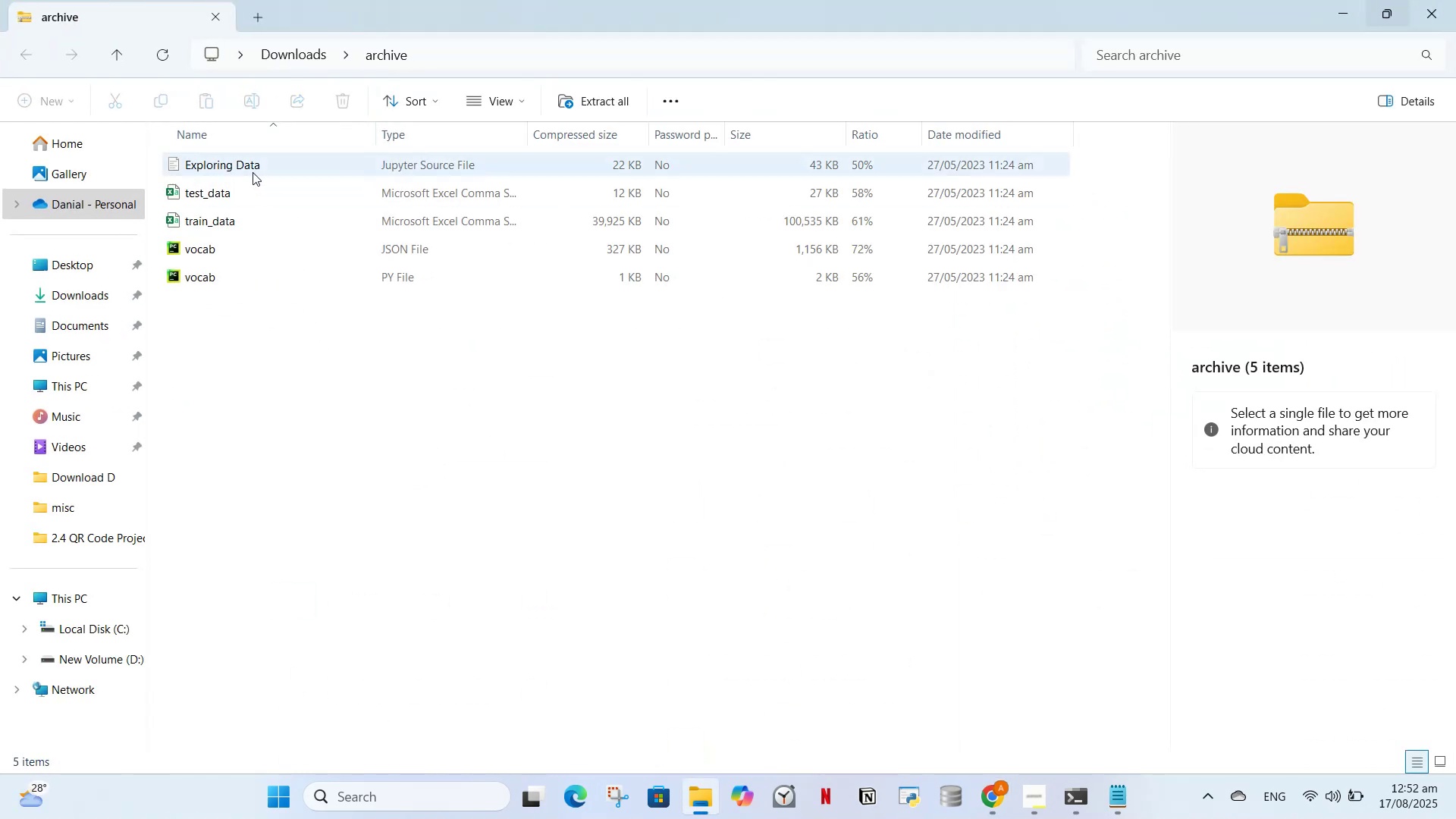 
double_click([251, 170])
 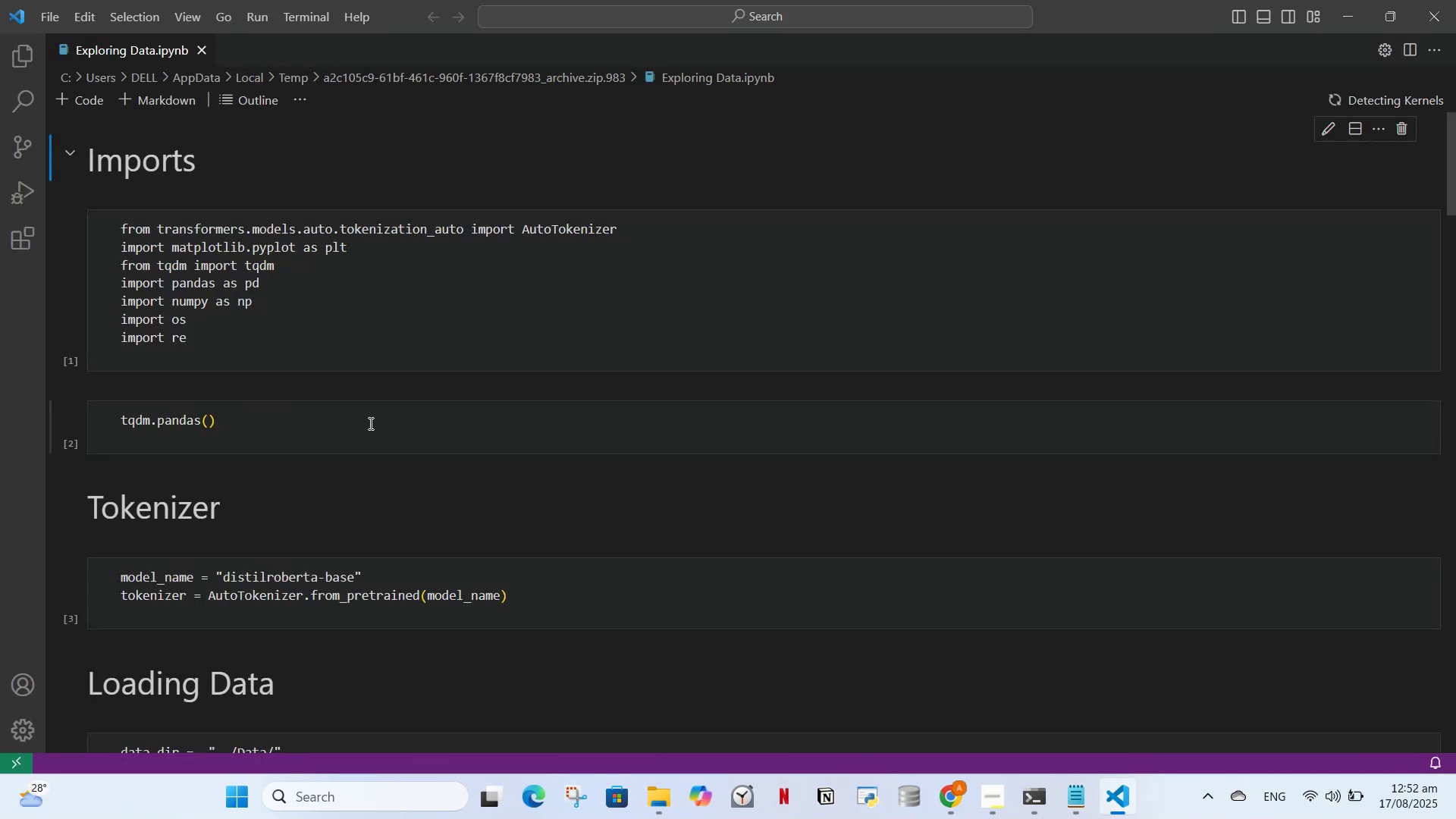 
scroll: coordinate [852, 482], scroll_direction: down, amount: 51.0
 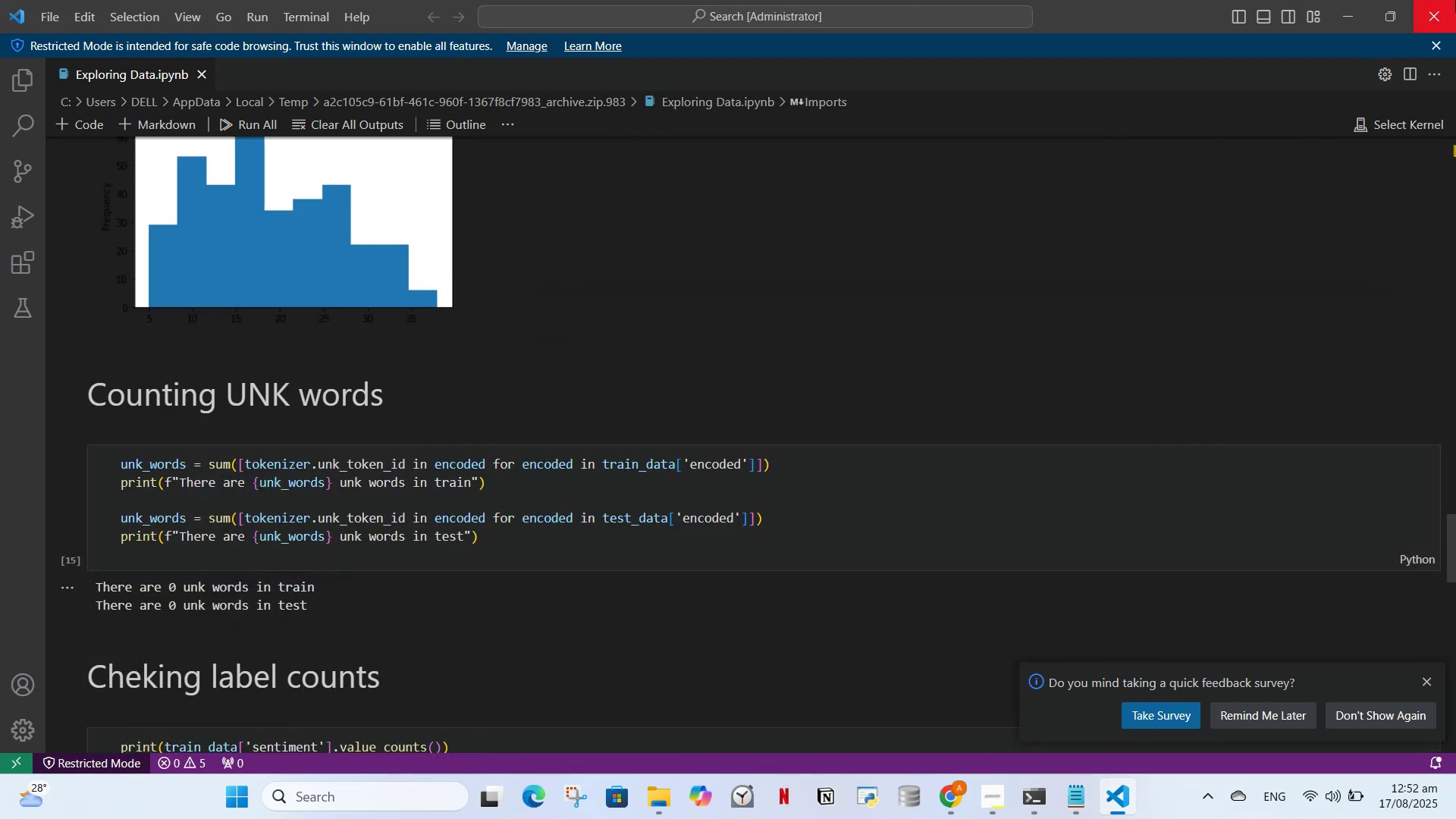 
left_click([1455, 0])
 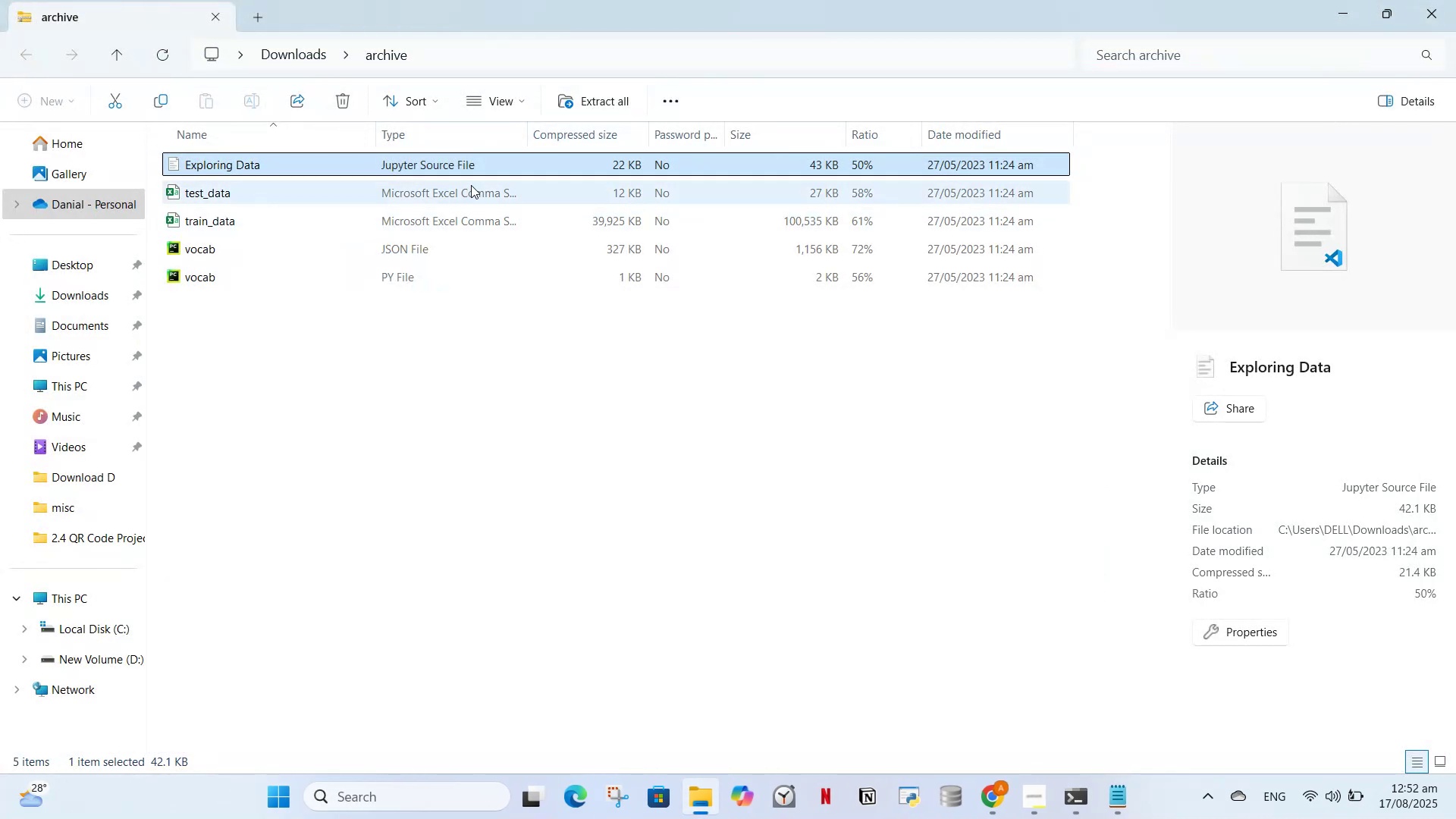 
left_click([471, 202])
 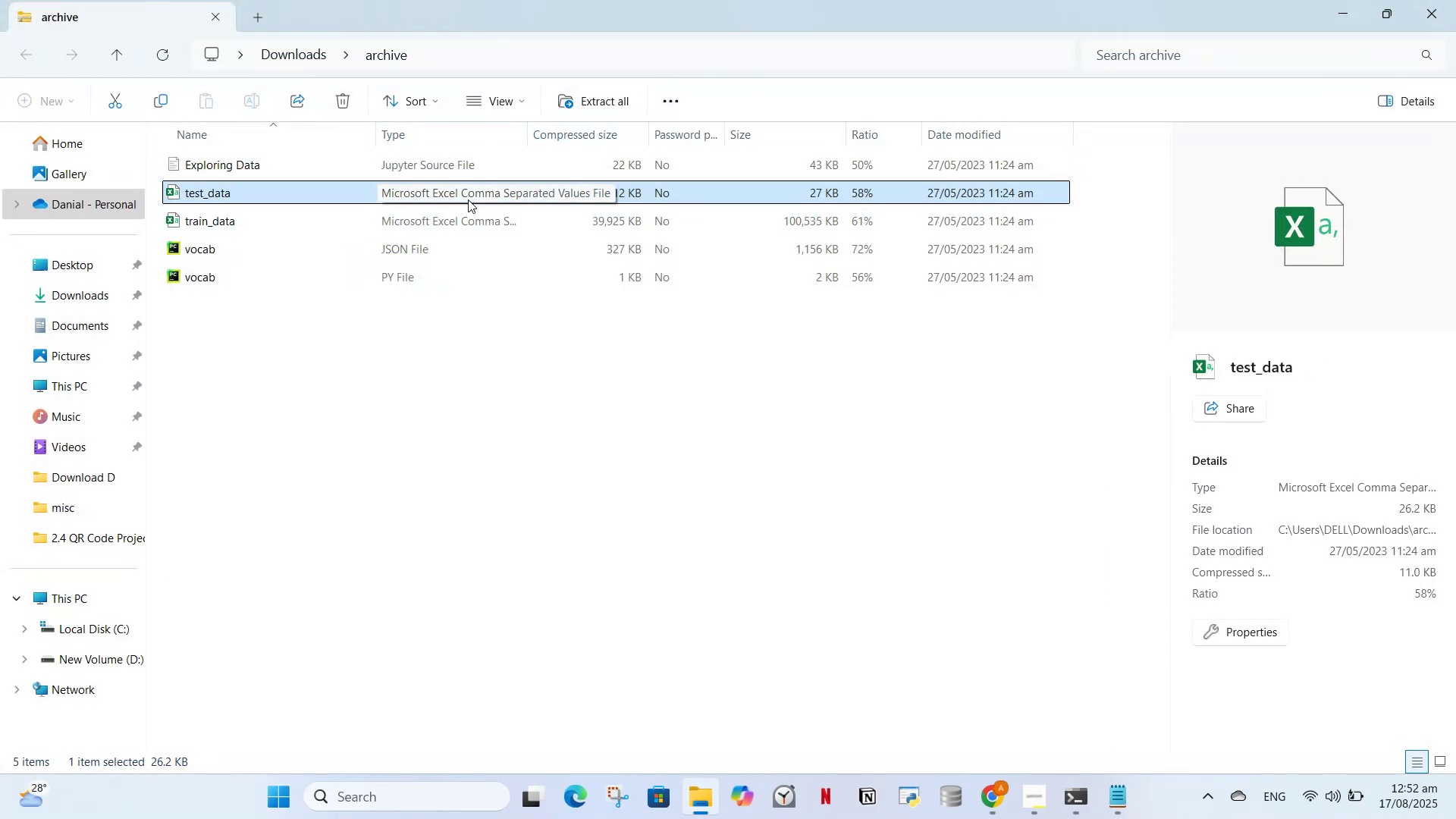 
double_click([468, 199])
 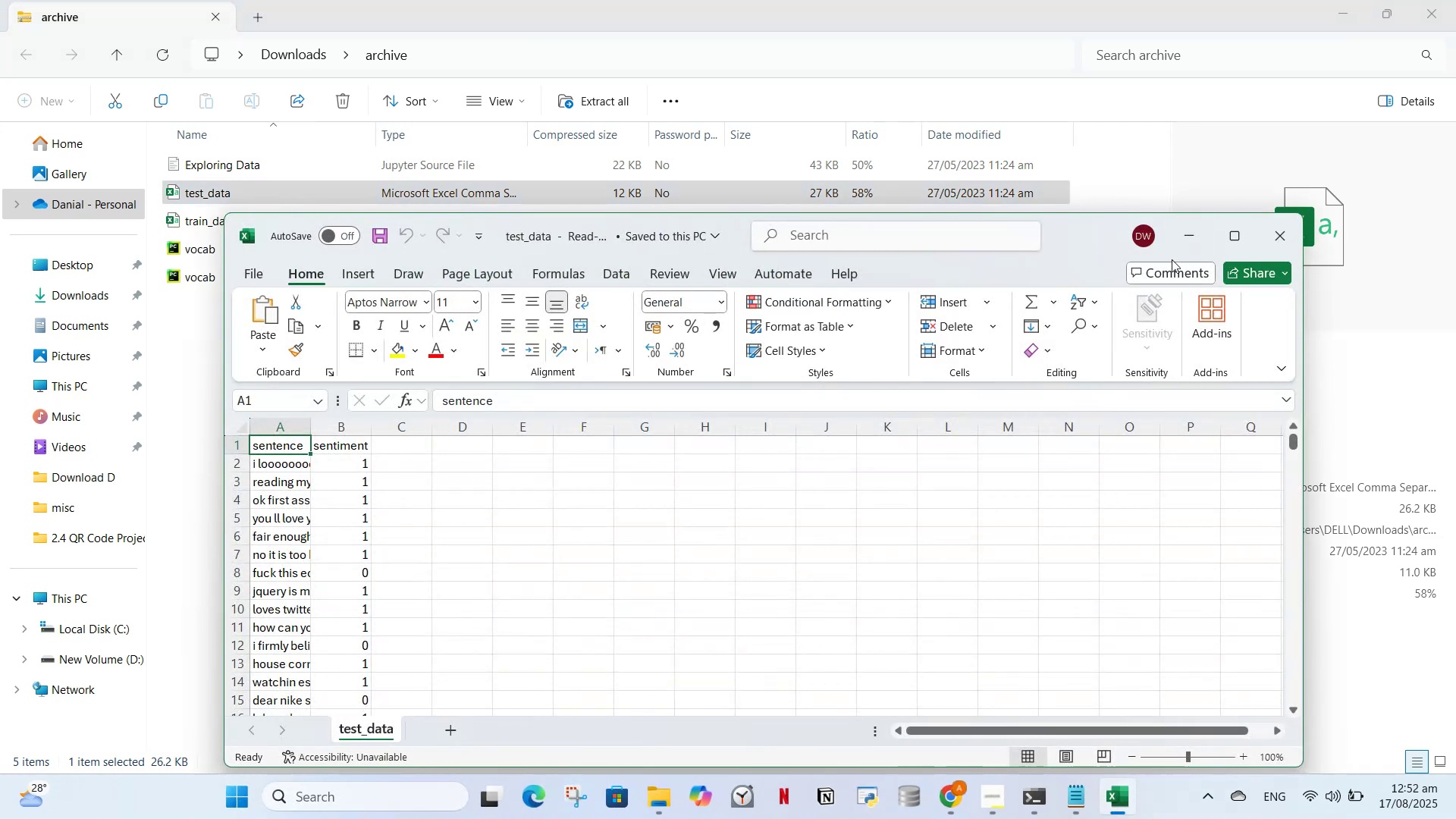 
left_click([1222, 243])
 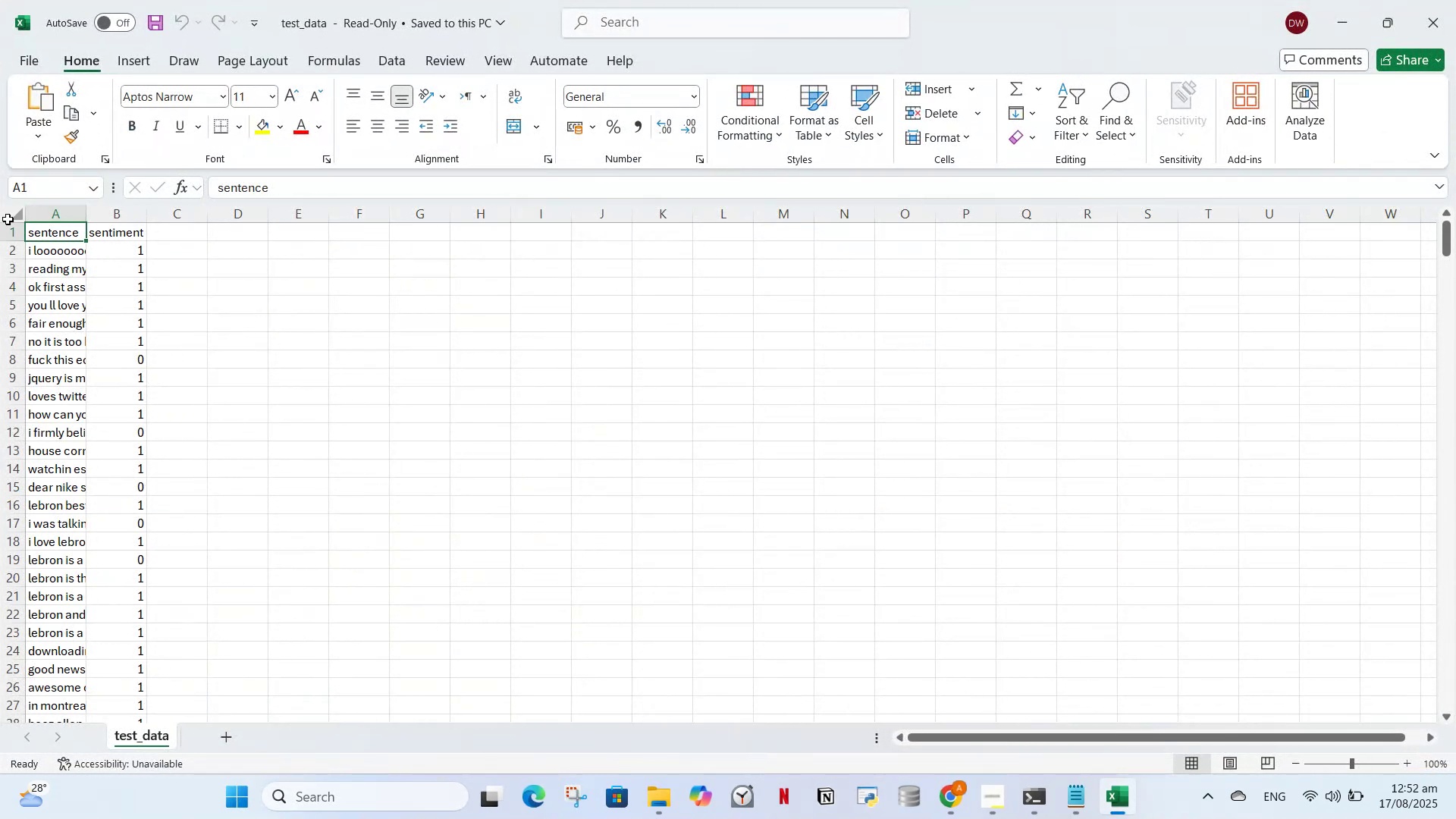 
left_click([11, 214])
 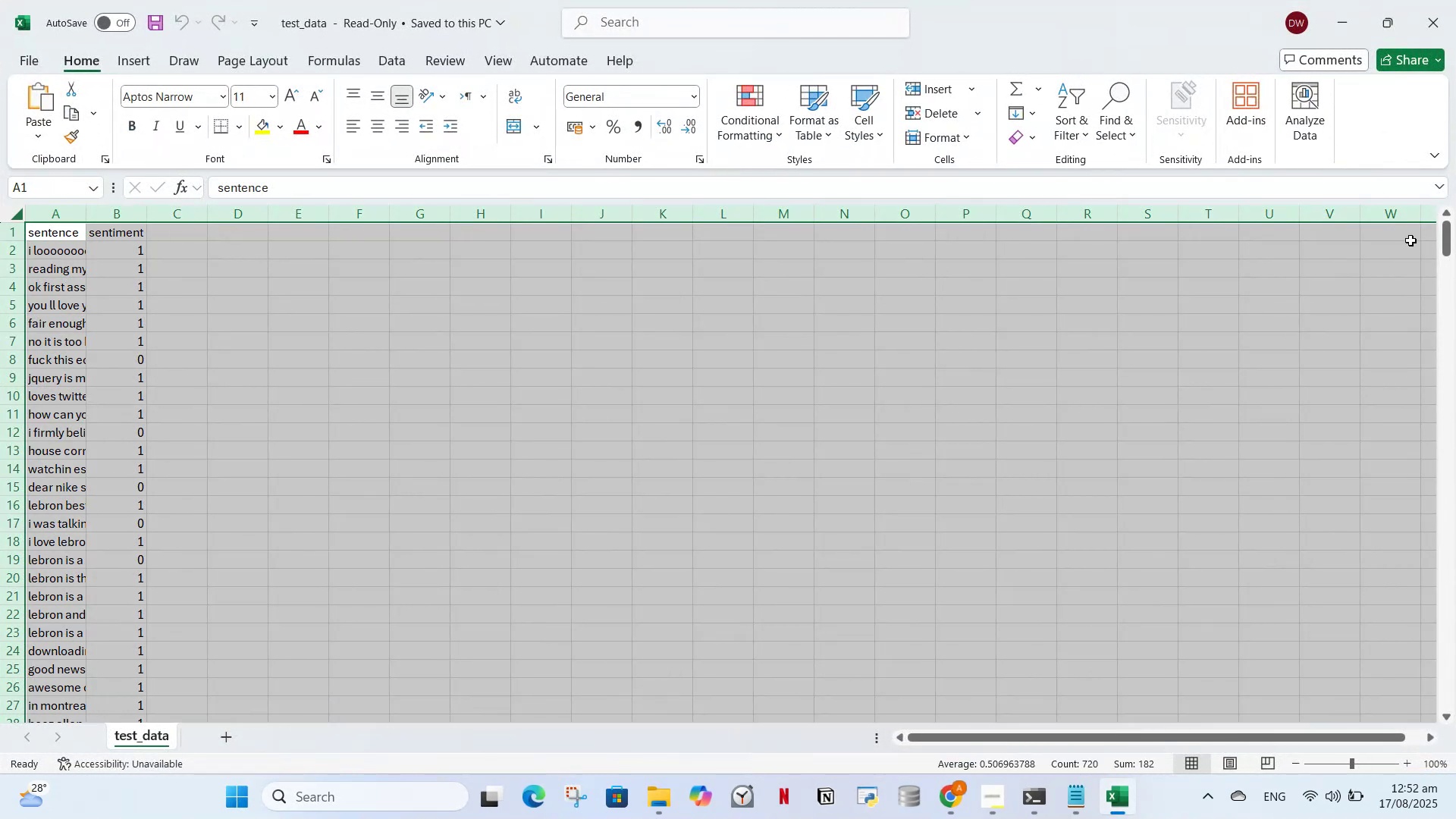 
left_click_drag(start_coordinate=[1455, 228], to_coordinate=[1455, 429])
 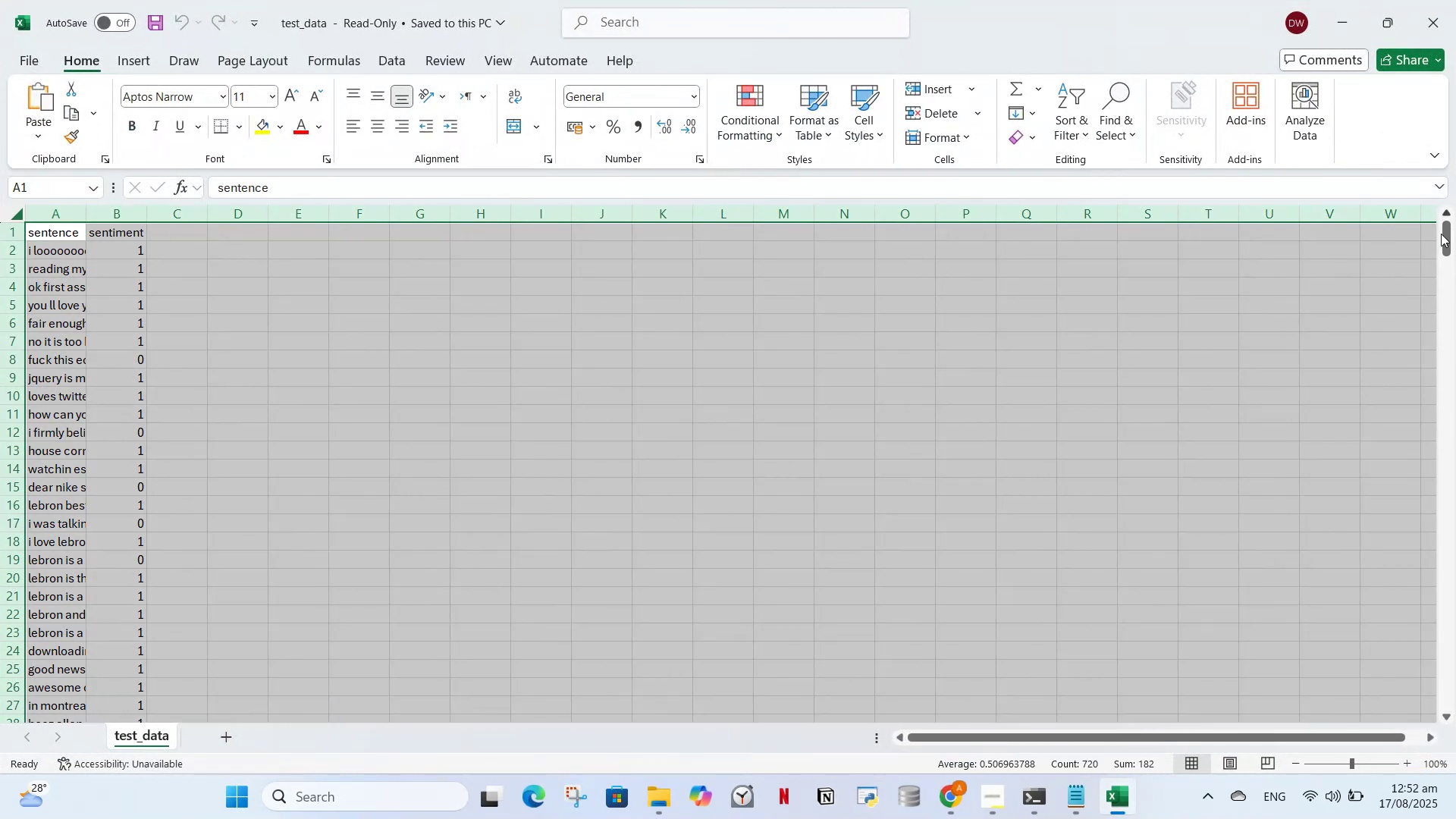 
left_click_drag(start_coordinate=[1441, 244], to_coordinate=[1455, 749])
 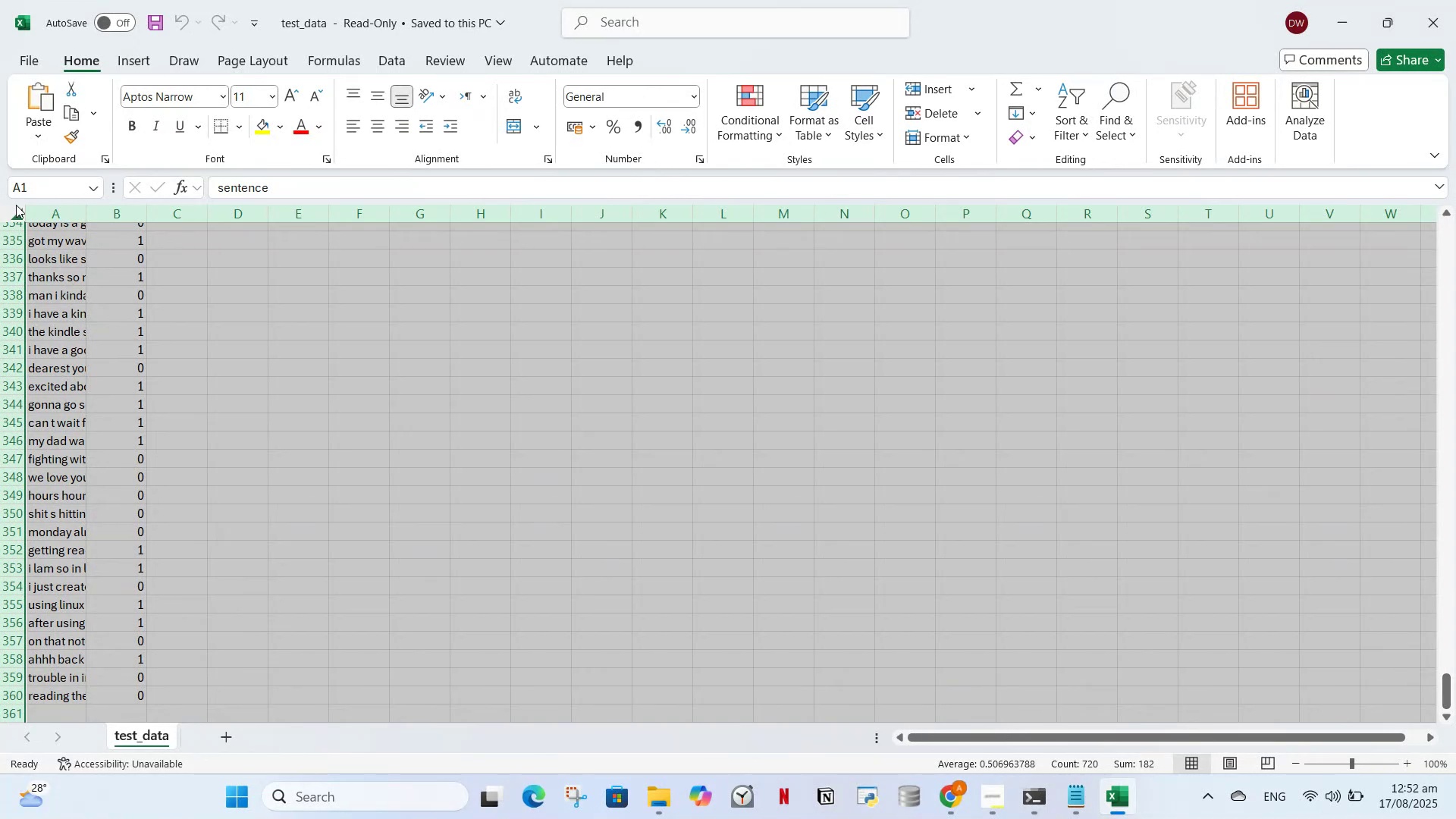 
left_click([15, 211])
 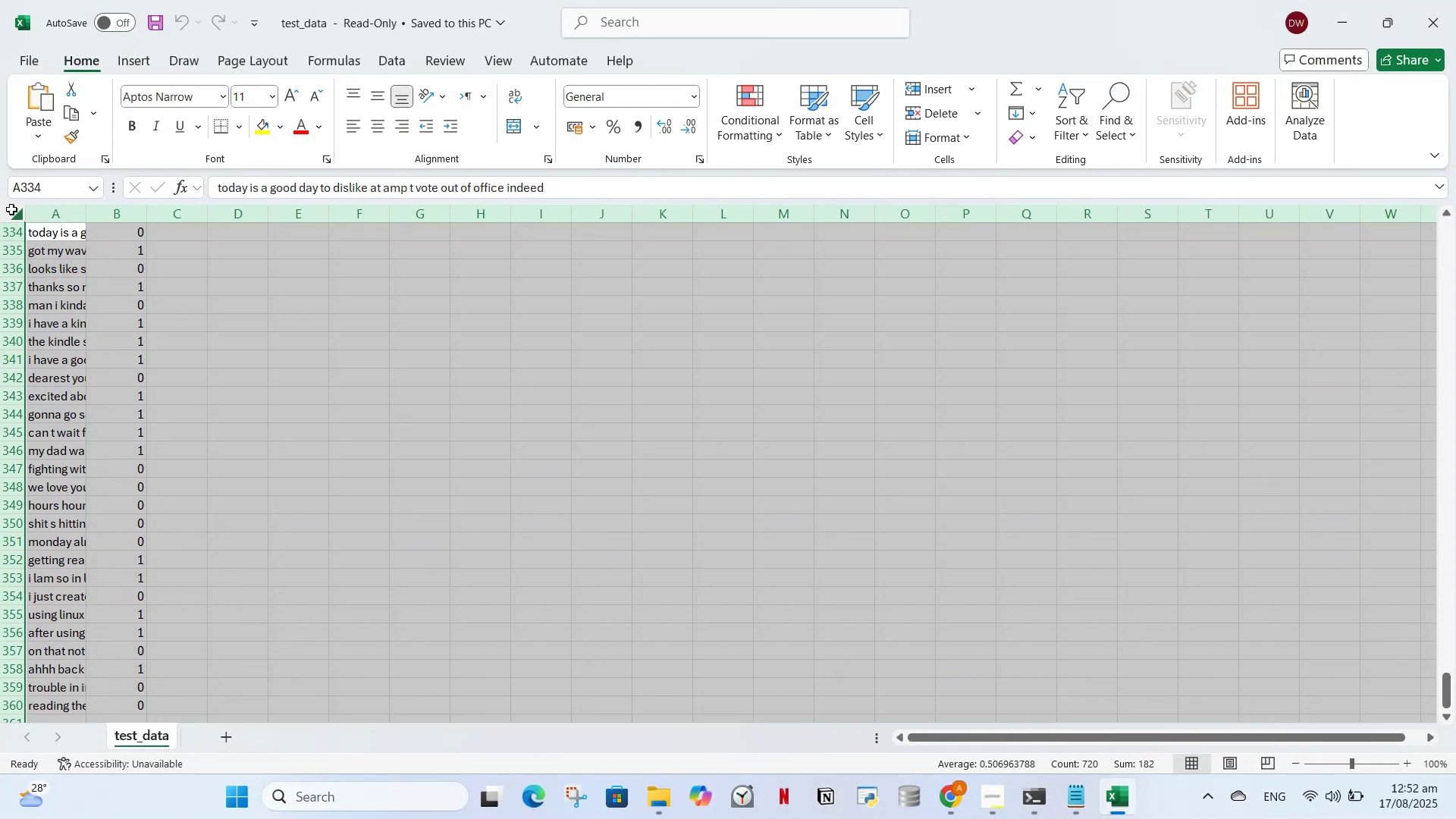 
left_click([11, 209])
 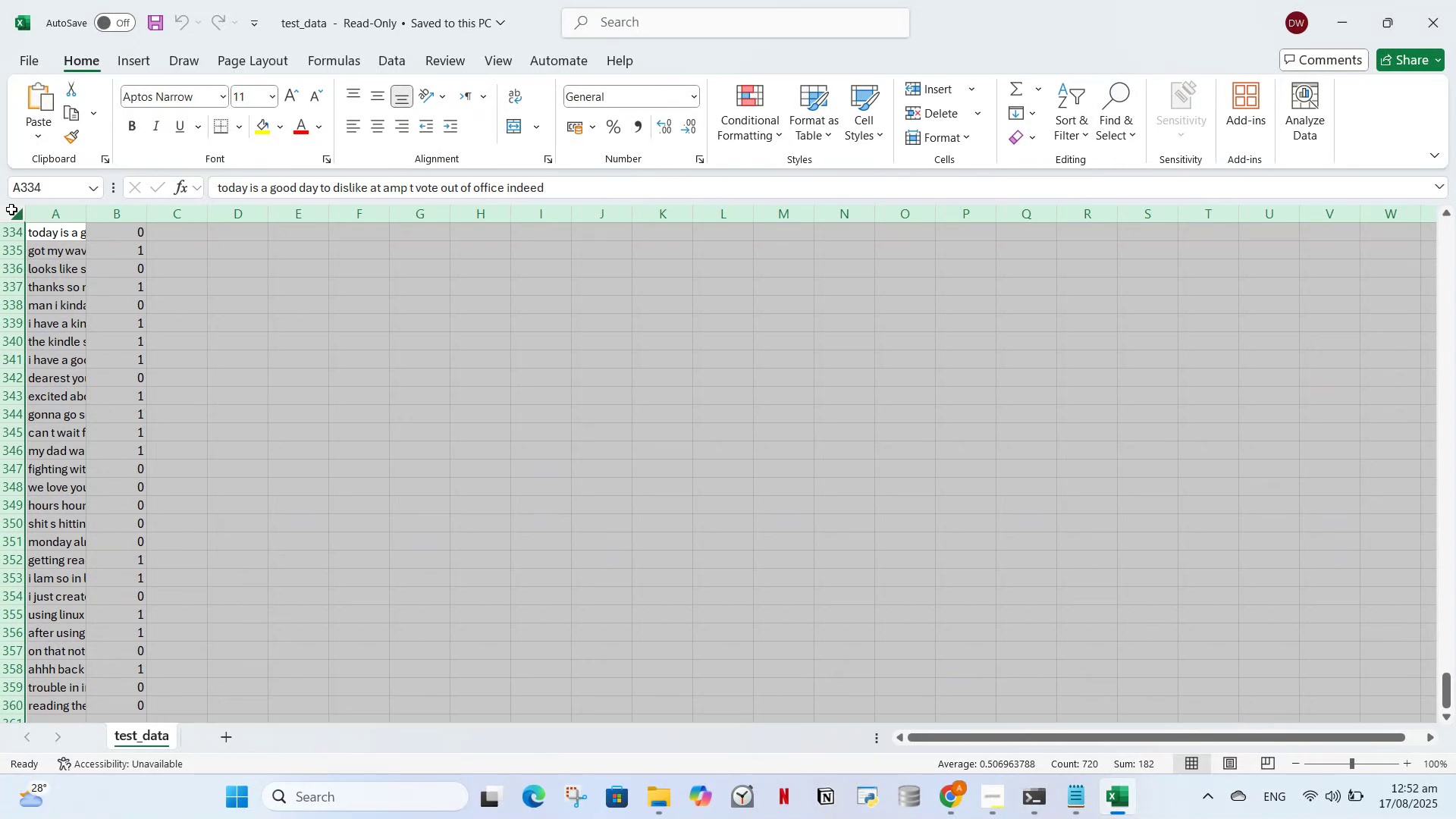 
left_click([11, 209])
 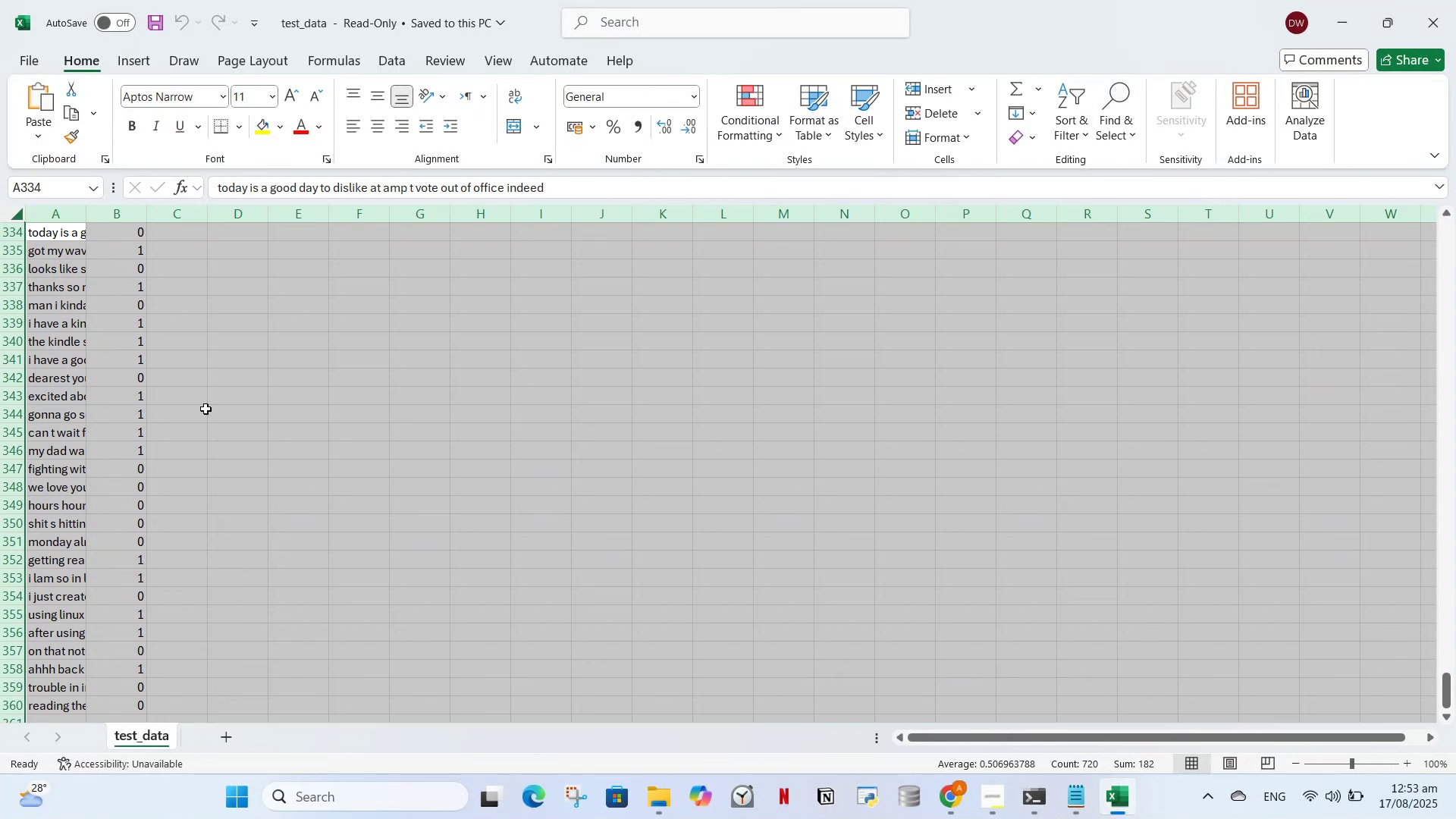 
scroll: coordinate [235, 410], scroll_direction: down, amount: 6.0
 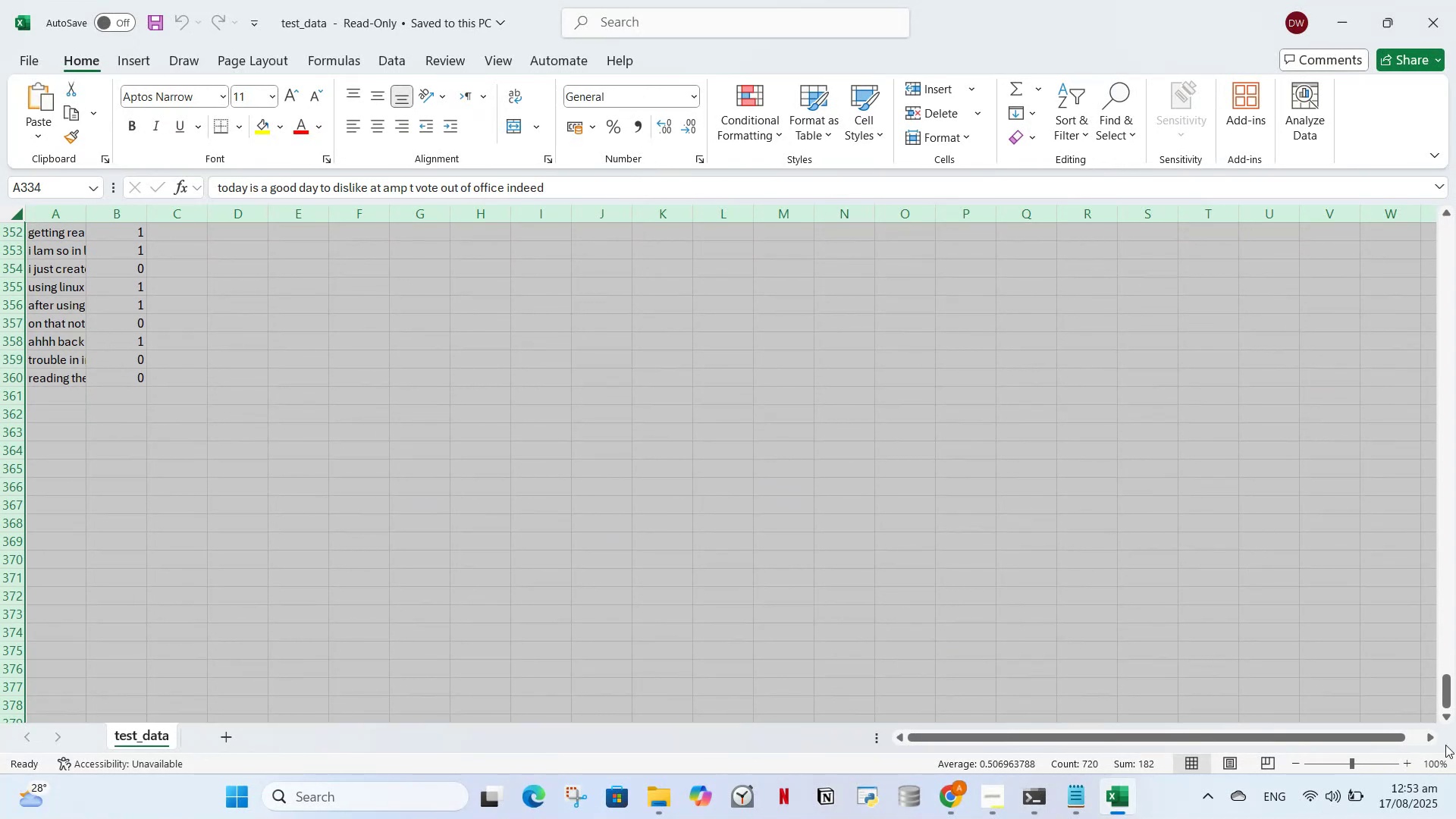 
left_click_drag(start_coordinate=[1446, 701], to_coordinate=[1445, 193])
 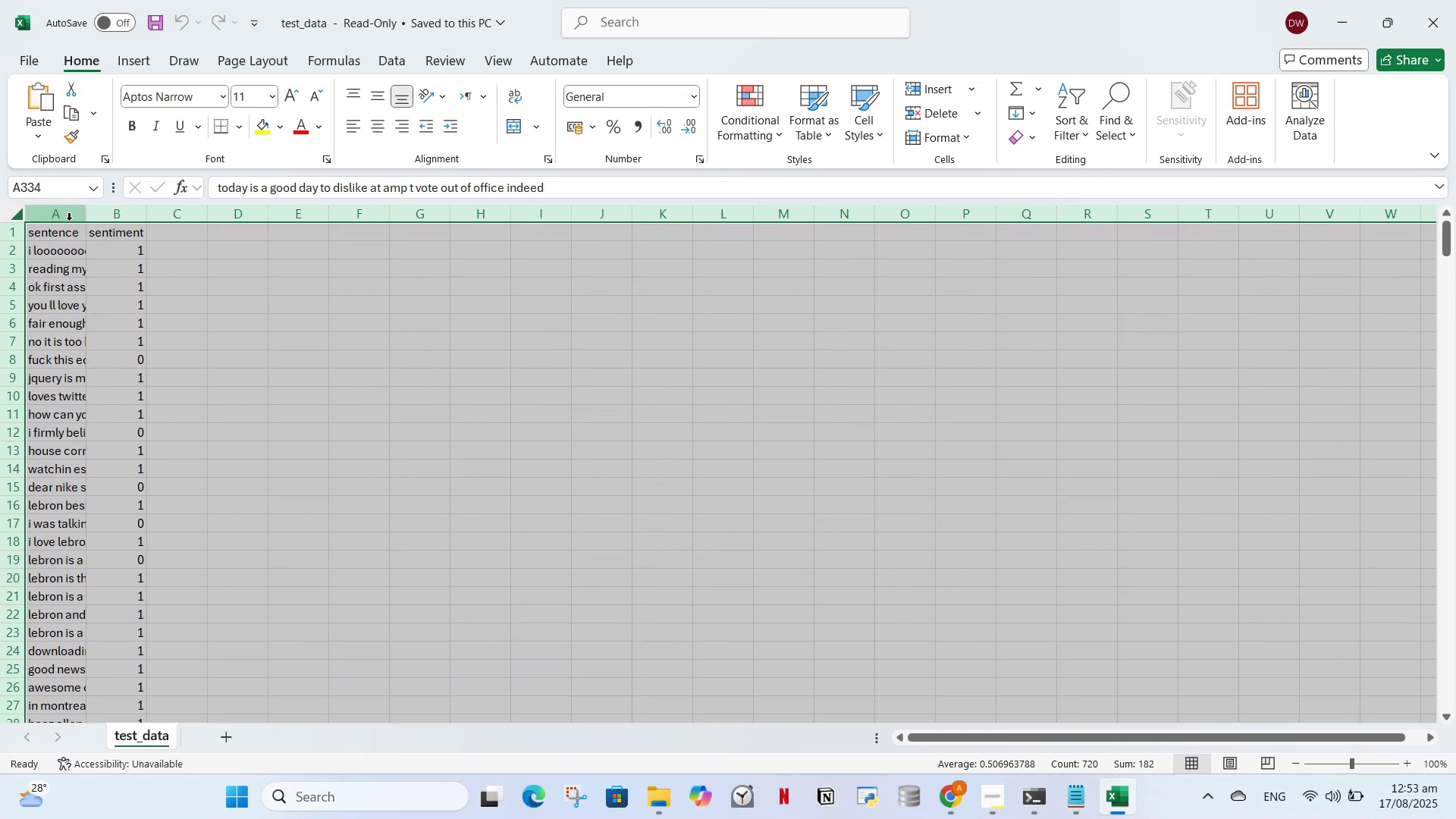 
left_click([126, 249])
 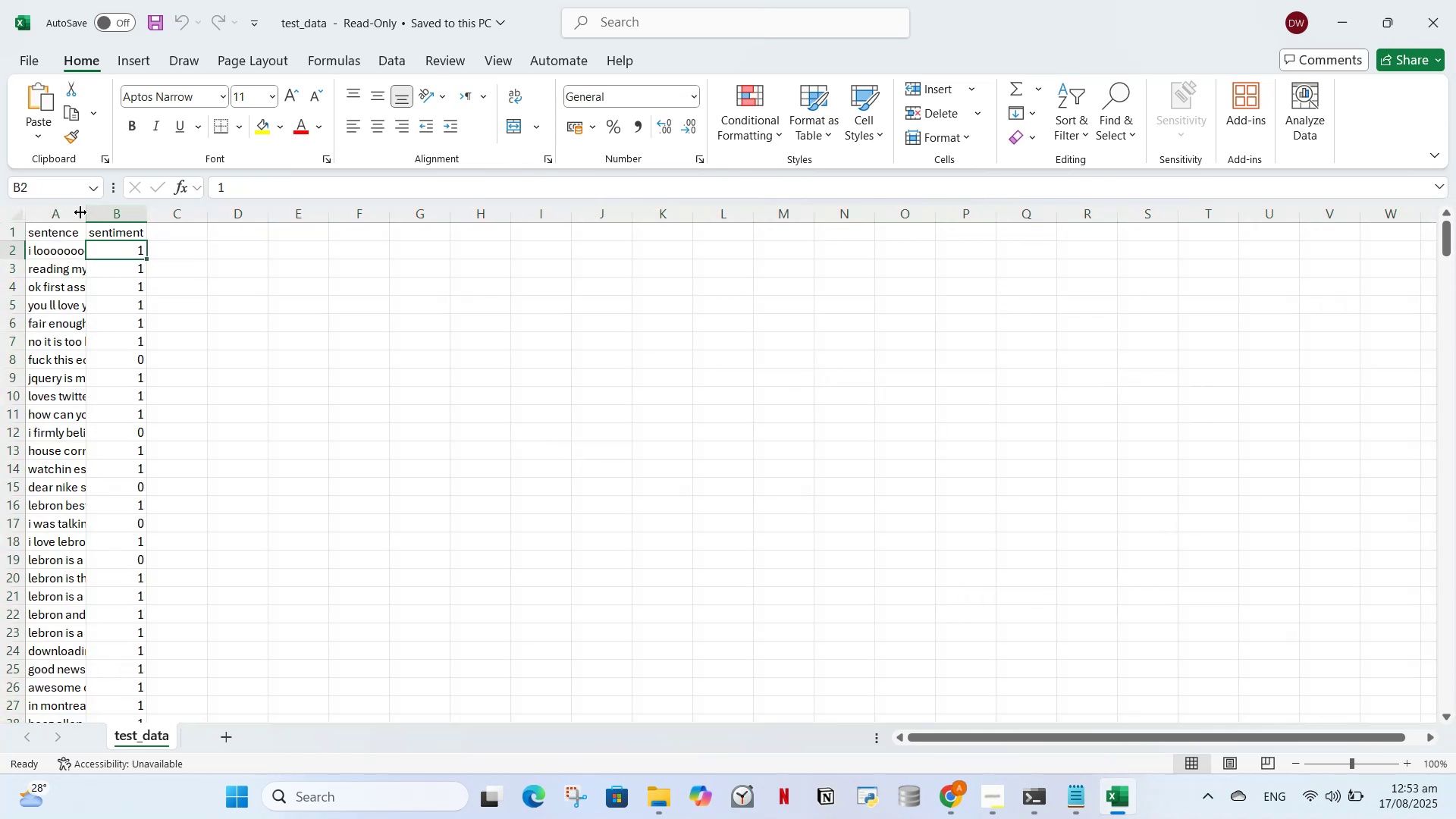 
left_click_drag(start_coordinate=[86, 213], to_coordinate=[268, 218])
 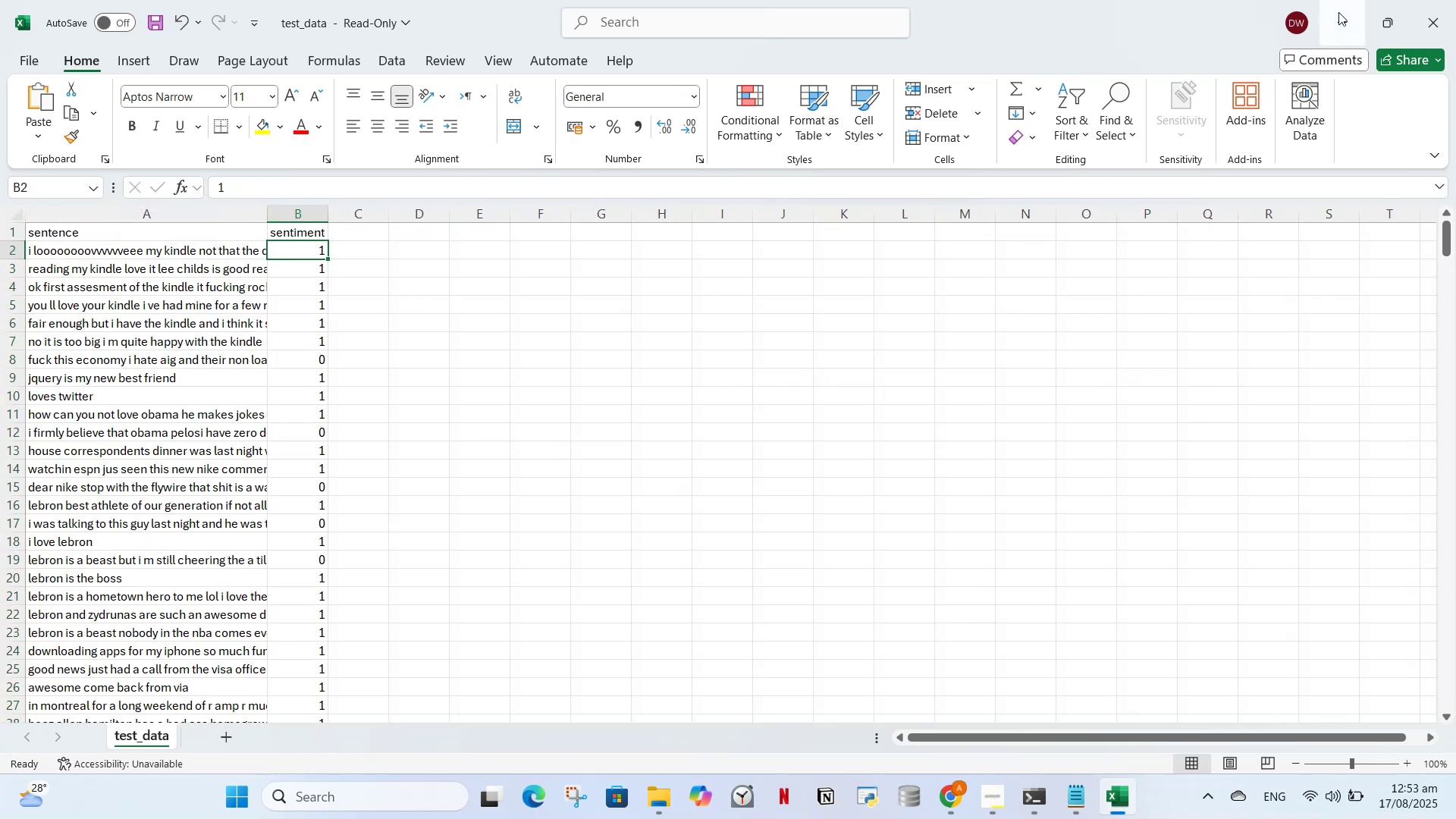 
left_click([1333, 12])
 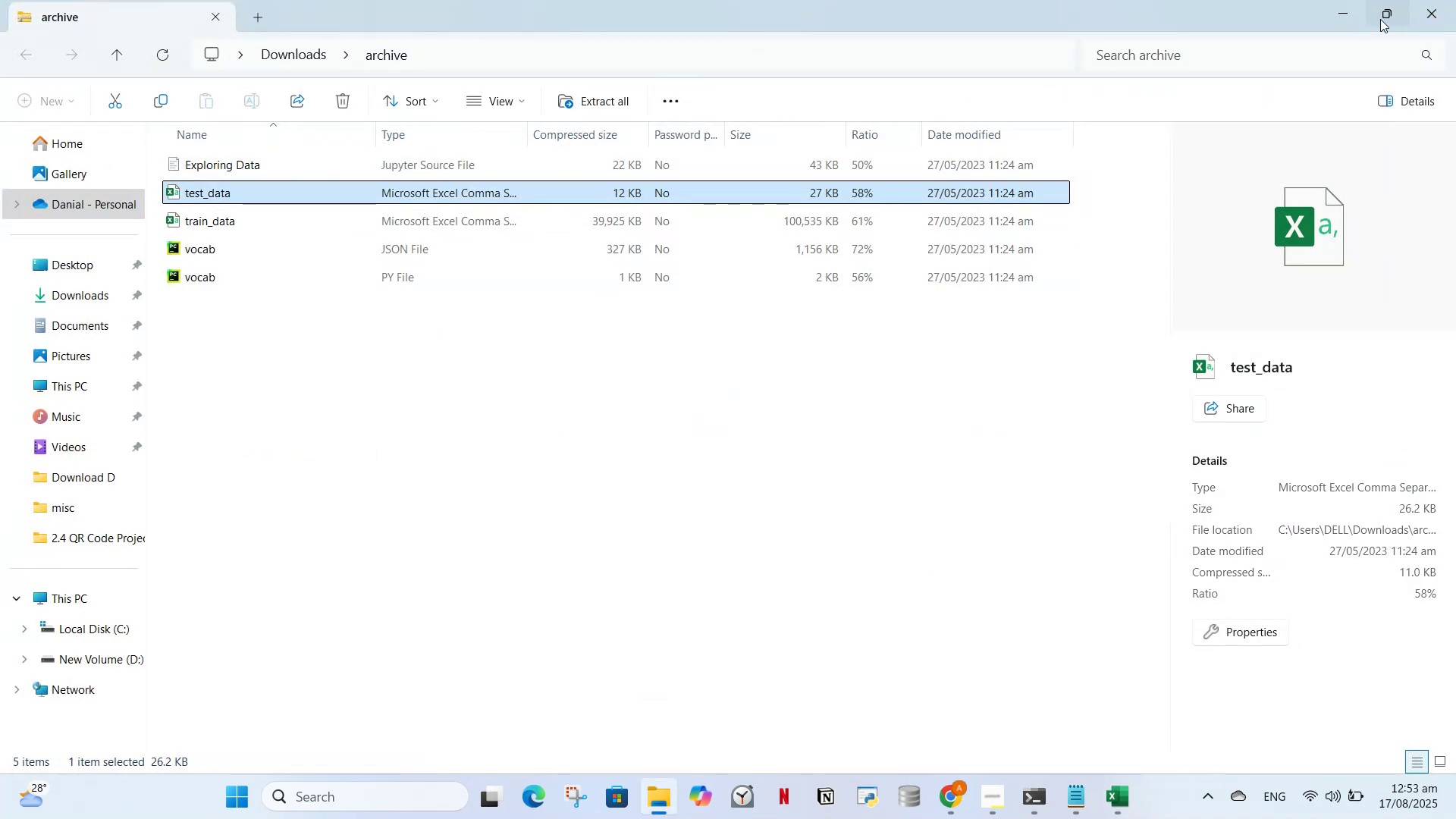 
left_click([1340, 10])
 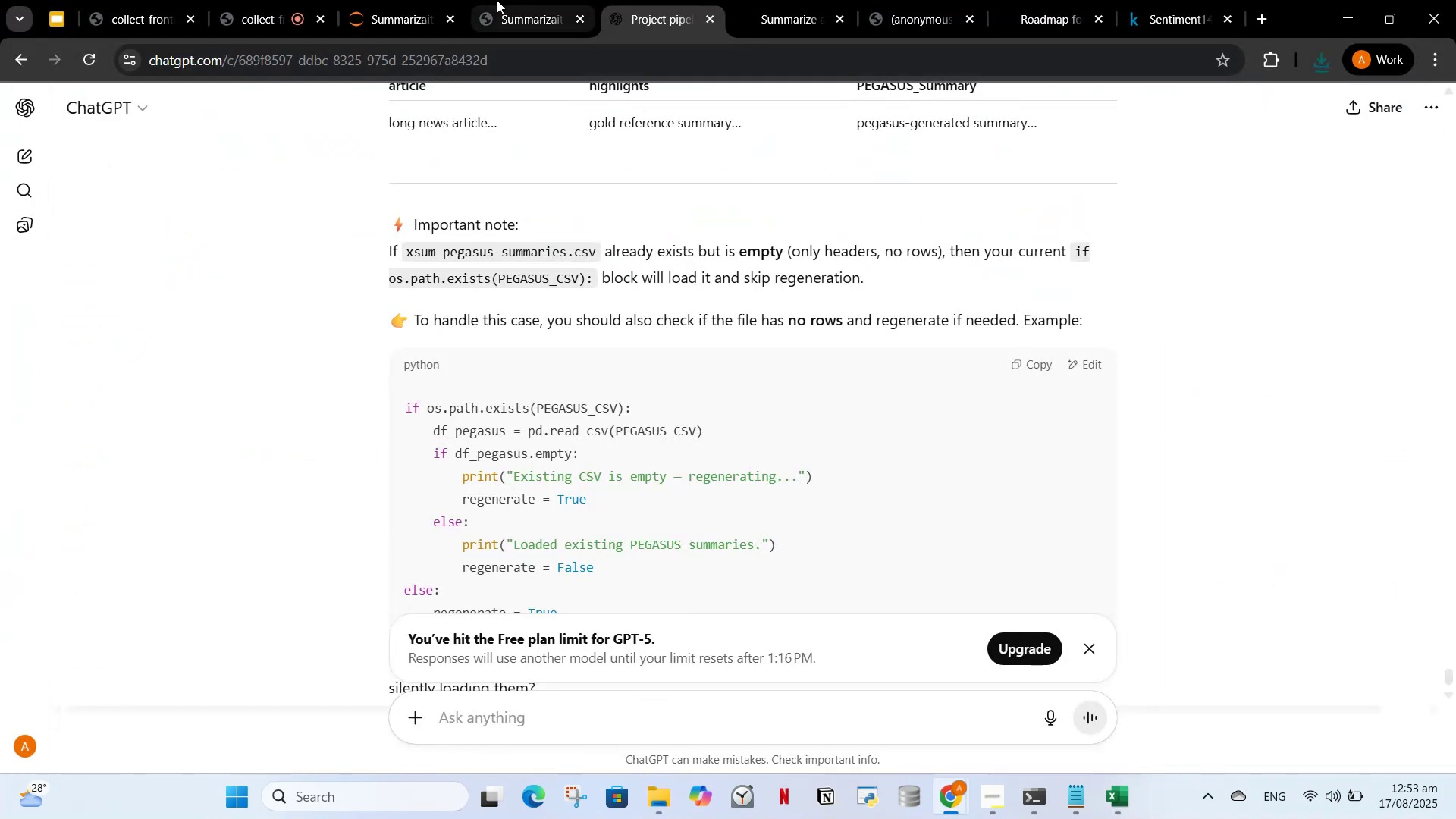 
left_click([494, 0])
 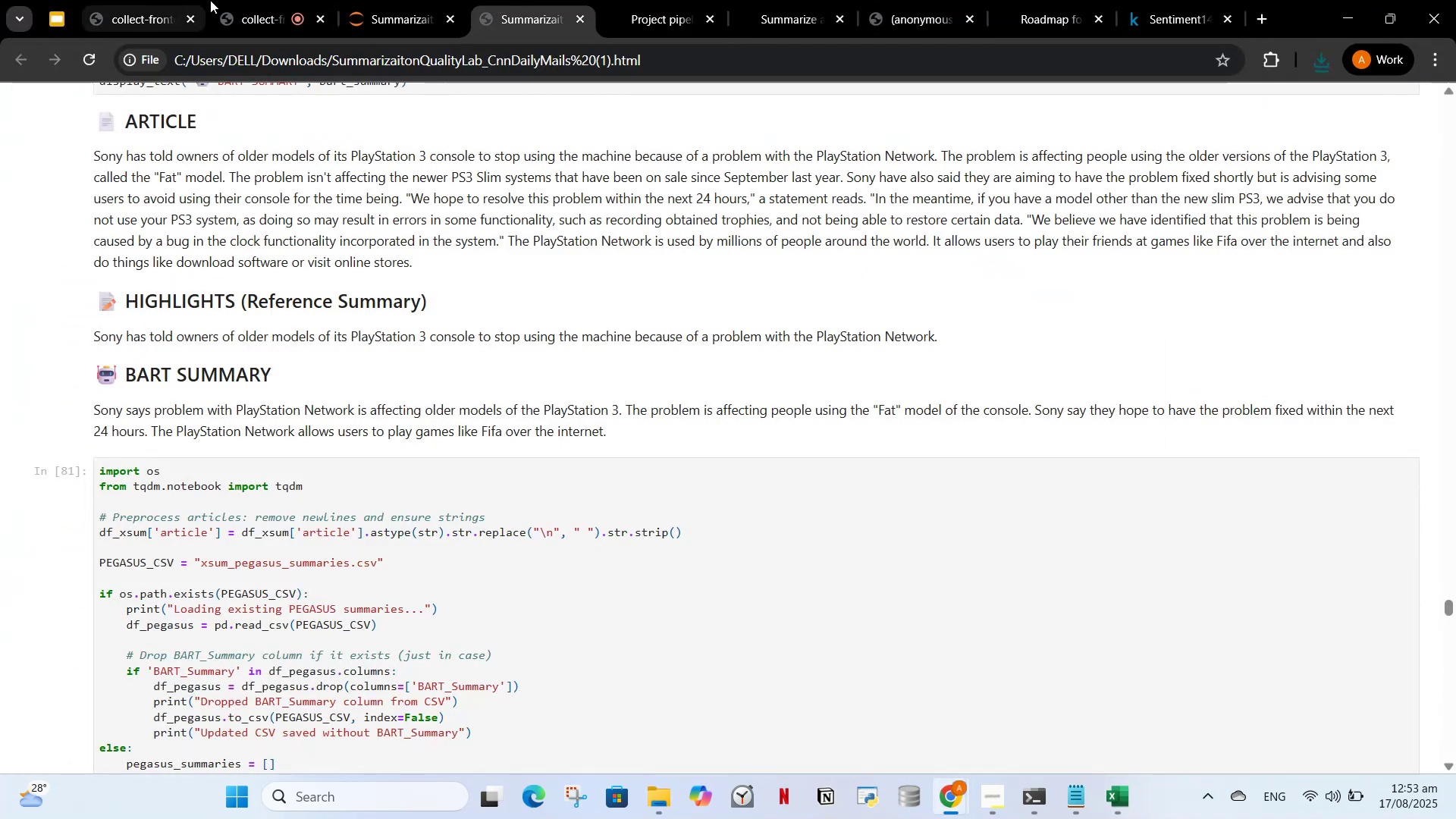 
left_click([255, 0])
 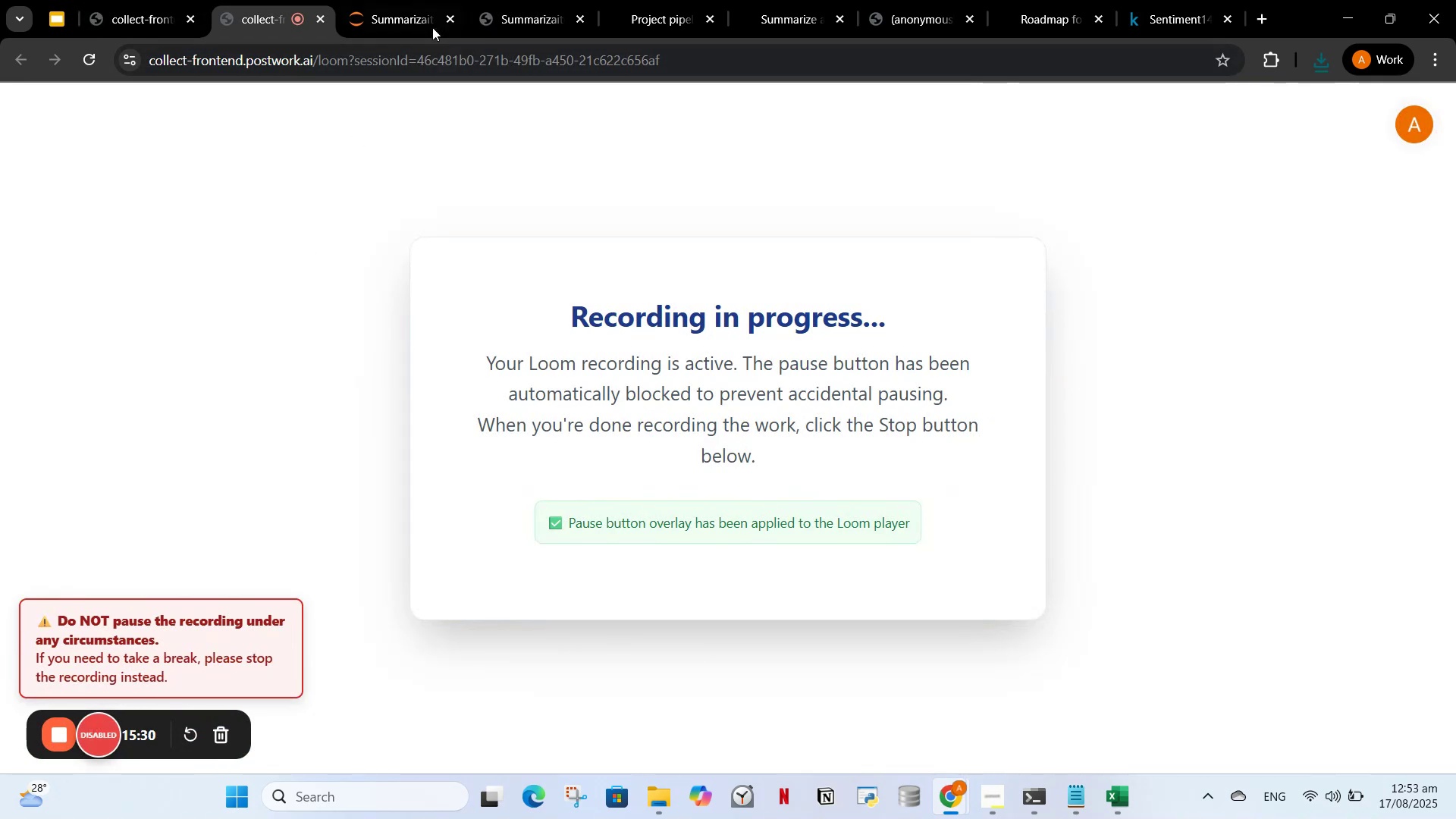 
left_click([405, 17])
 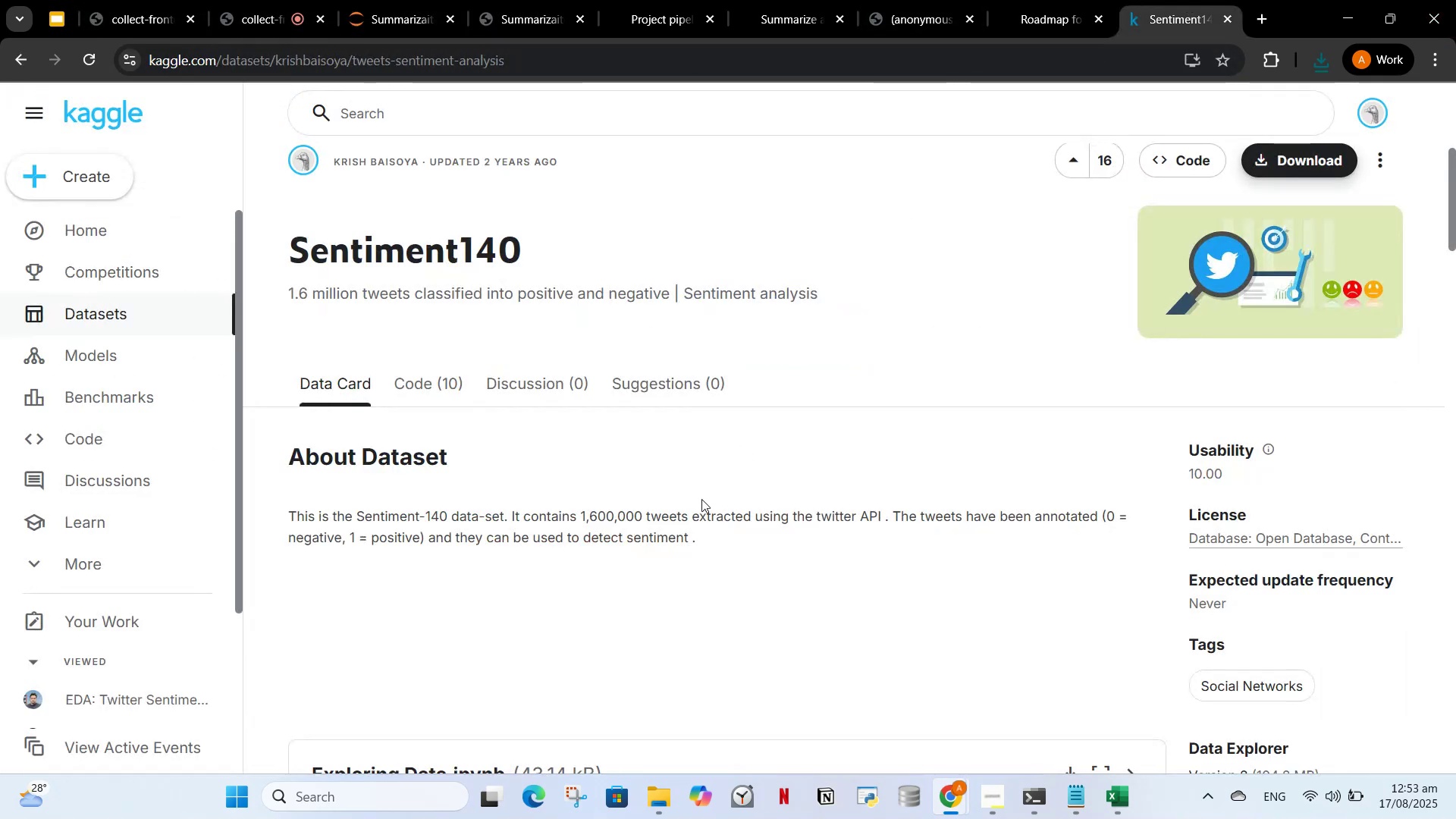 
scroll: coordinate [701, 497], scroll_direction: down, amount: 2.0
 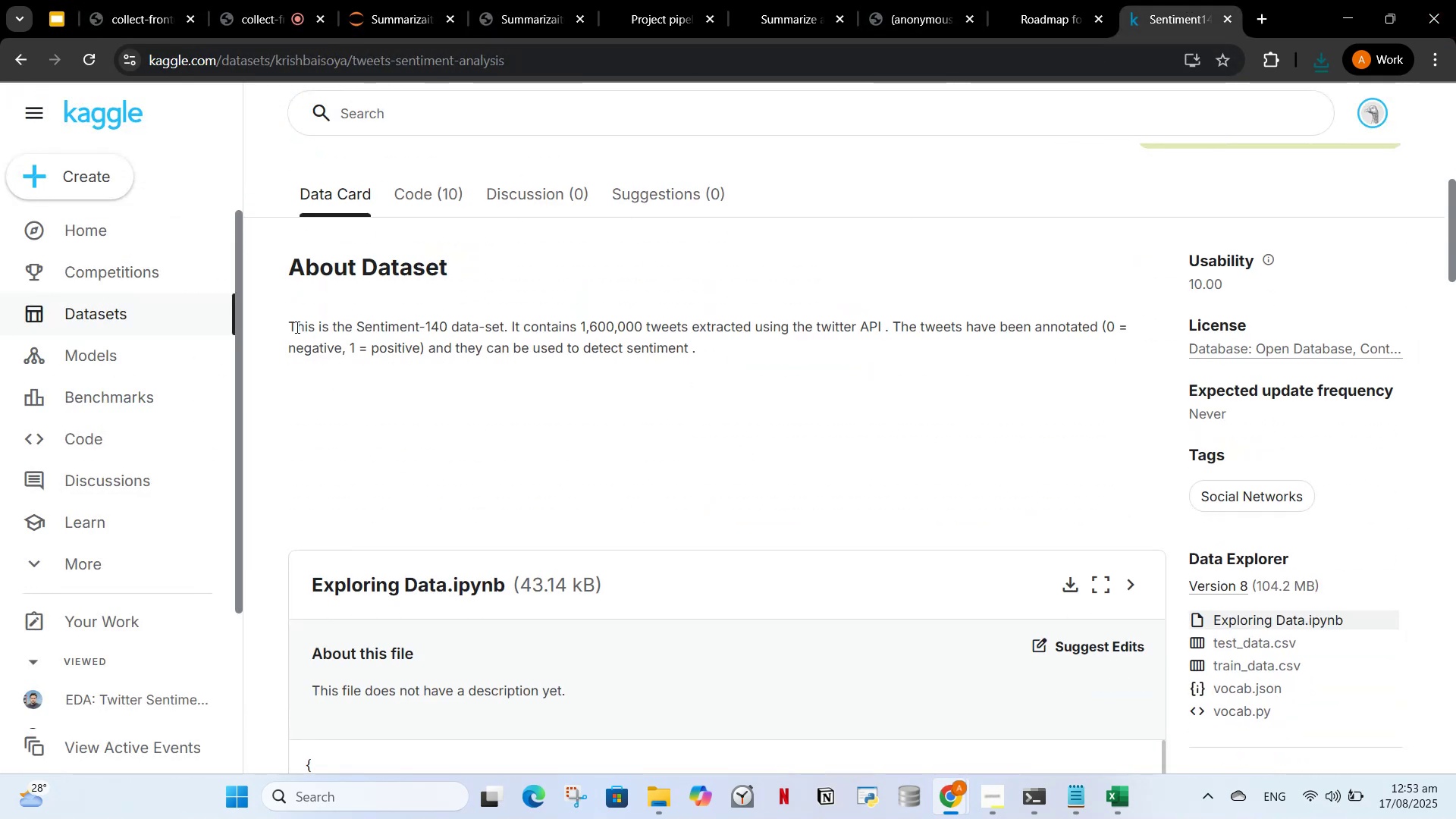 
left_click_drag(start_coordinate=[291, 323], to_coordinate=[710, 348])
 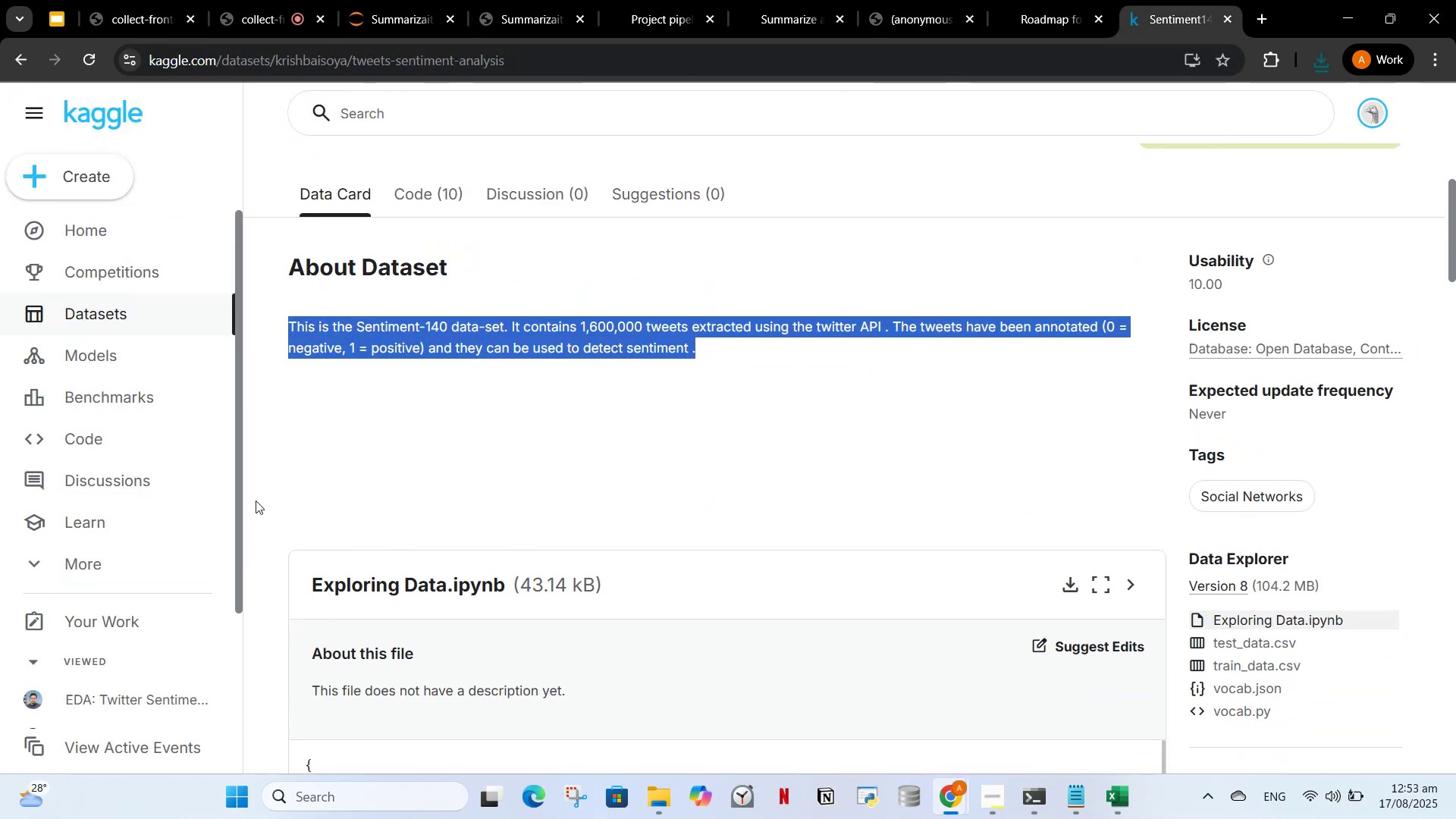 
left_click_drag(start_coordinate=[293, 259], to_coordinate=[734, 350])
 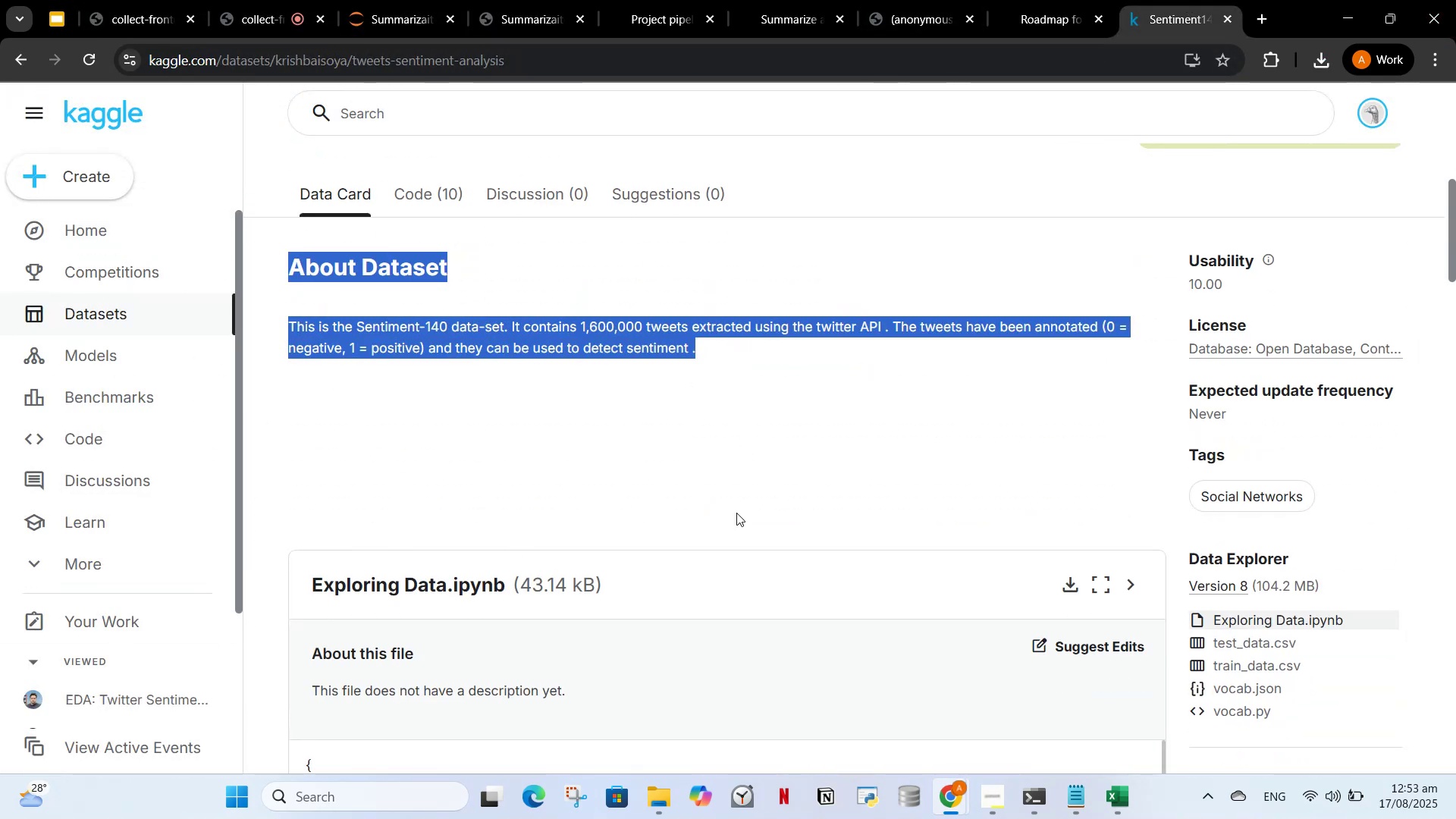 
scroll: coordinate [714, 522], scroll_direction: down, amount: 58.0
 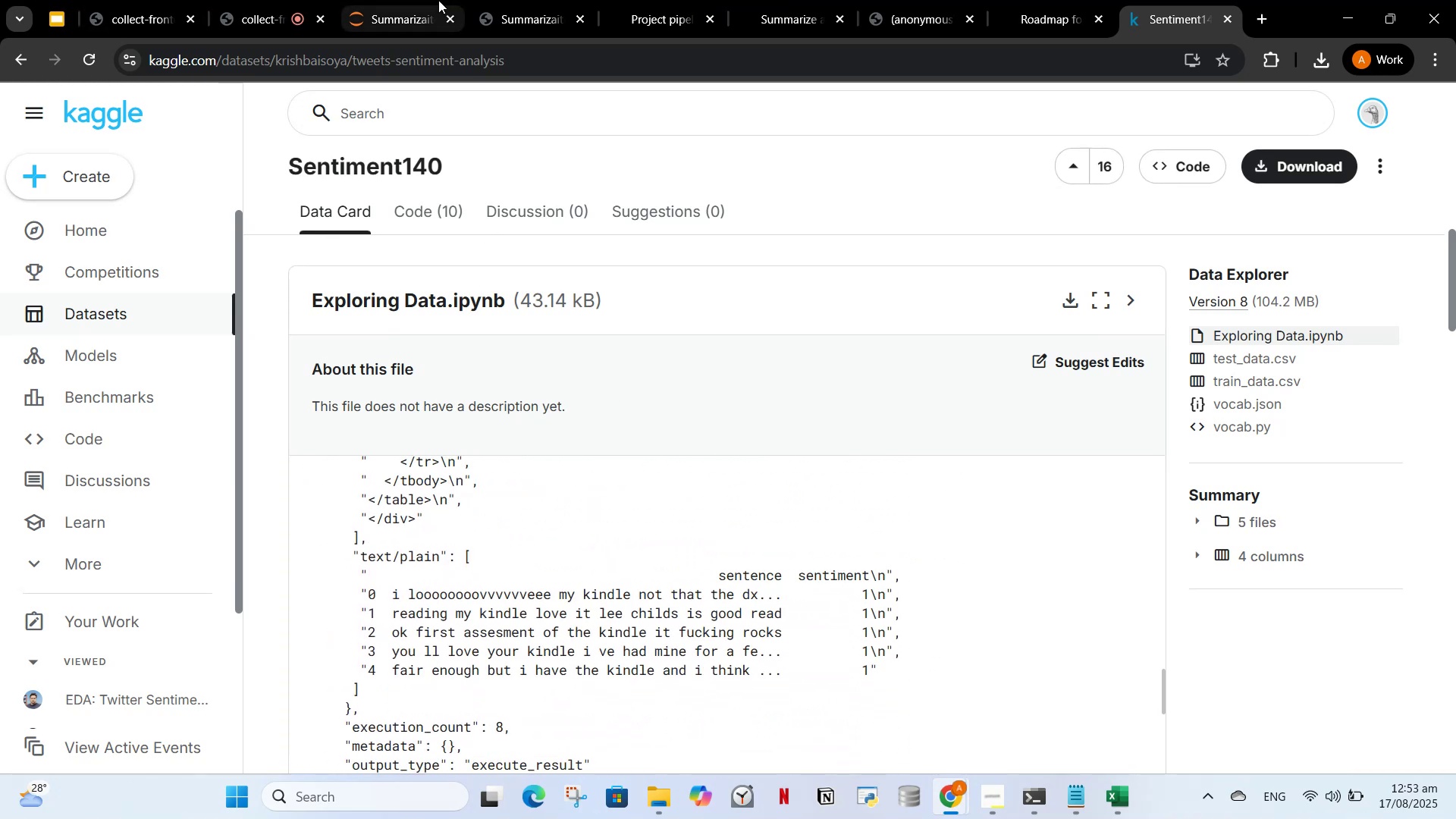 
left_click([391, 0])
 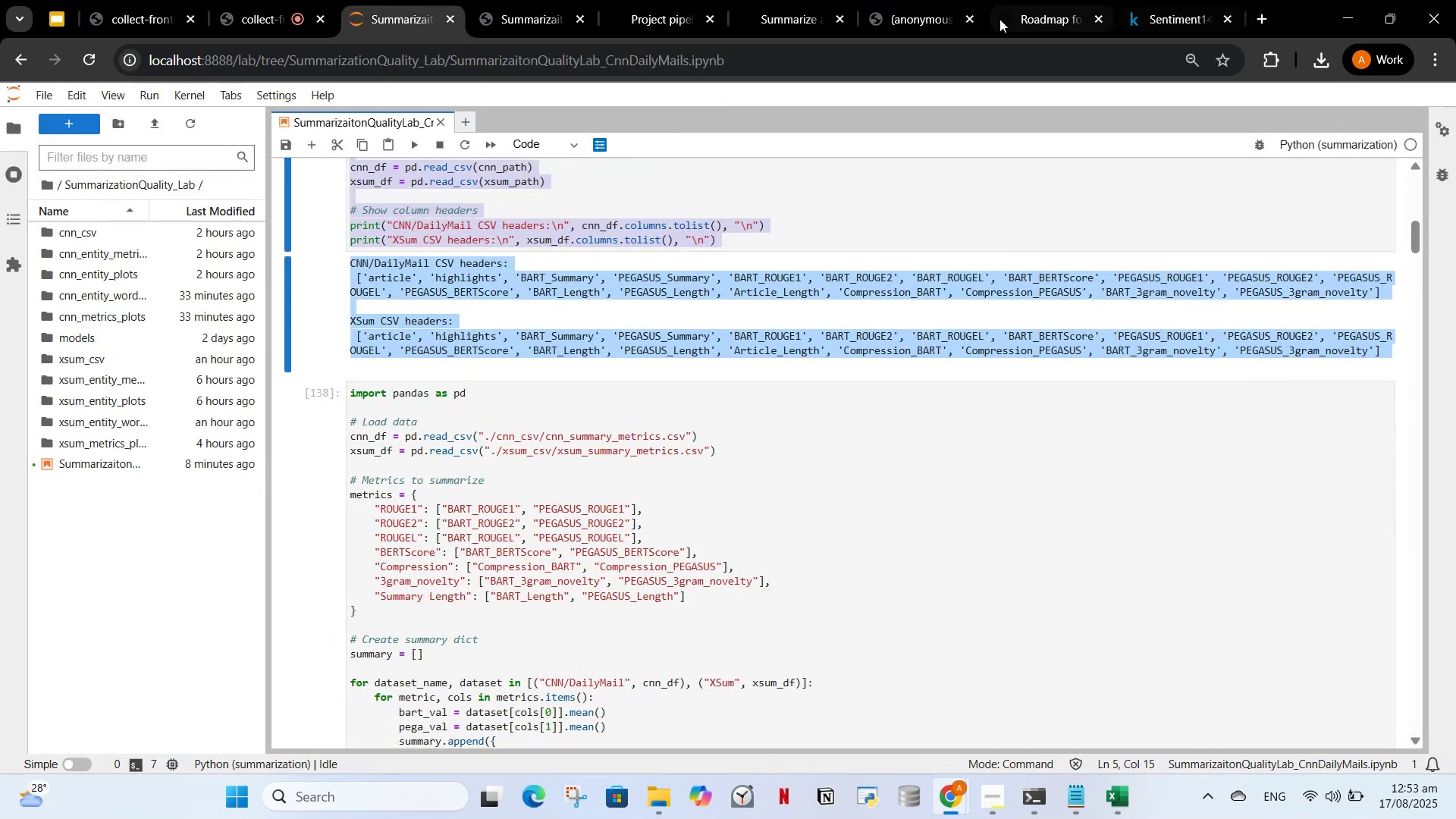 
left_click([1011, 7])
 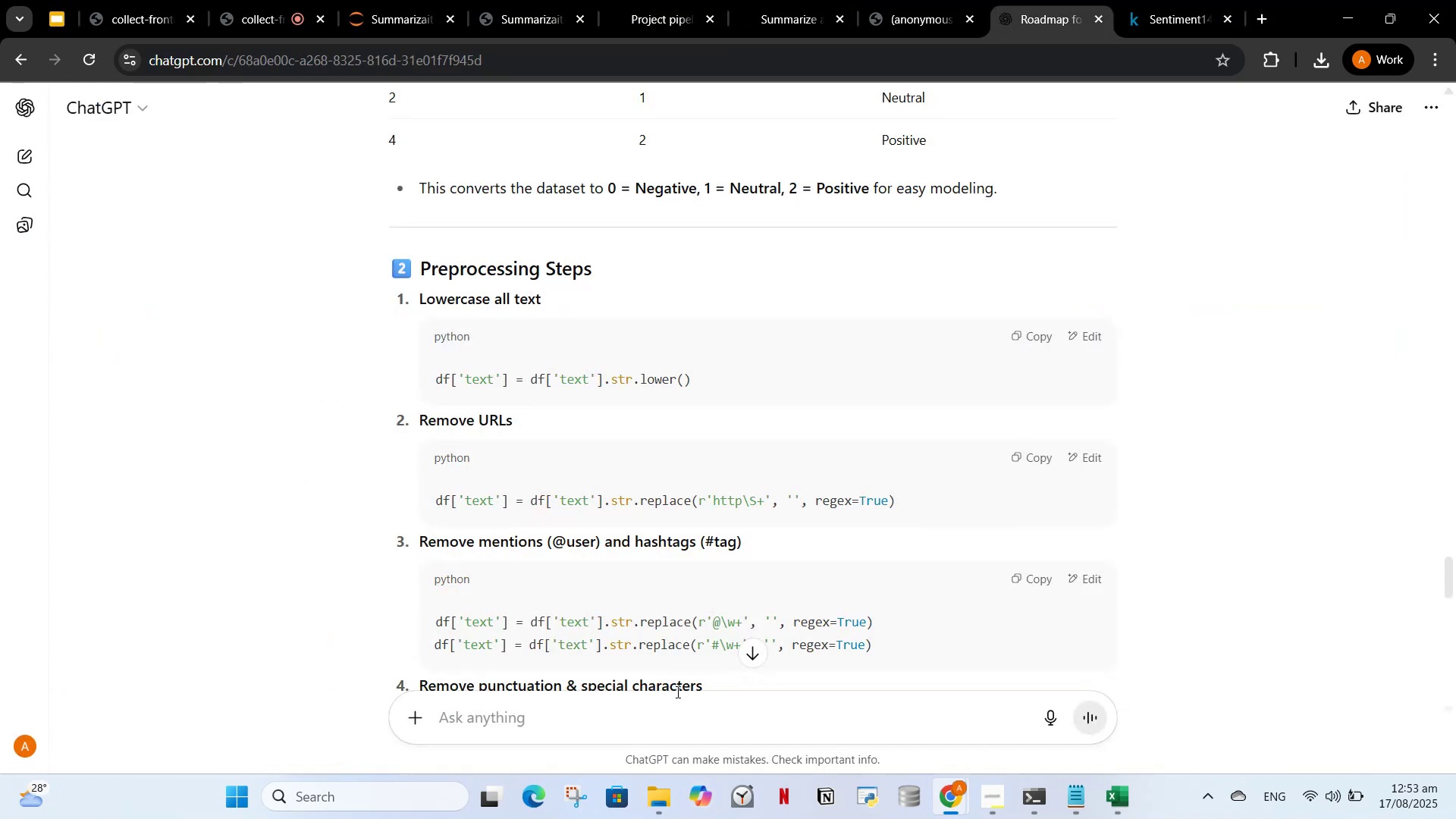 
key(Control+V)
 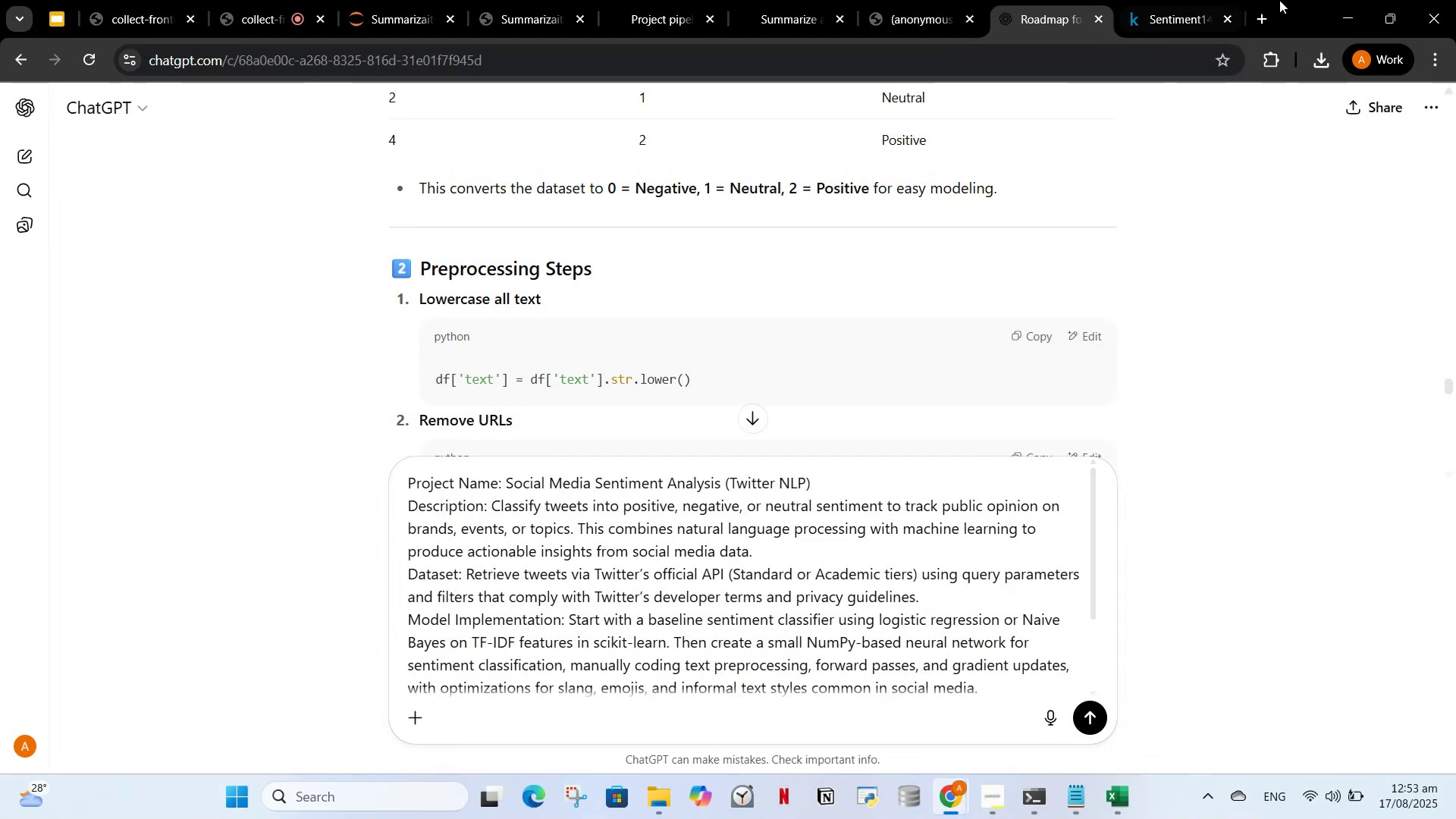 
left_click([1157, 0])
 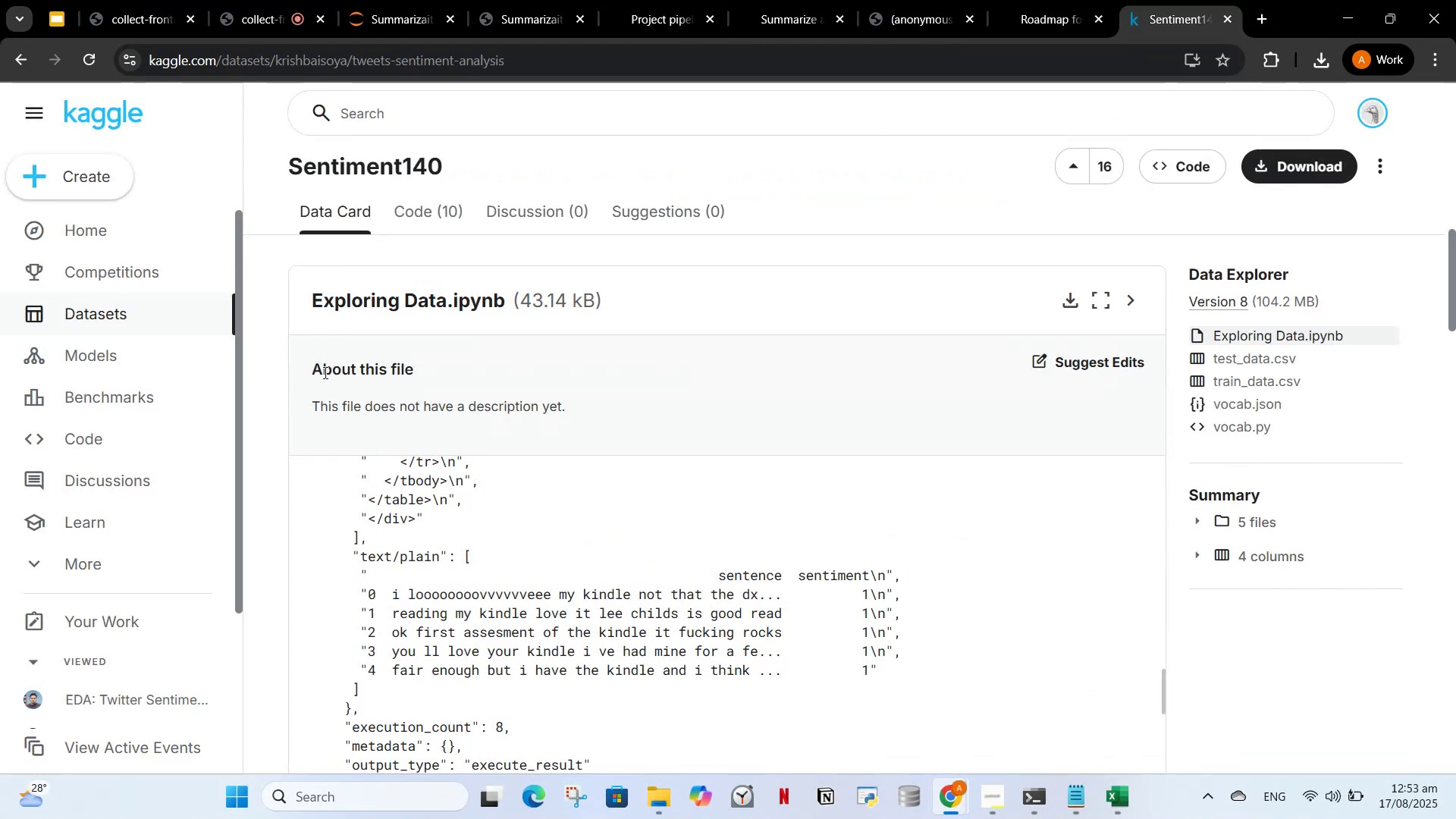 
scroll: coordinate [391, 457], scroll_direction: up, amount: 5.0
 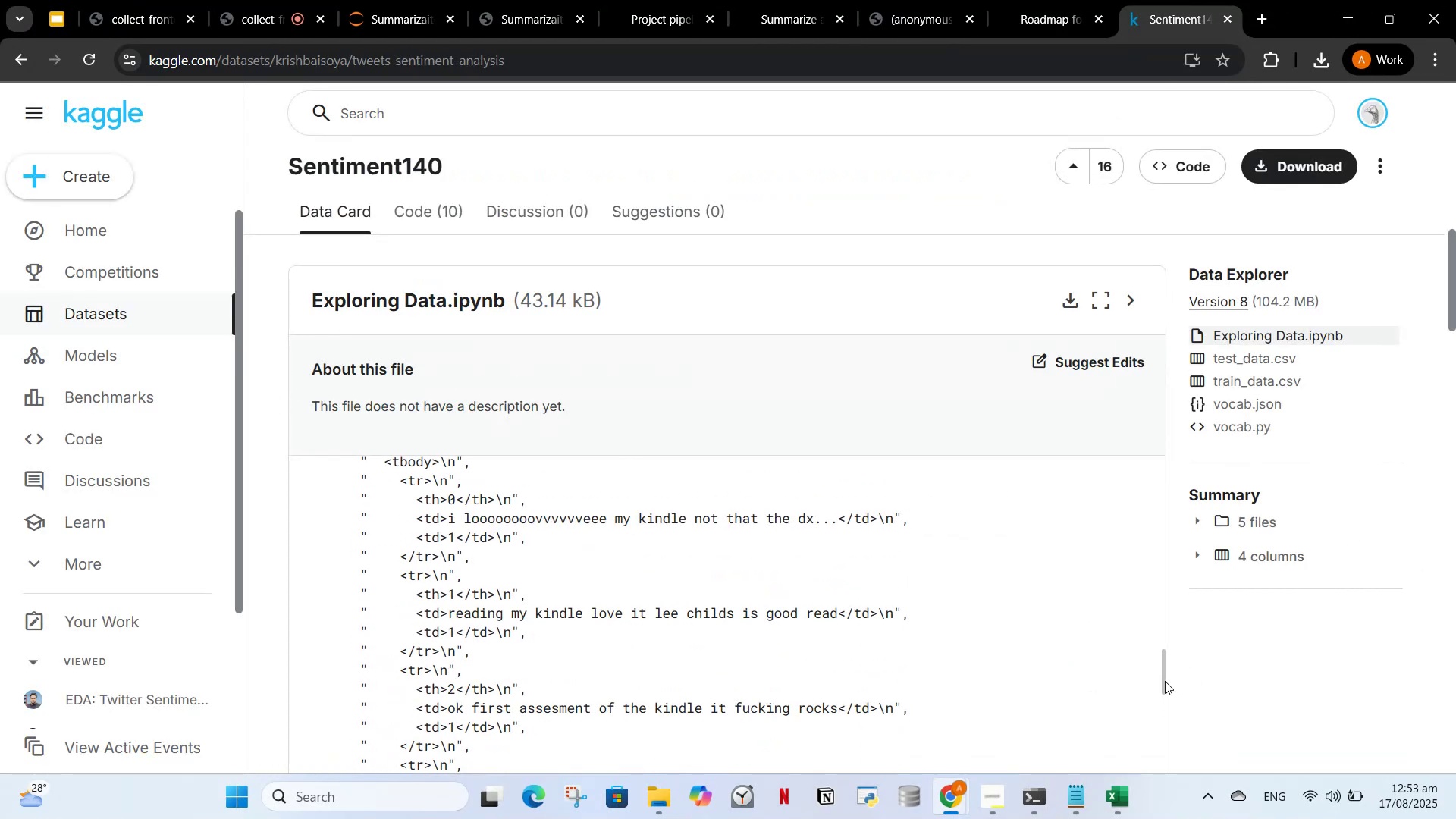 
left_click_drag(start_coordinate=[1159, 671], to_coordinate=[1180, 516])
 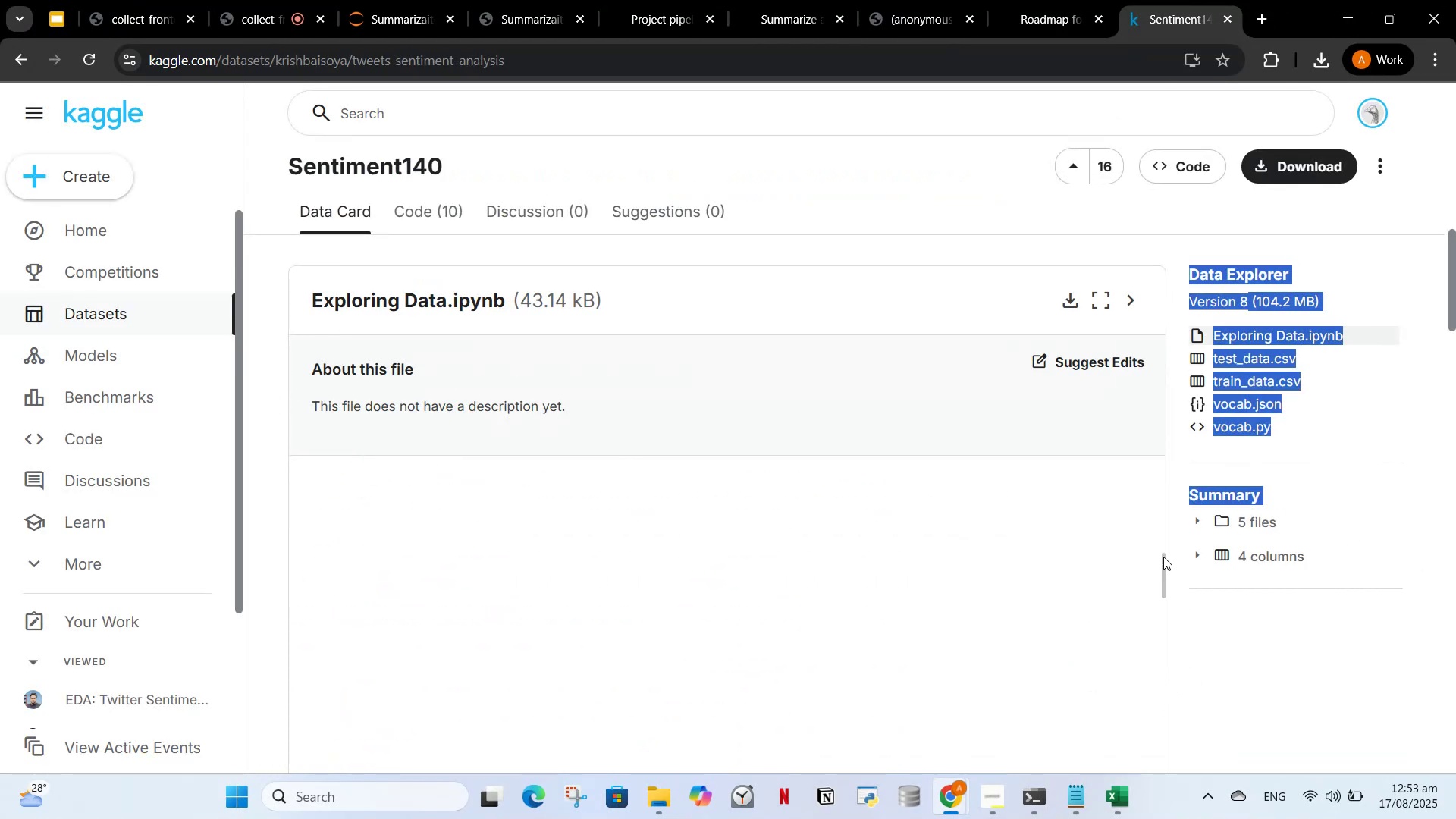 
left_click_drag(start_coordinate=[1163, 557], to_coordinate=[1169, 467])
 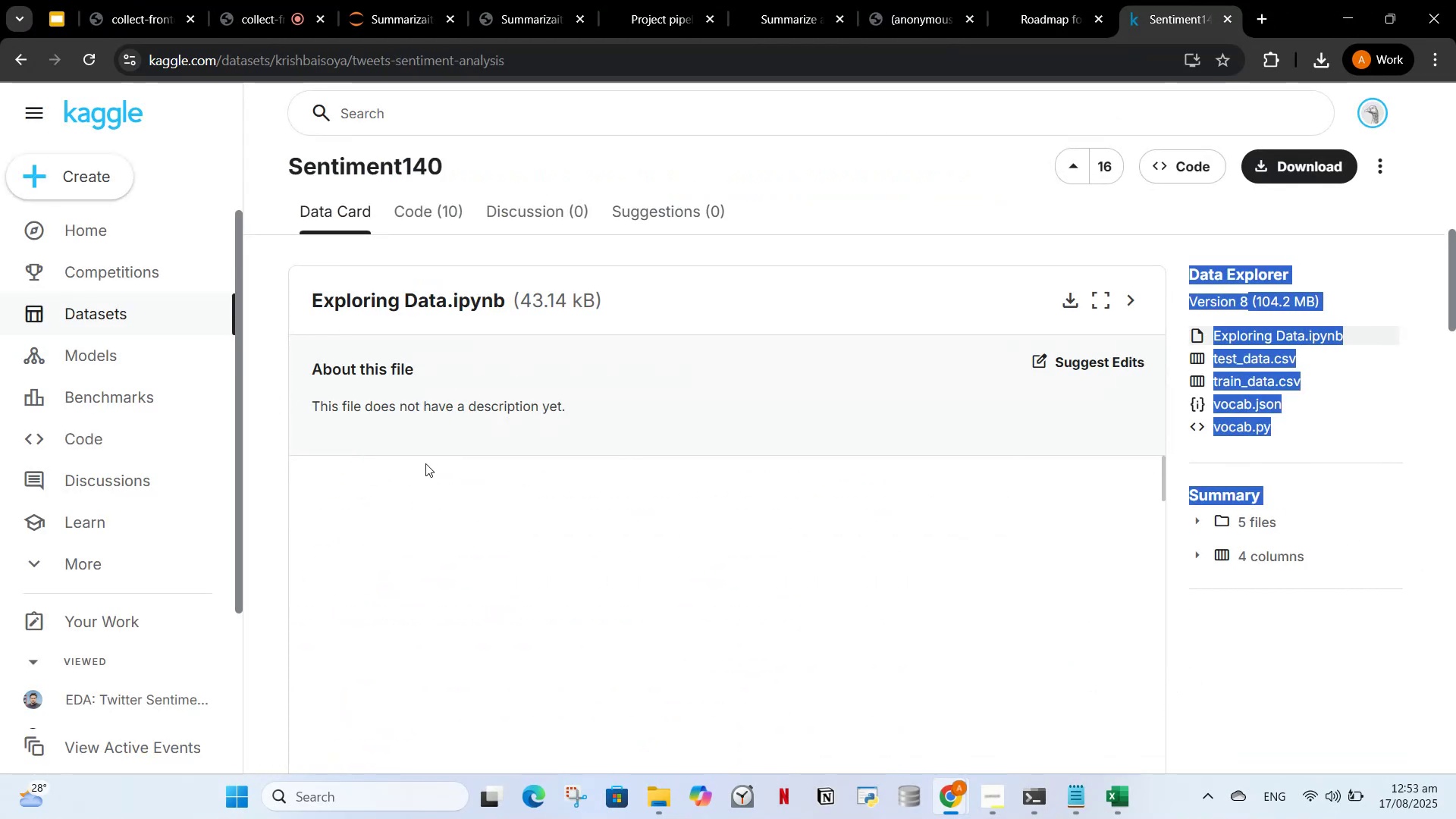 
scroll: coordinate [416, 471], scroll_direction: up, amount: 3.0
 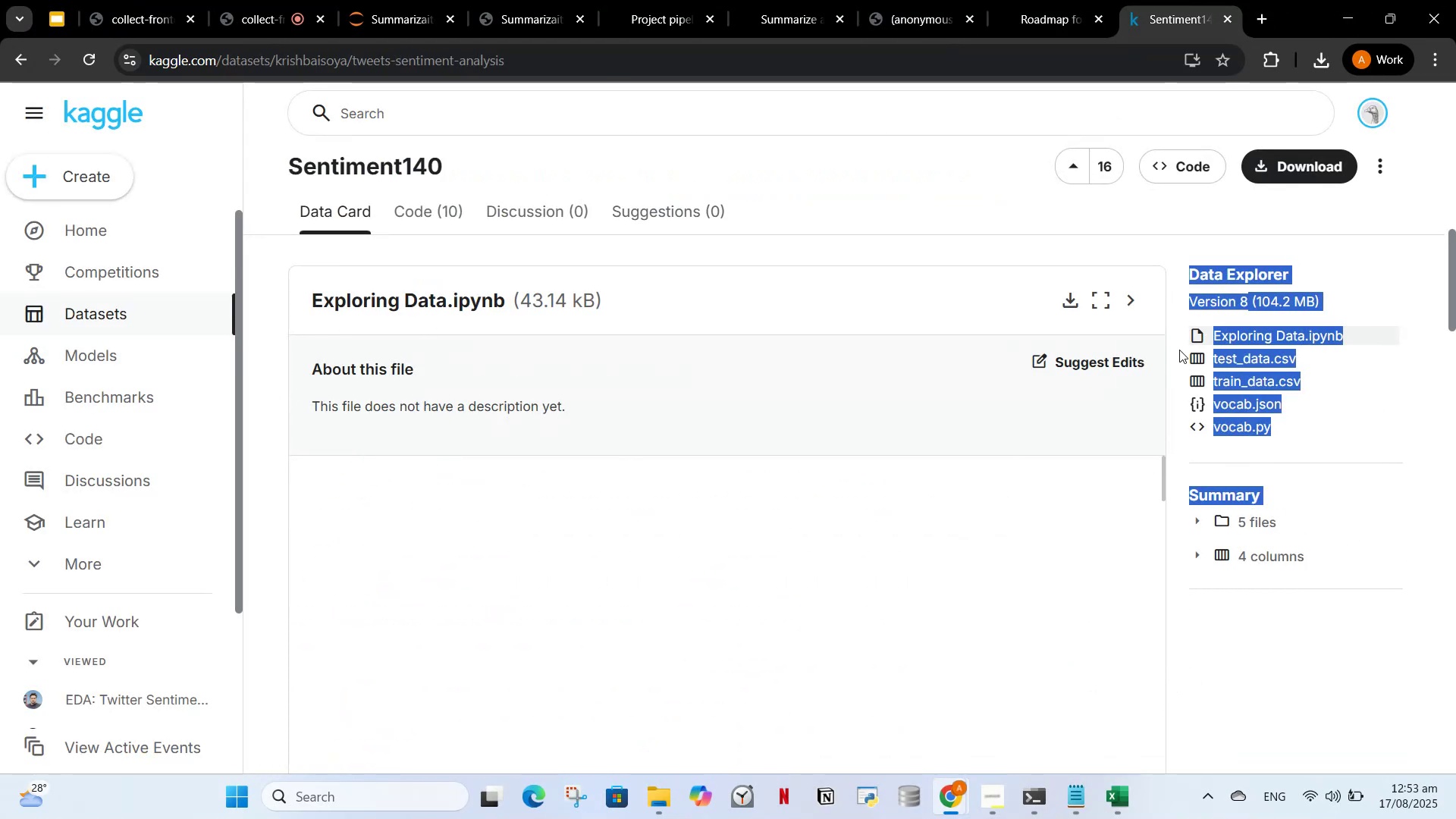 
left_click([1254, 328])
 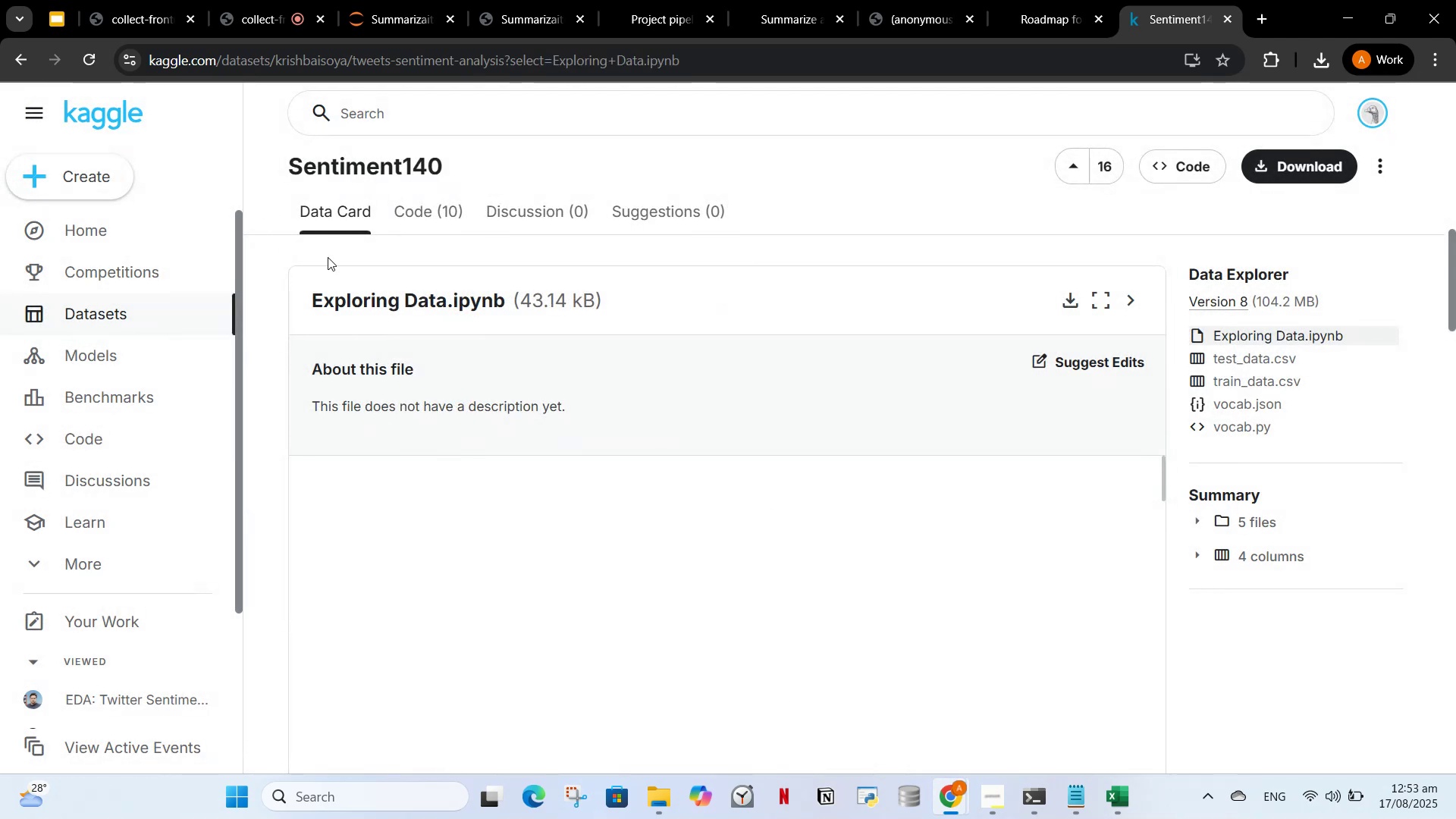 
left_click([348, 300])
 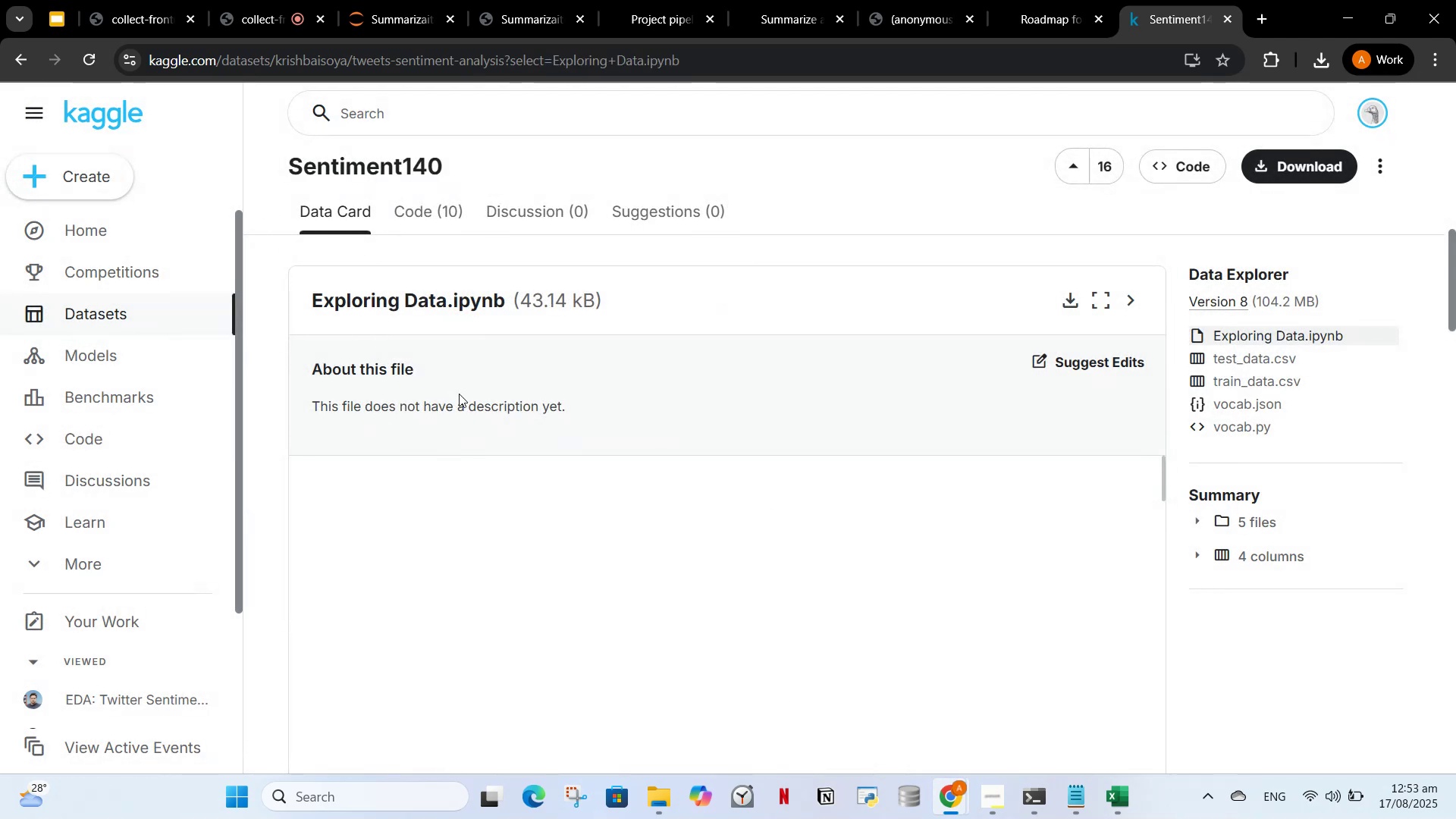 
scroll: coordinate [438, 624], scroll_direction: up, amount: 11.0
 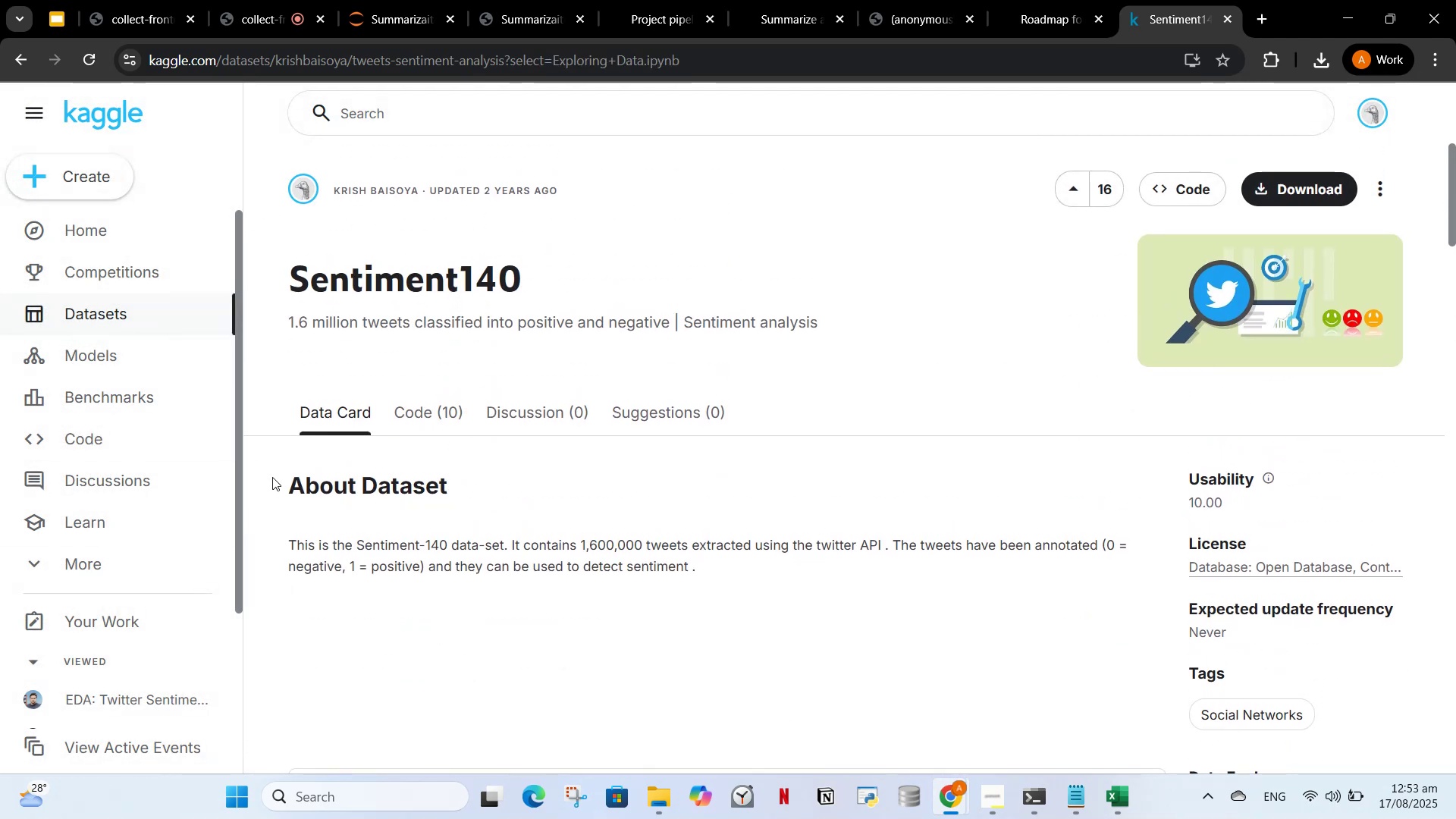 
left_click_drag(start_coordinate=[291, 477], to_coordinate=[728, 564])
 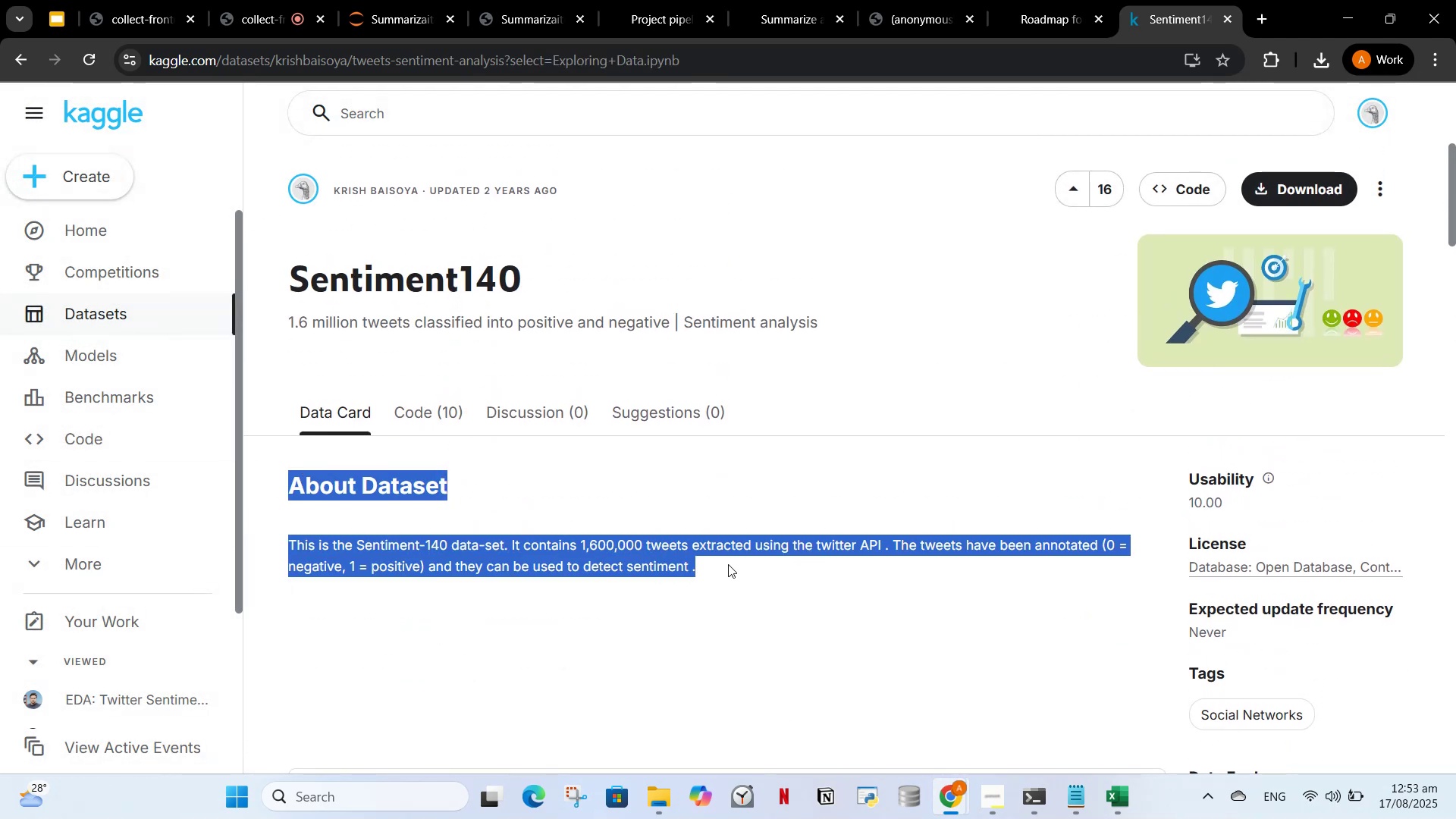 
key(Control+C)
 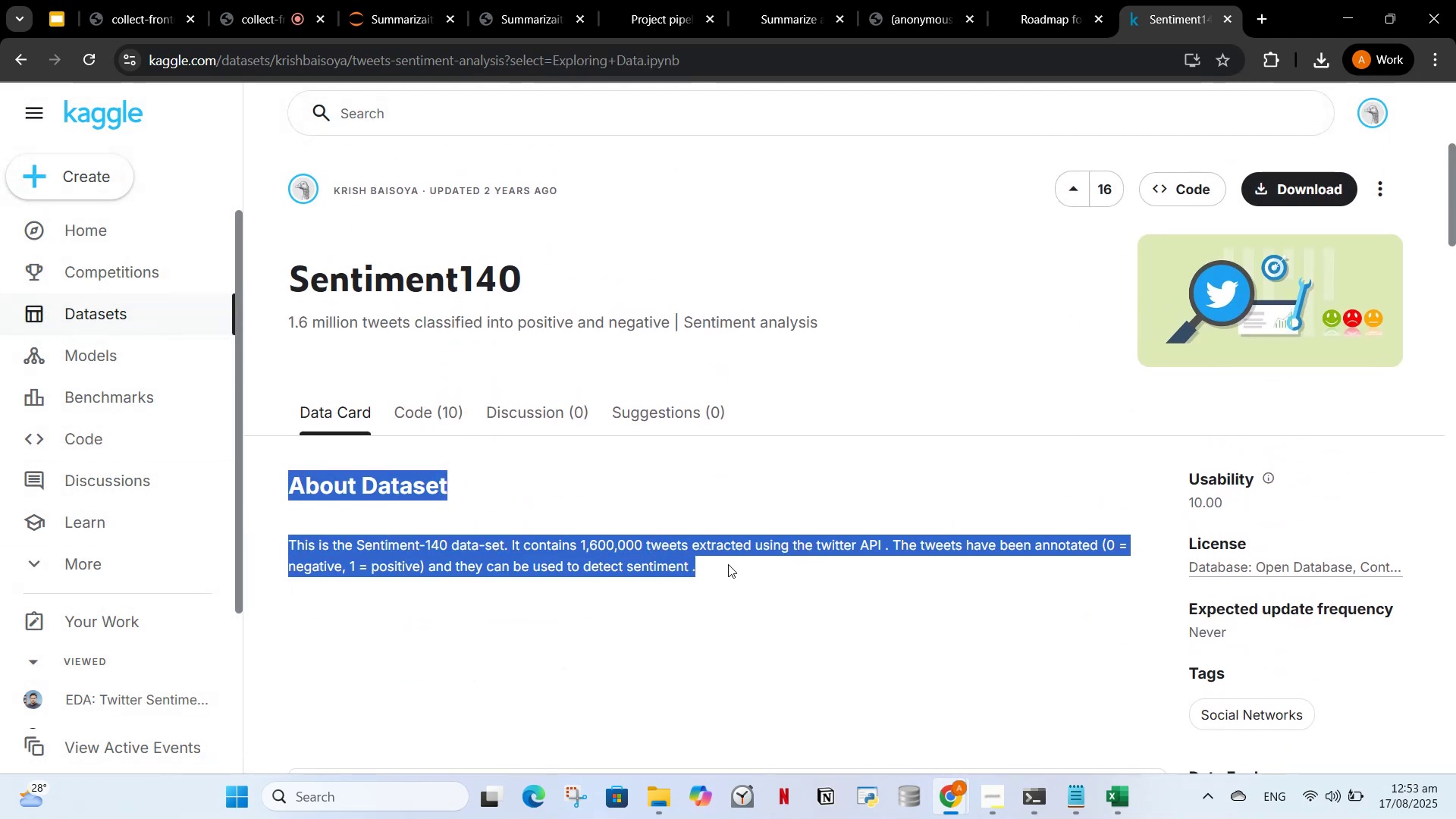 
key(Control+C)
 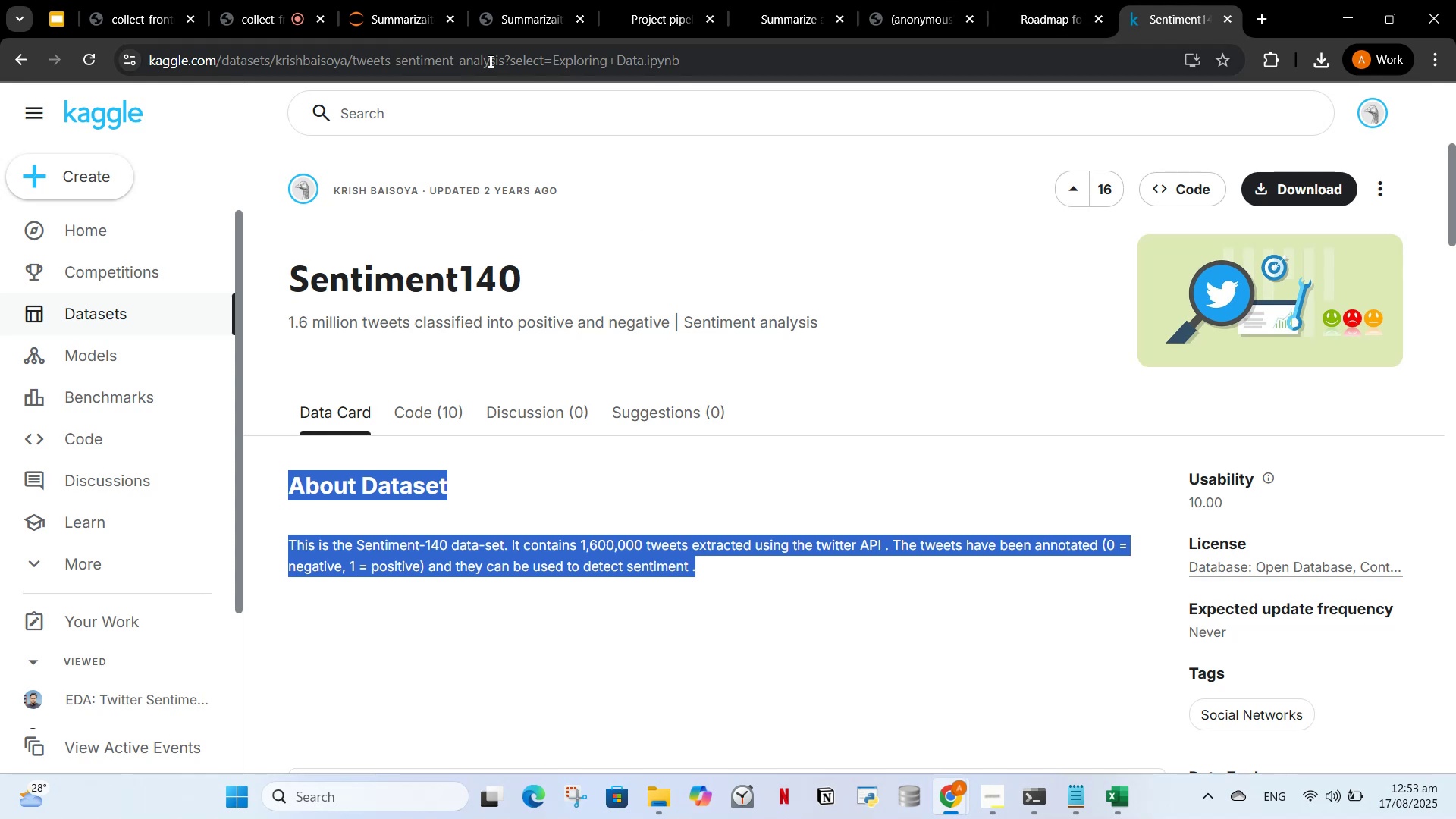 
left_click([520, 0])
 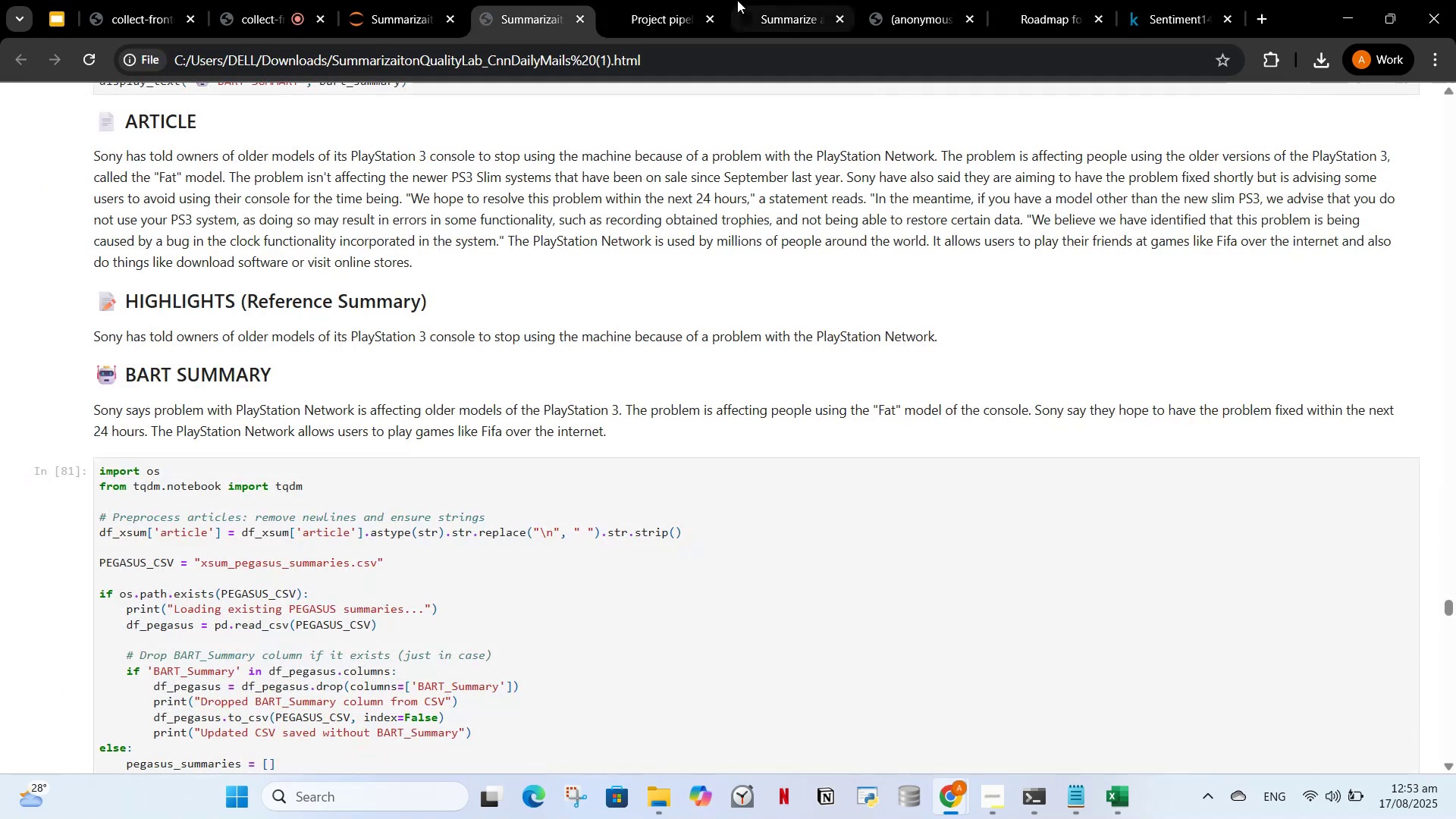 
left_click([650, 1])
 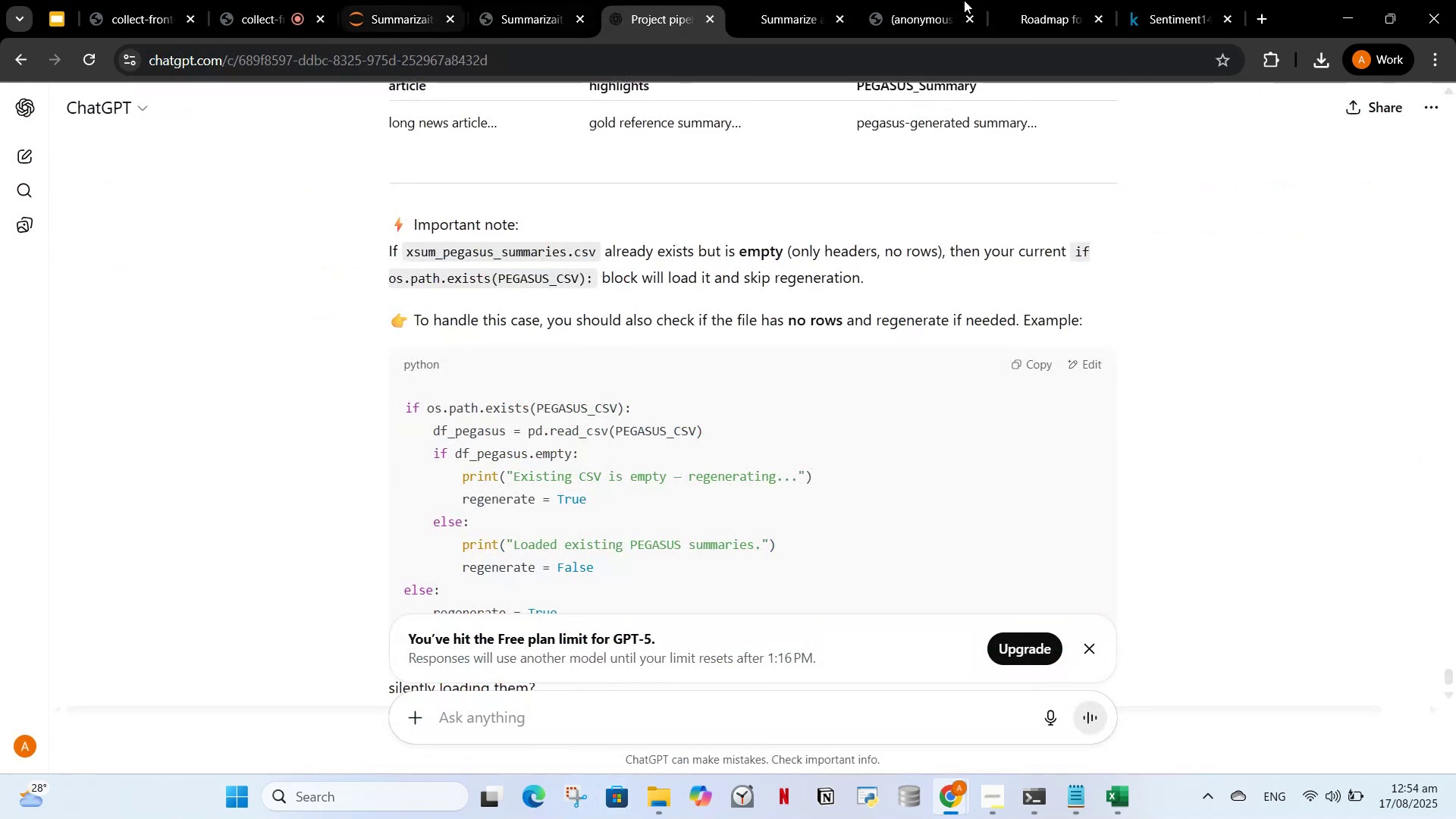 
left_click([1013, 2])
 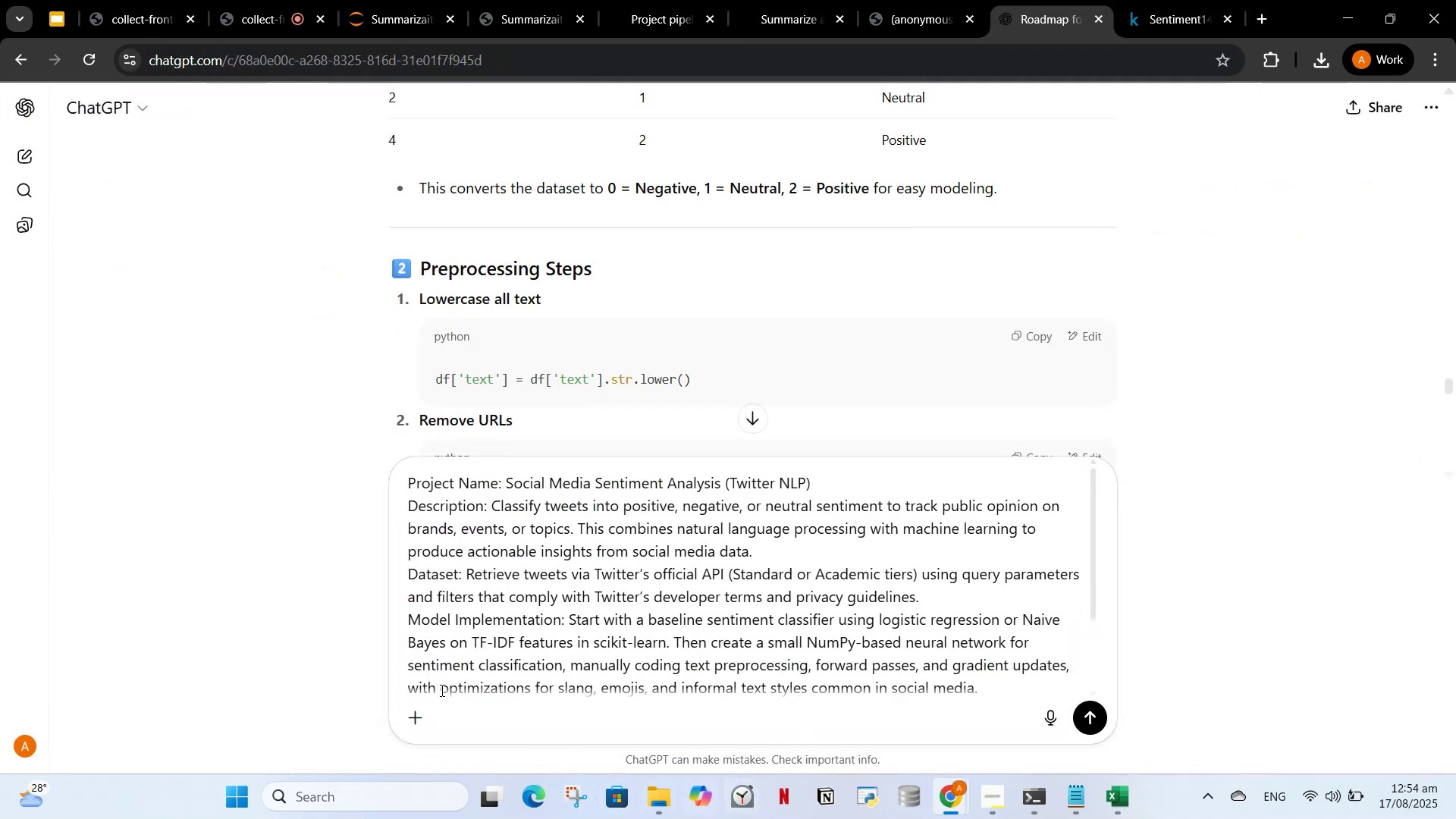 
key(Control+A)
 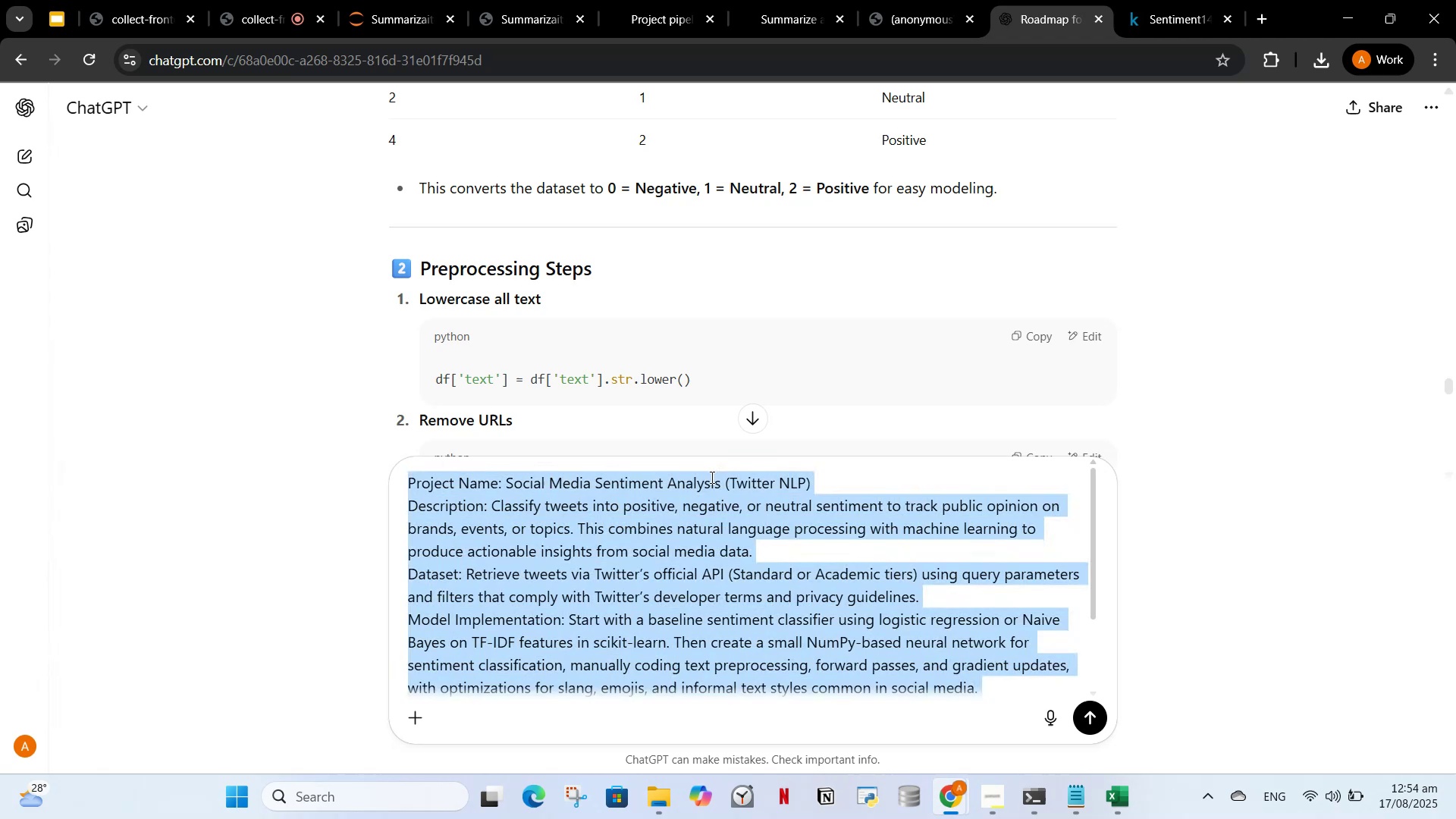 
key(Control+V)
 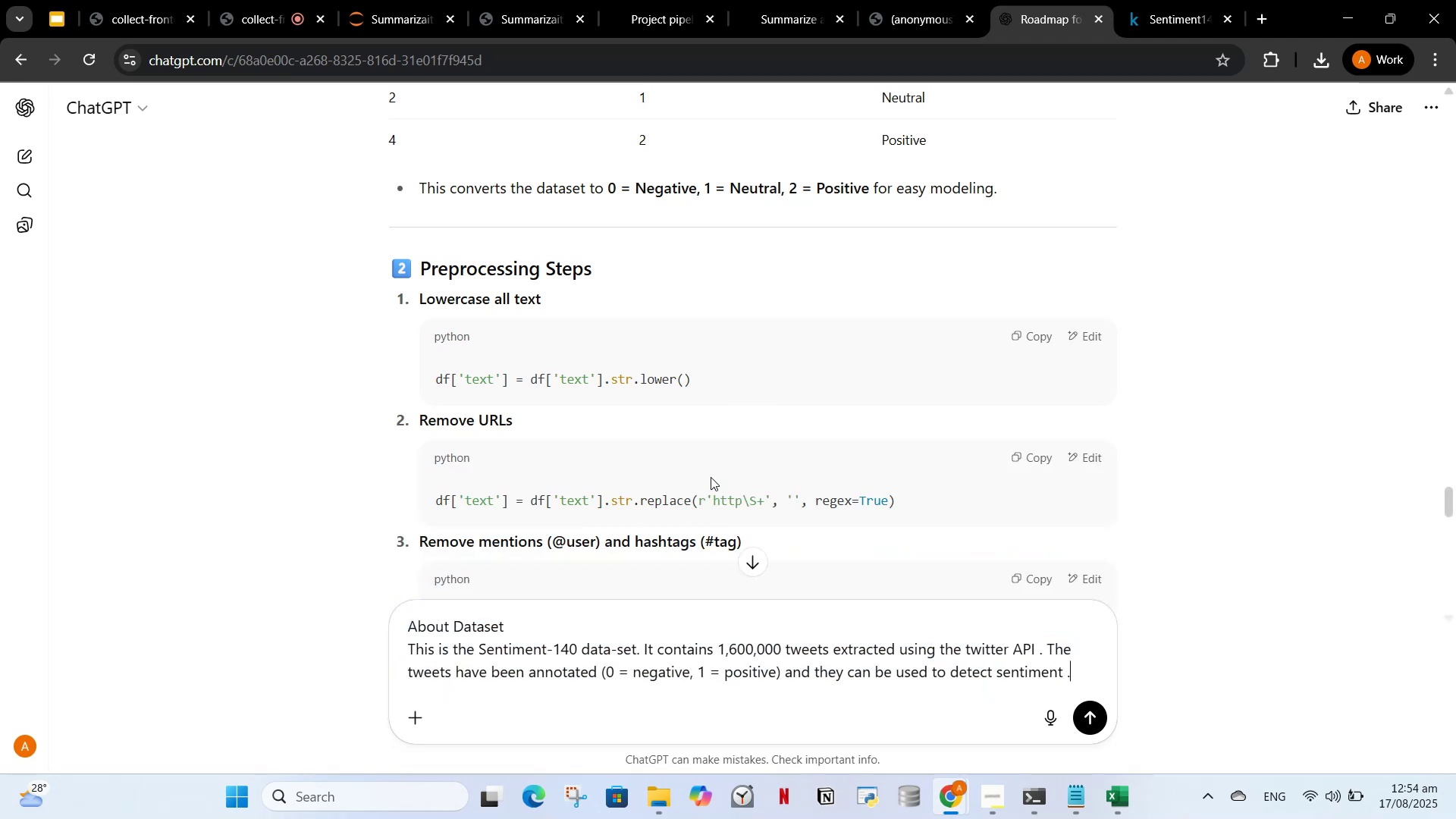 
type(, this is kaggle saying)
 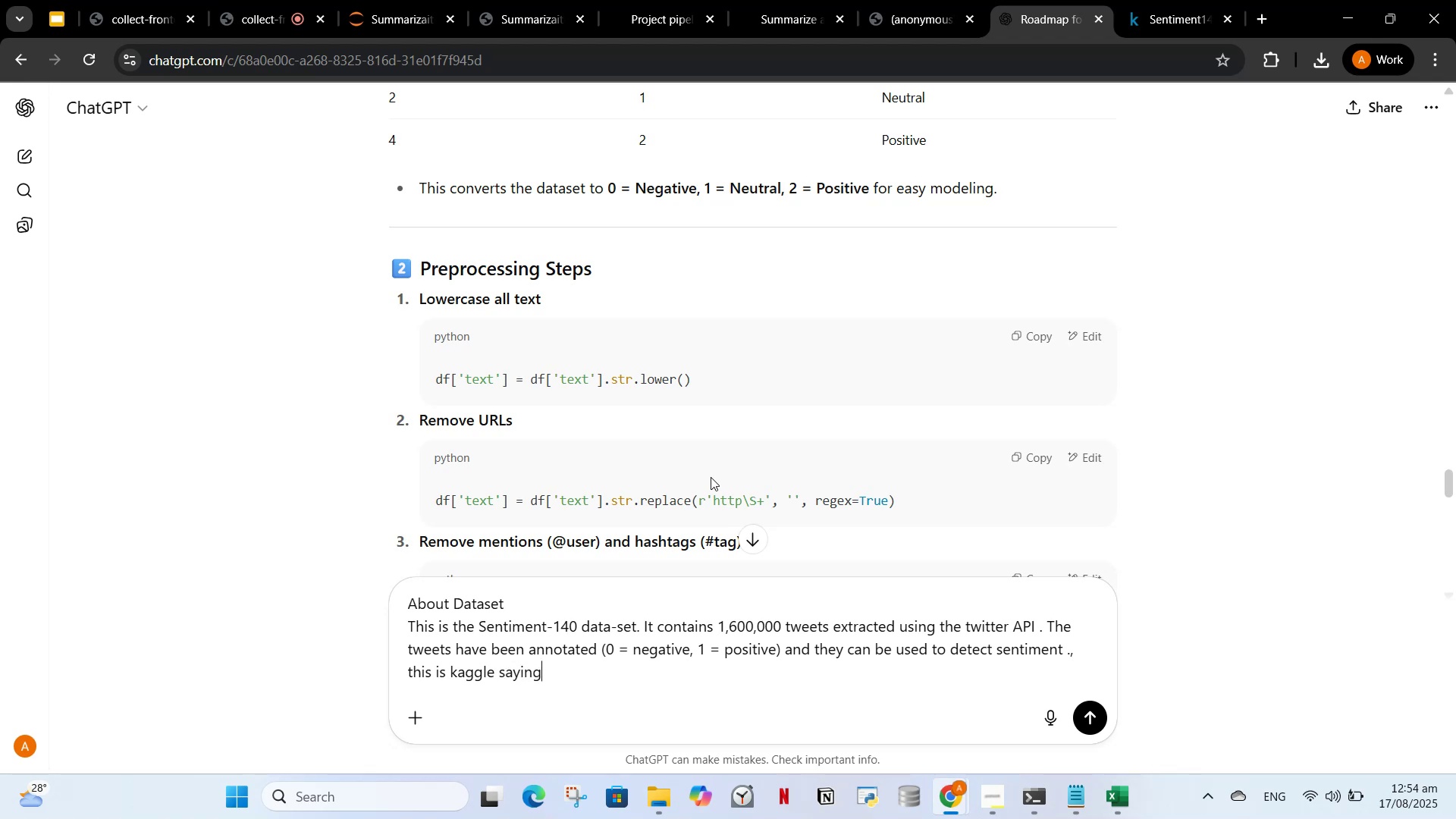 
key(Enter)
 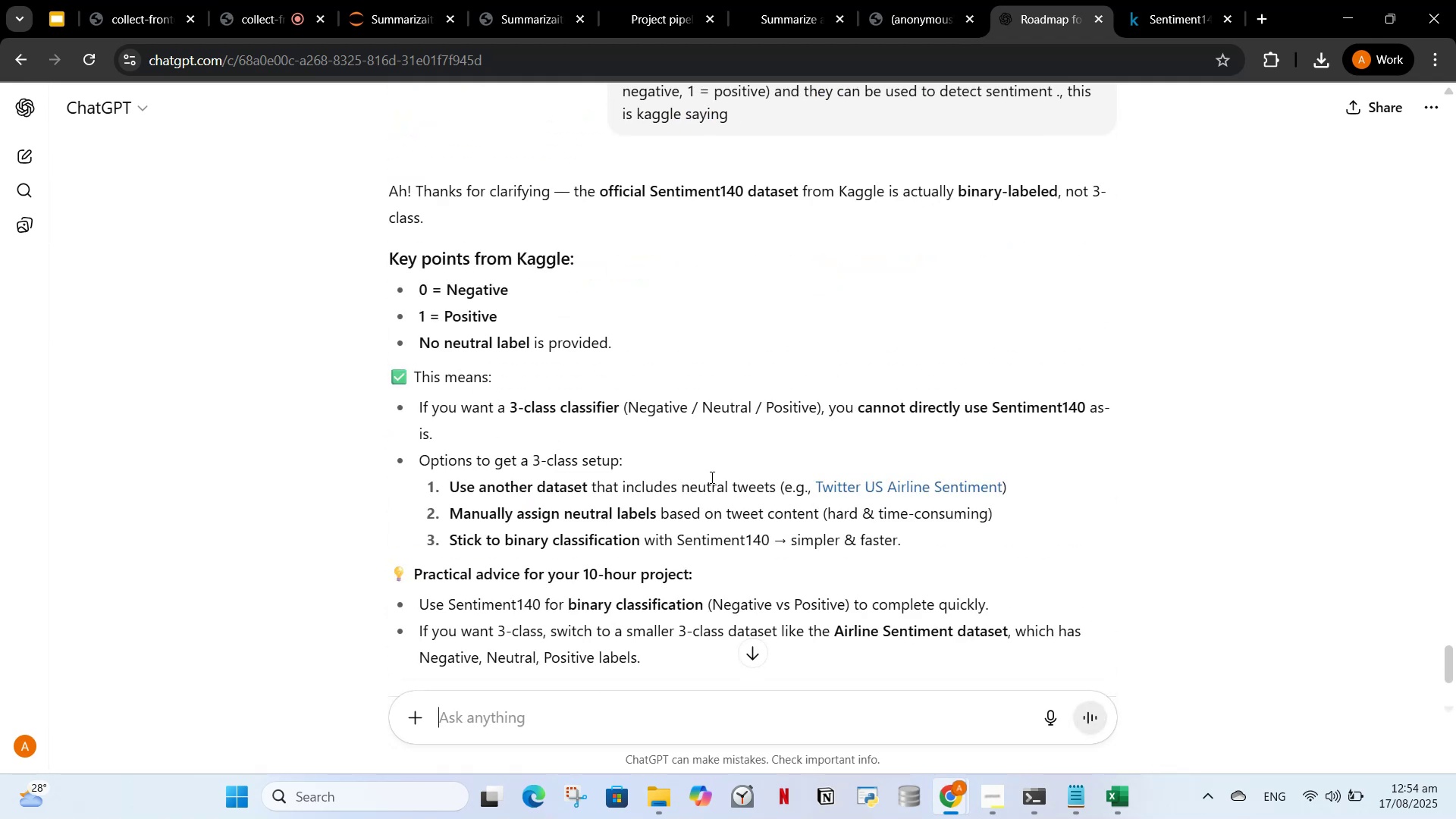 
wait(7.71)
 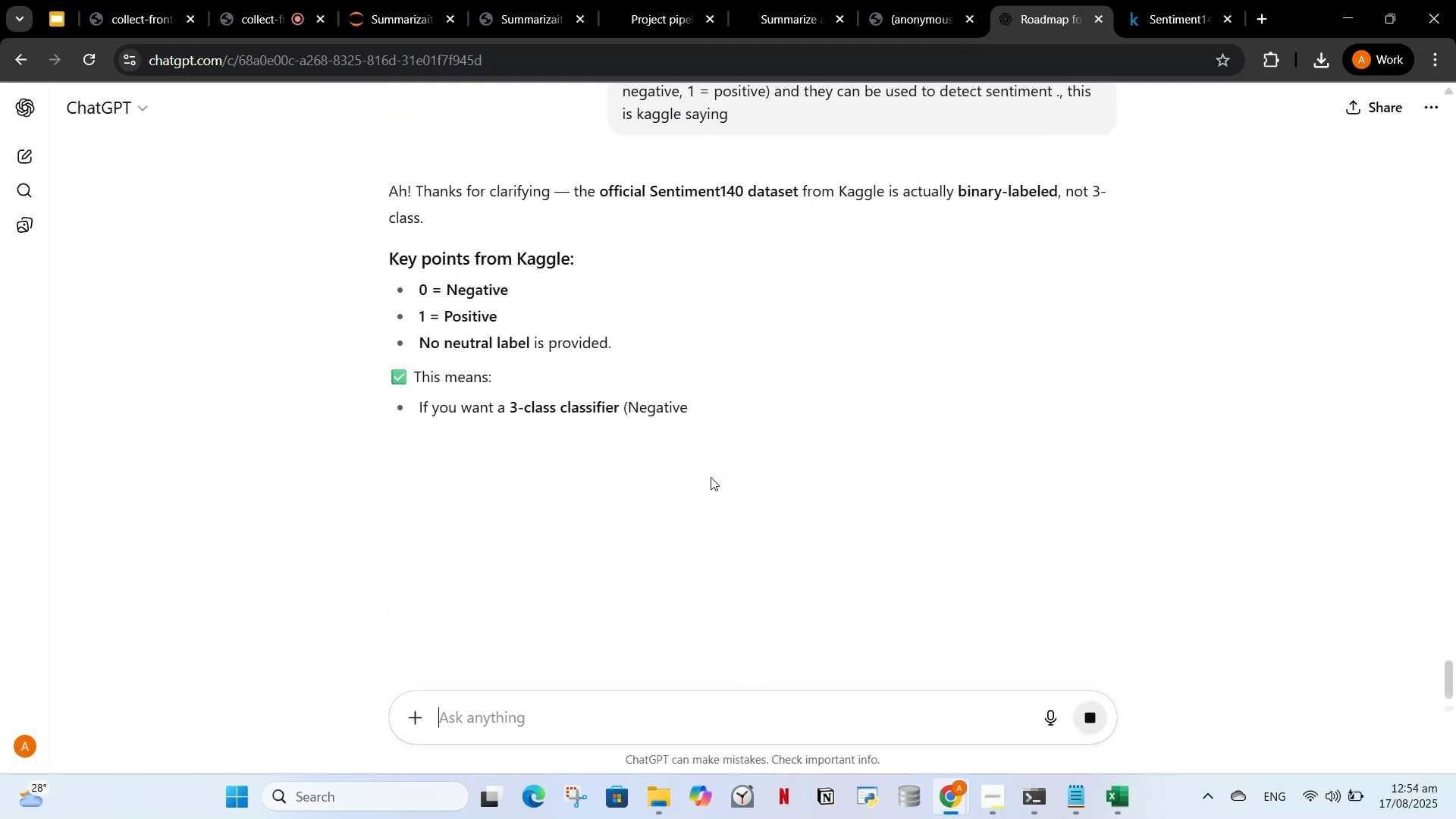 
type(no i want to go with Sentiment140 data)
 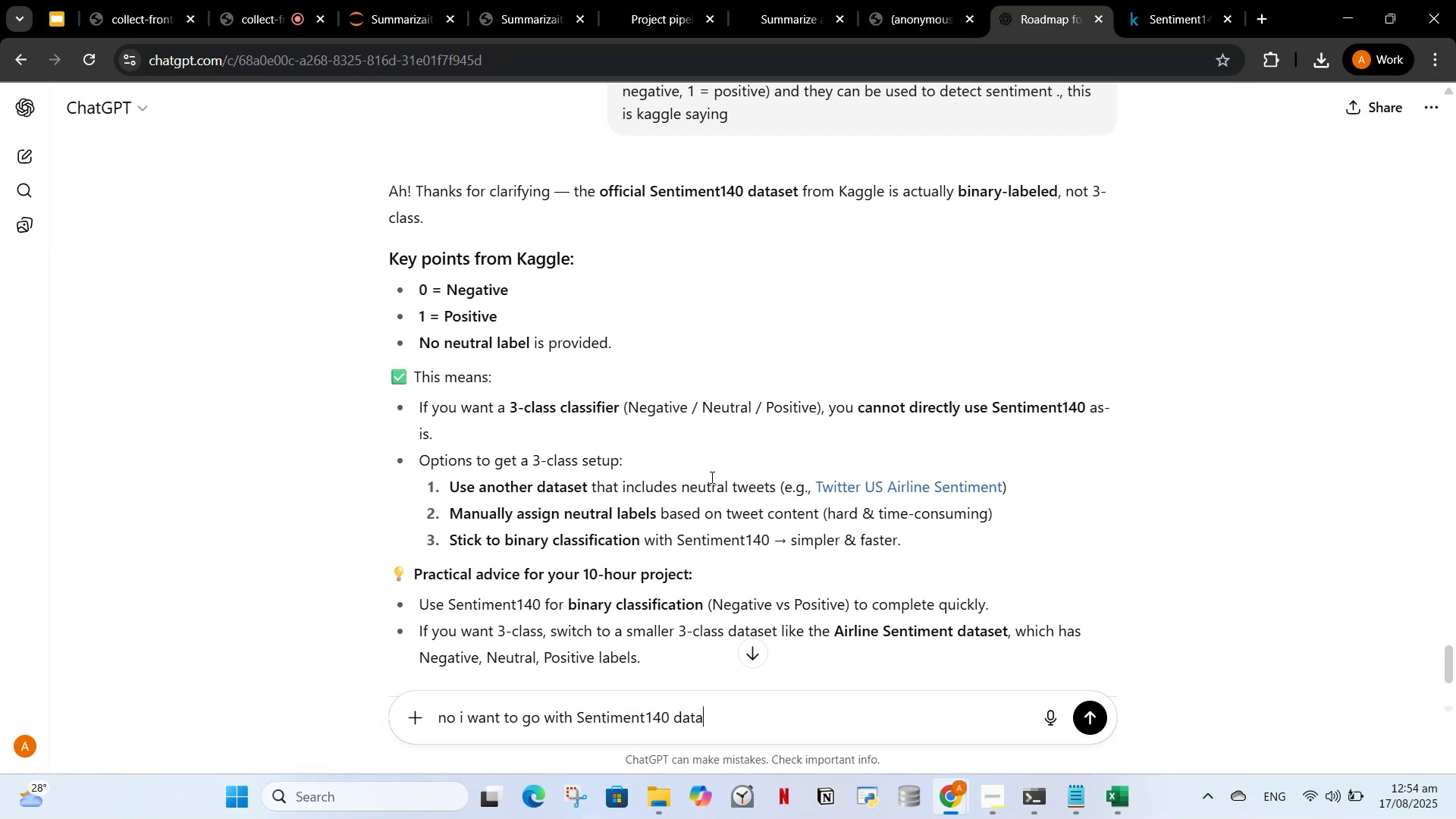 
key(Enter)
 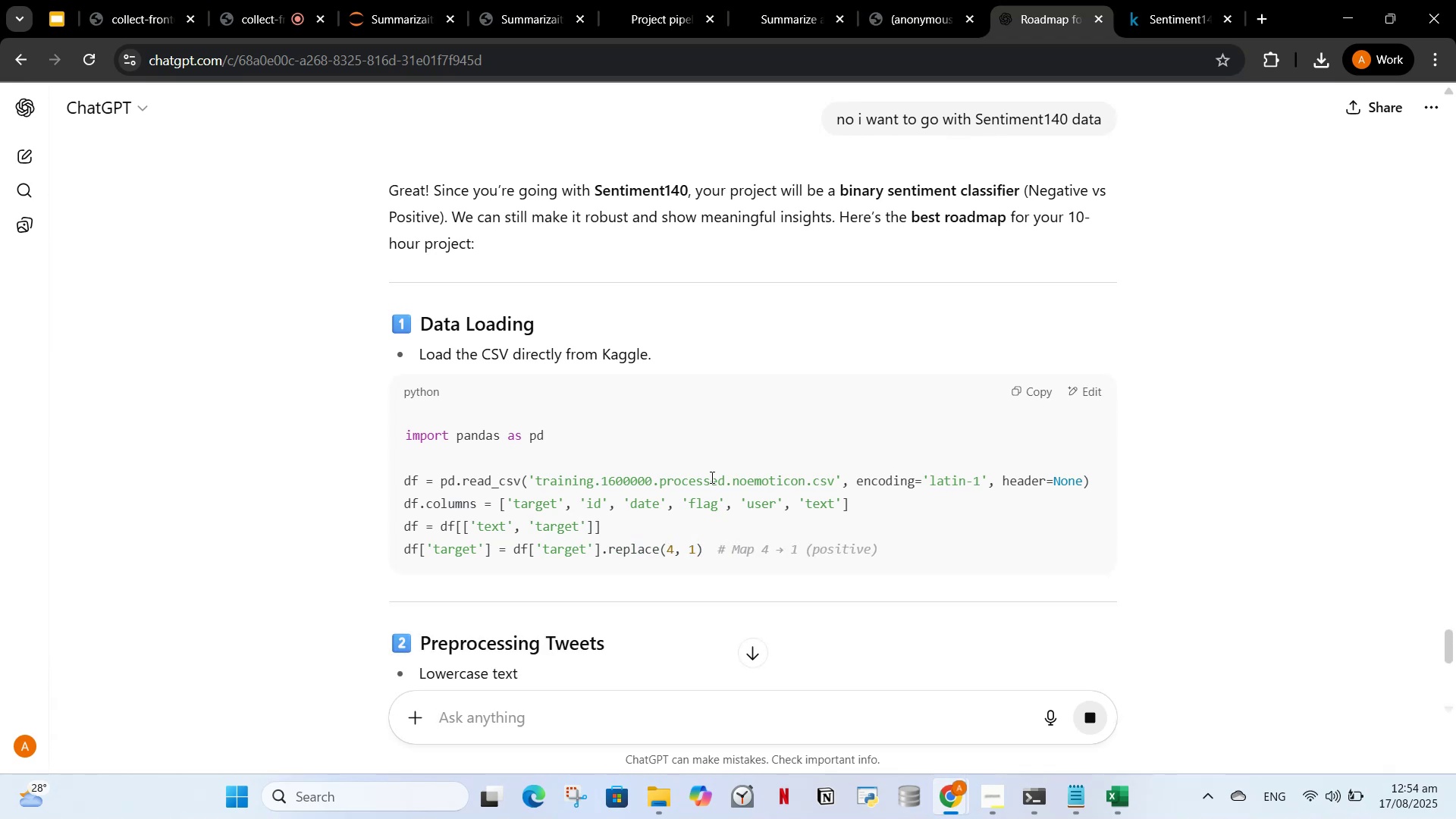 
wait(11.21)
 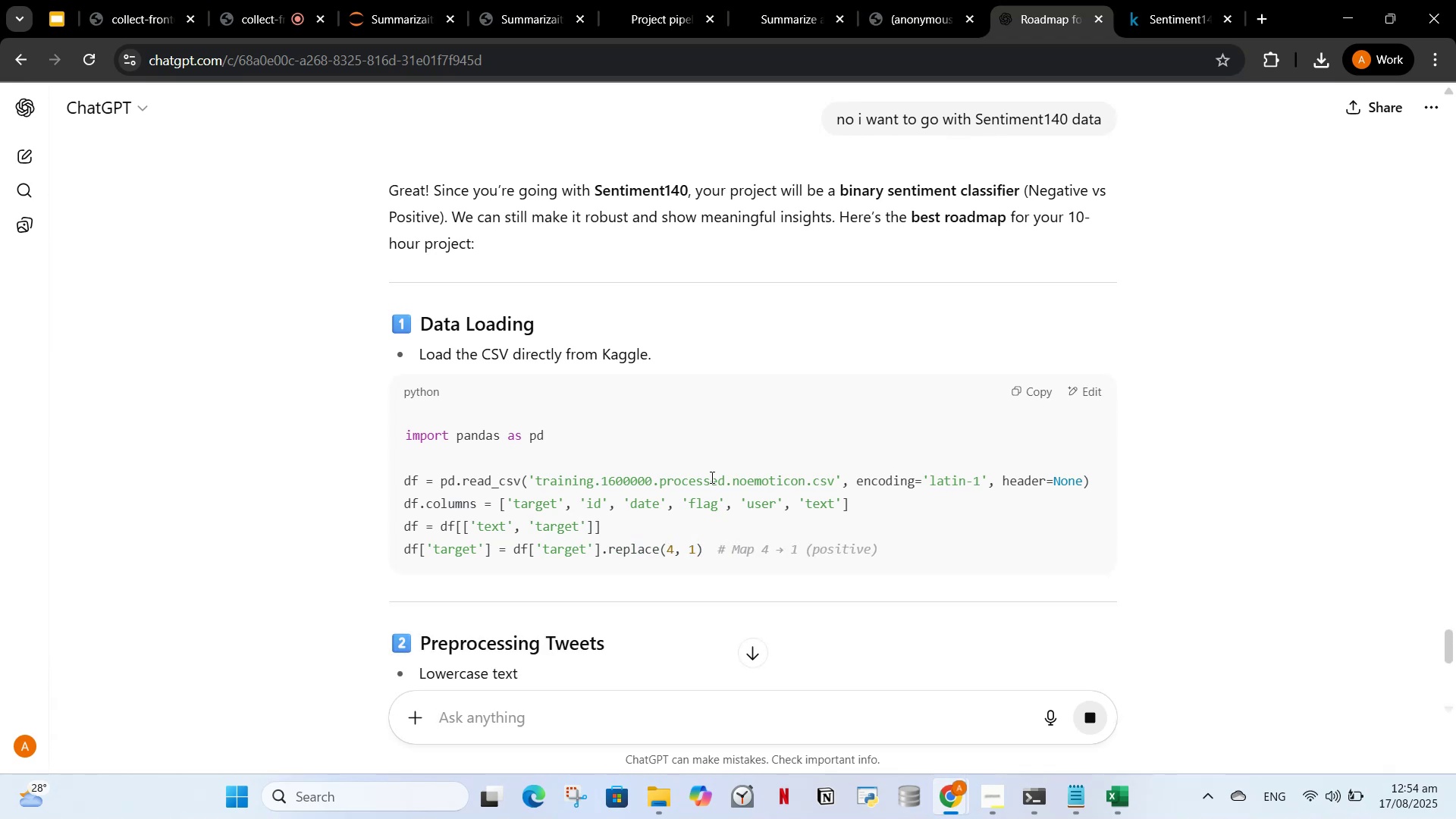 
type(i )
key(Backspace)
key(Backspace)
type(I downloadded)
key(Backspace)
key(Backspace)
key(Backspace)
key(Backspace)
type(ded i=)
key(Backspace)
key(Backspace)
type(the dataset )
 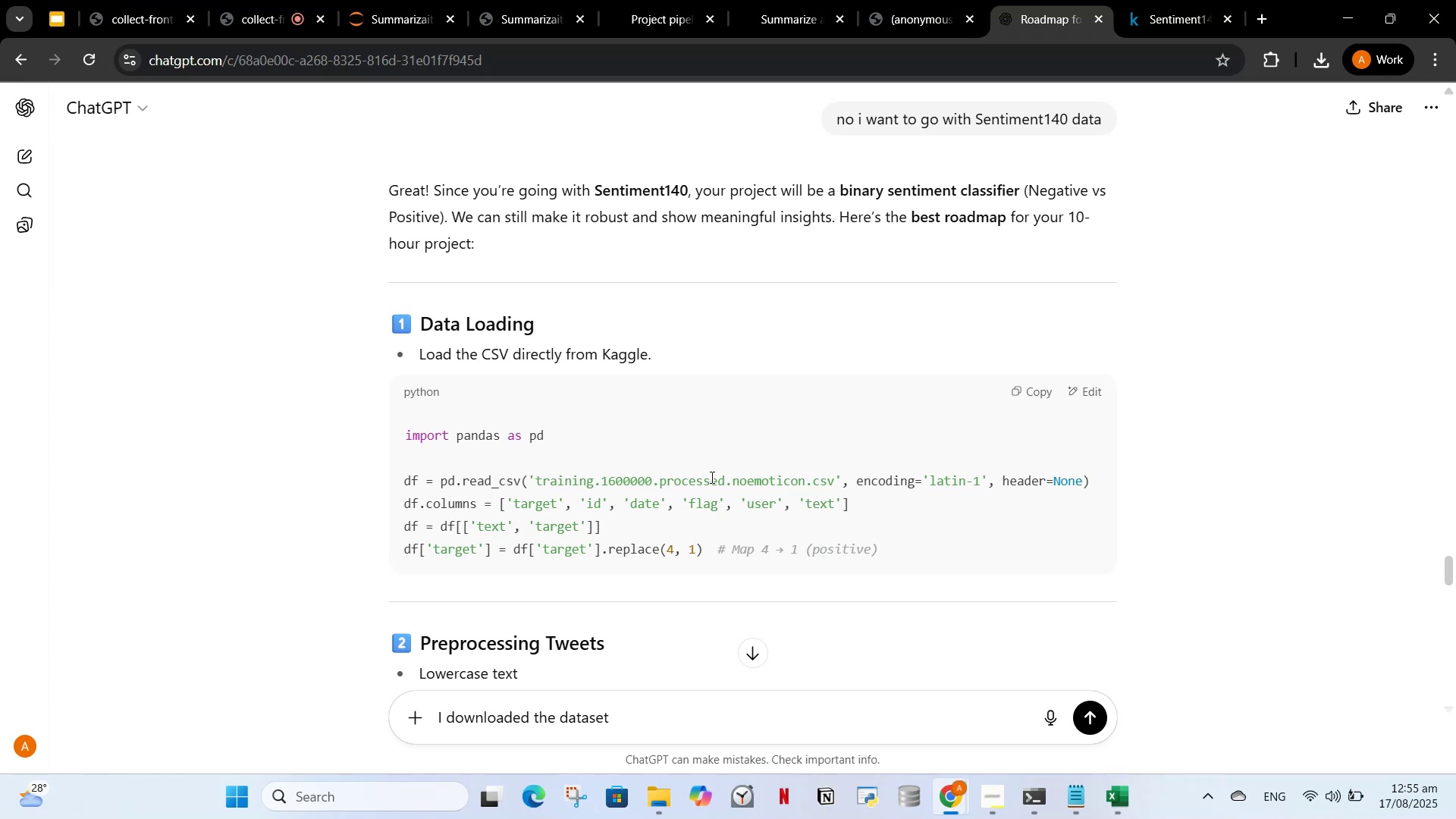 
wait(21.83)
 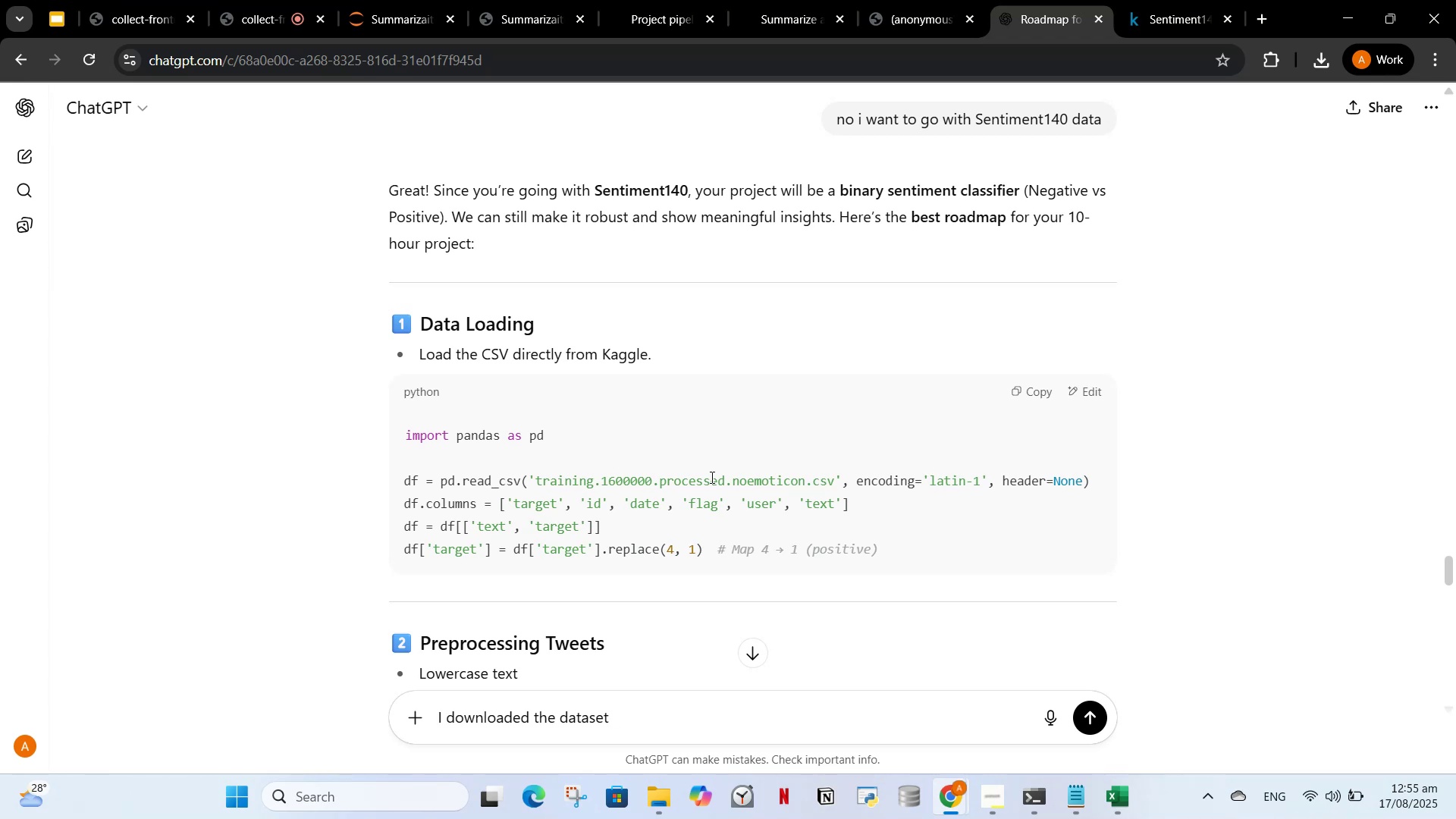 
type(, it has te)
key(Backspace)
type(wo folders train and test data)
 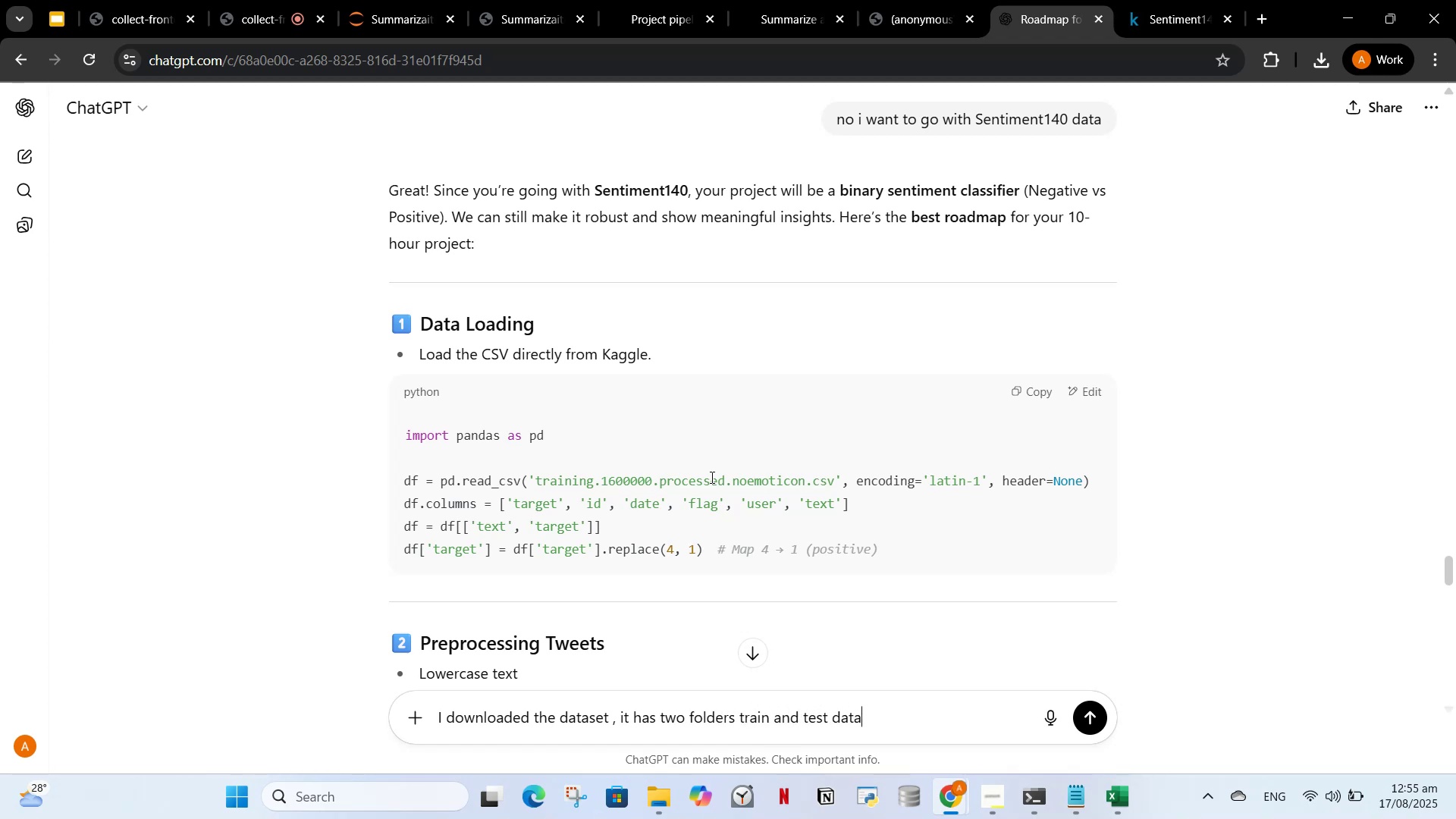 
key(Enter)
 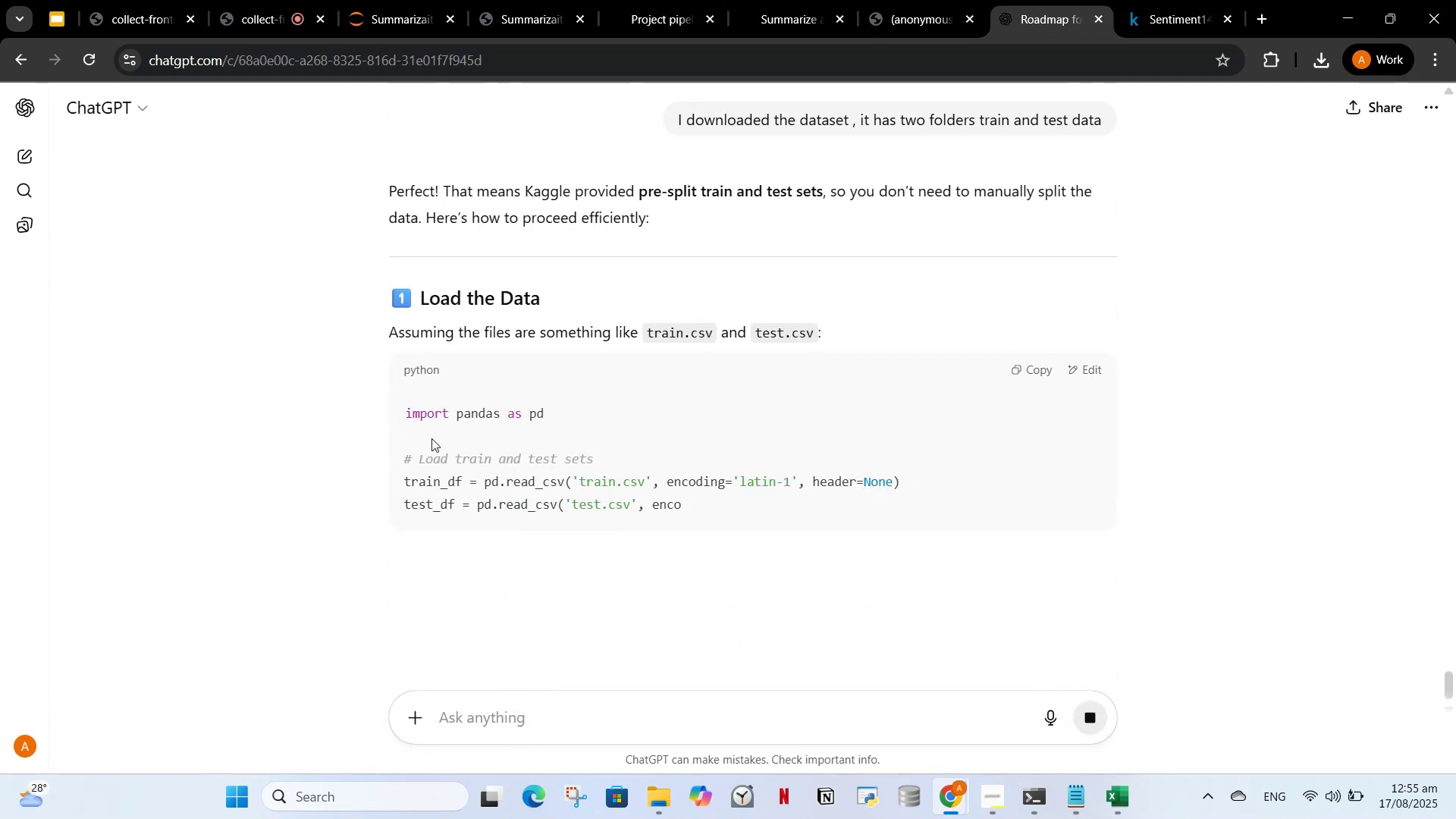 
scroll: coordinate [529, 438], scroll_direction: down, amount: 1.0
 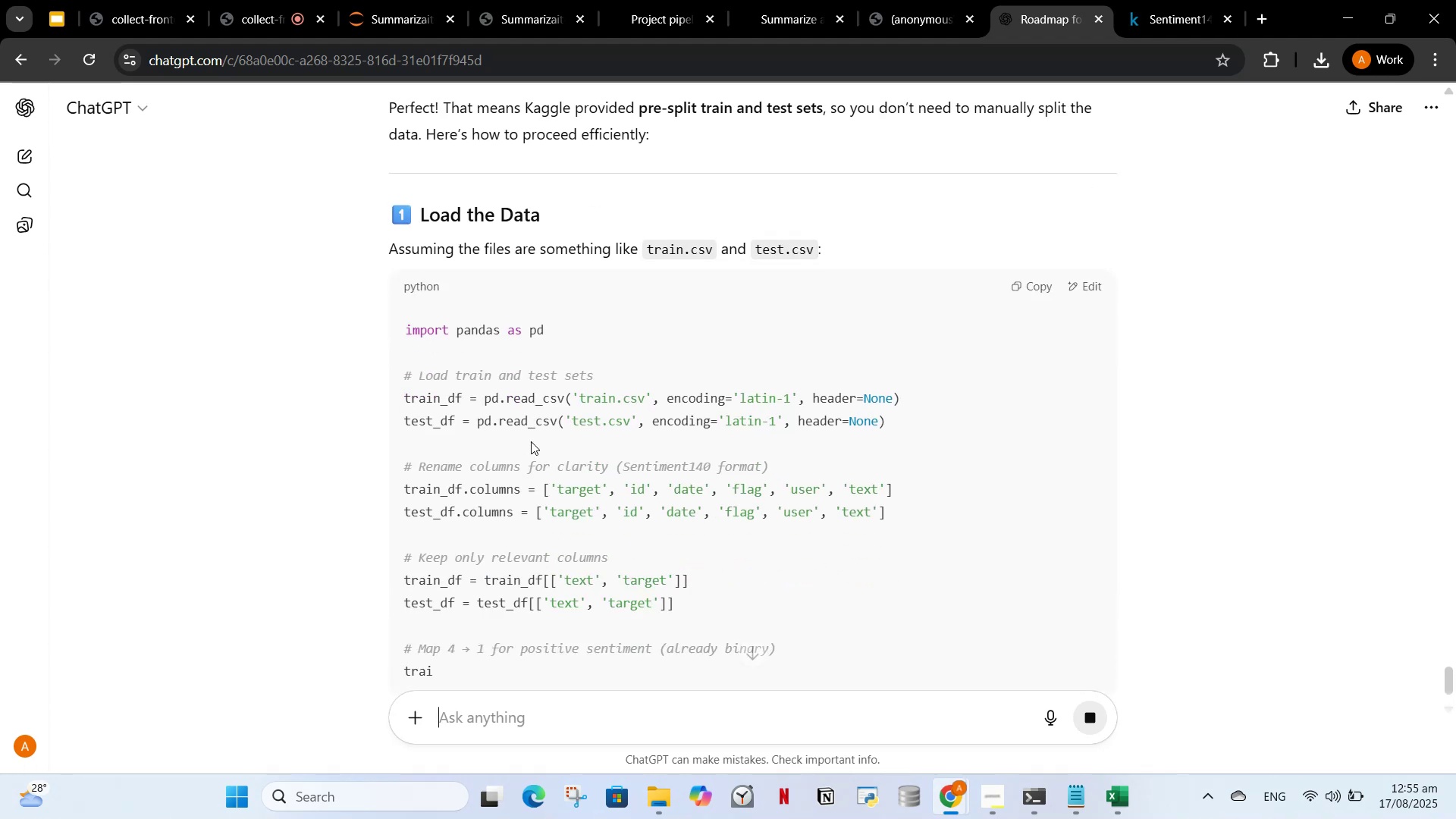 
scroll: coordinate [531, 441], scroll_direction: up, amount: 1.0
 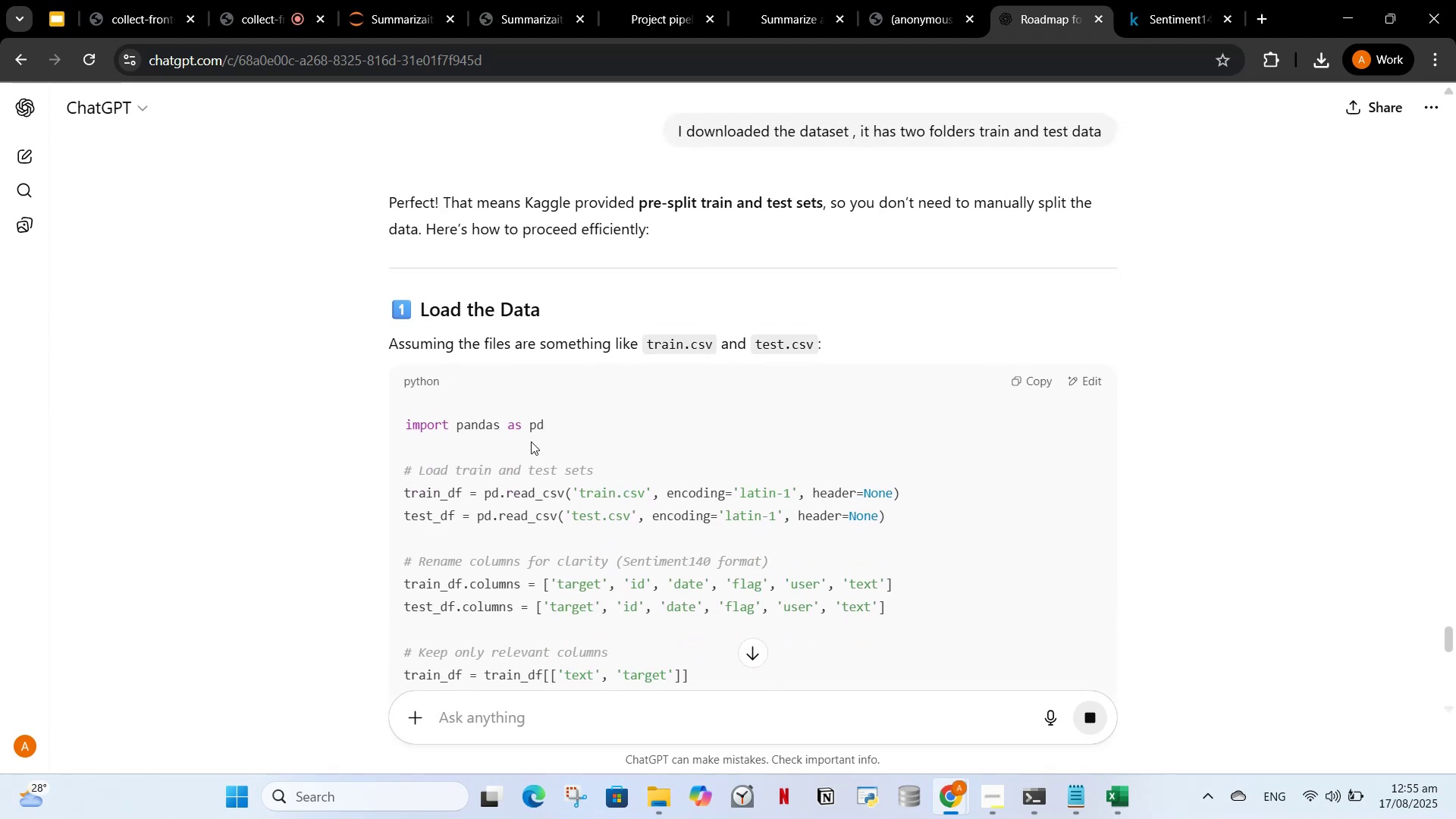 
scroll: coordinate [722, 534], scroll_direction: down, amount: 2.0
 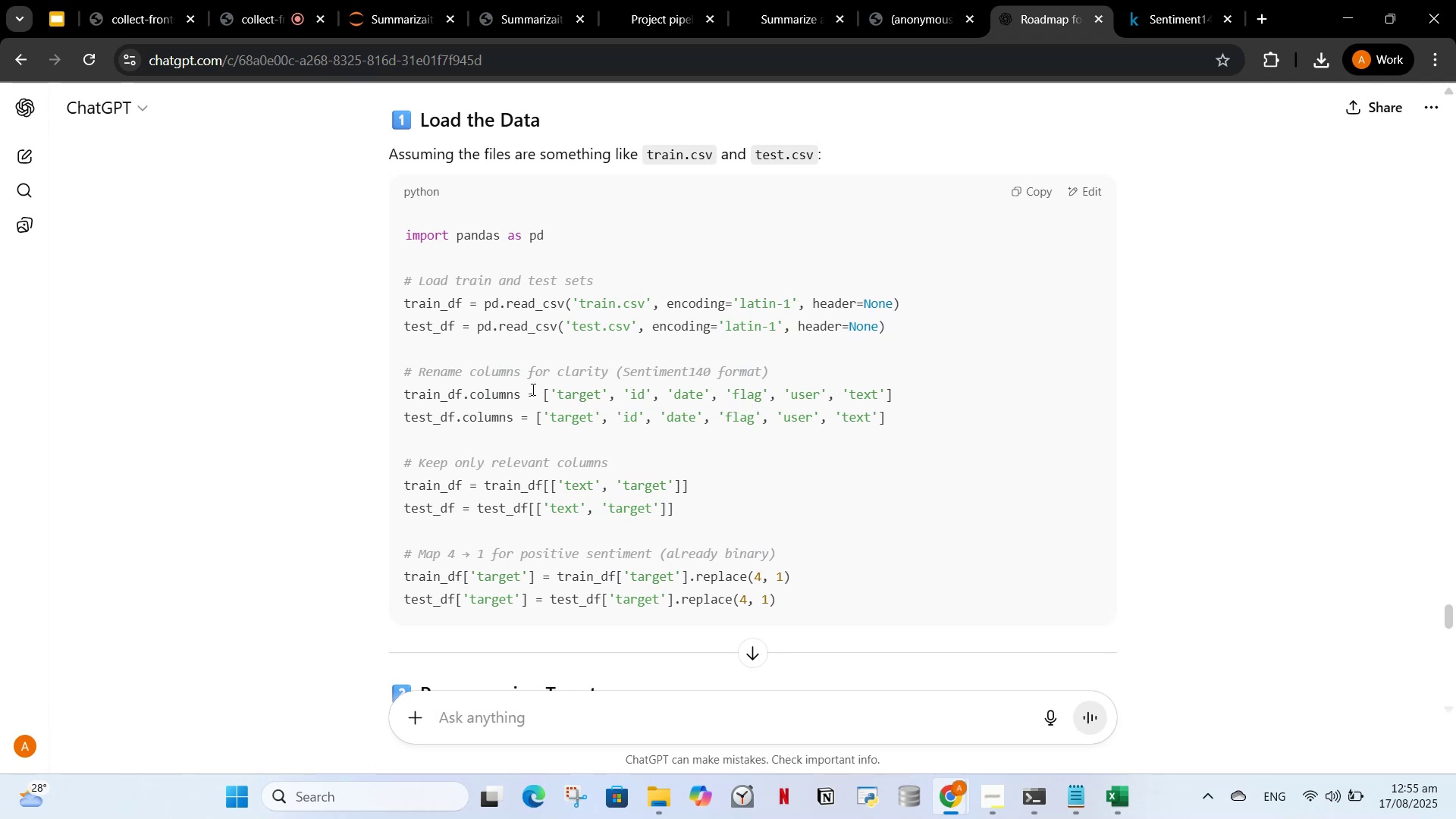 
wait(6.75)
 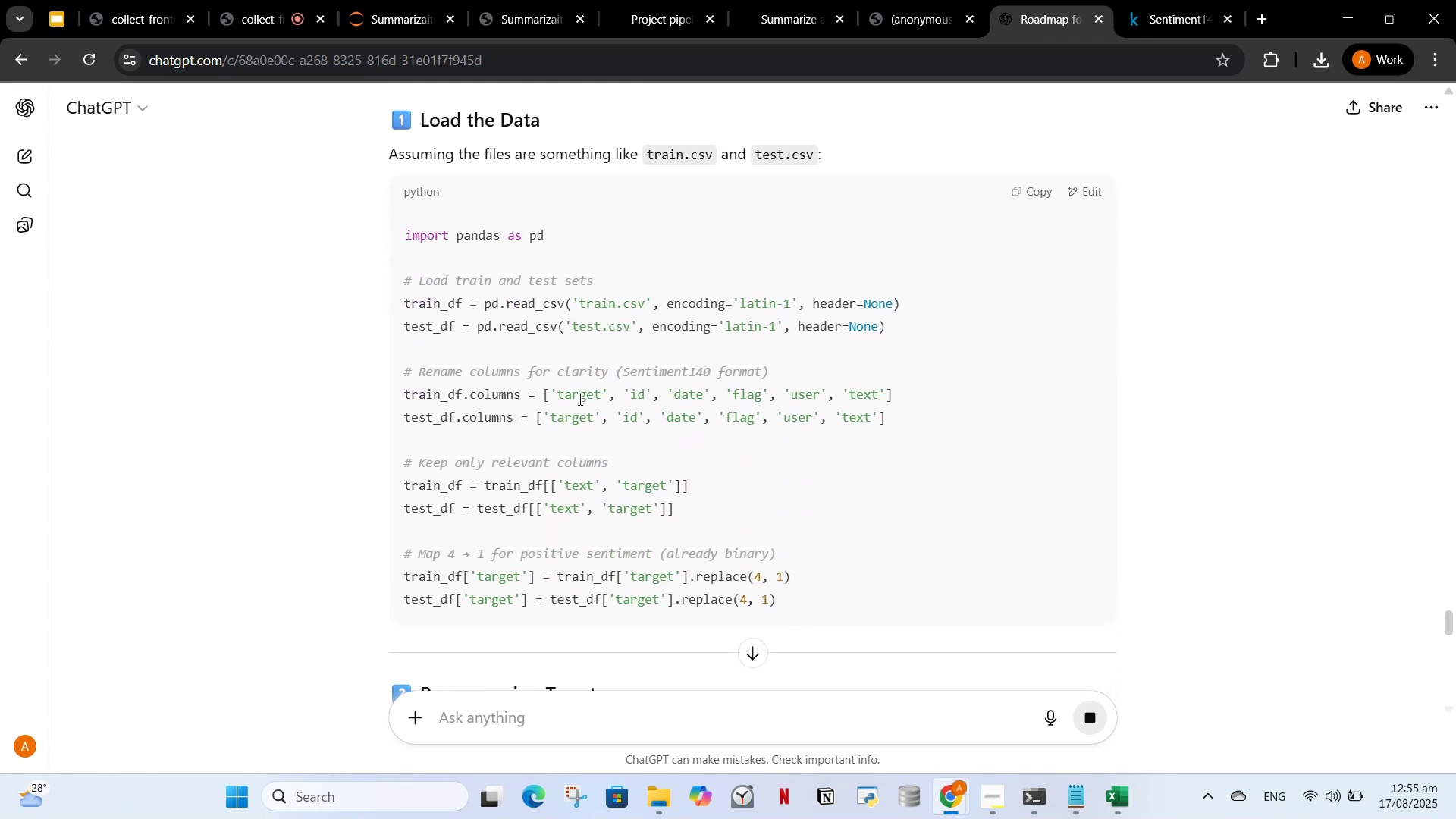 
left_click([1131, 797])
 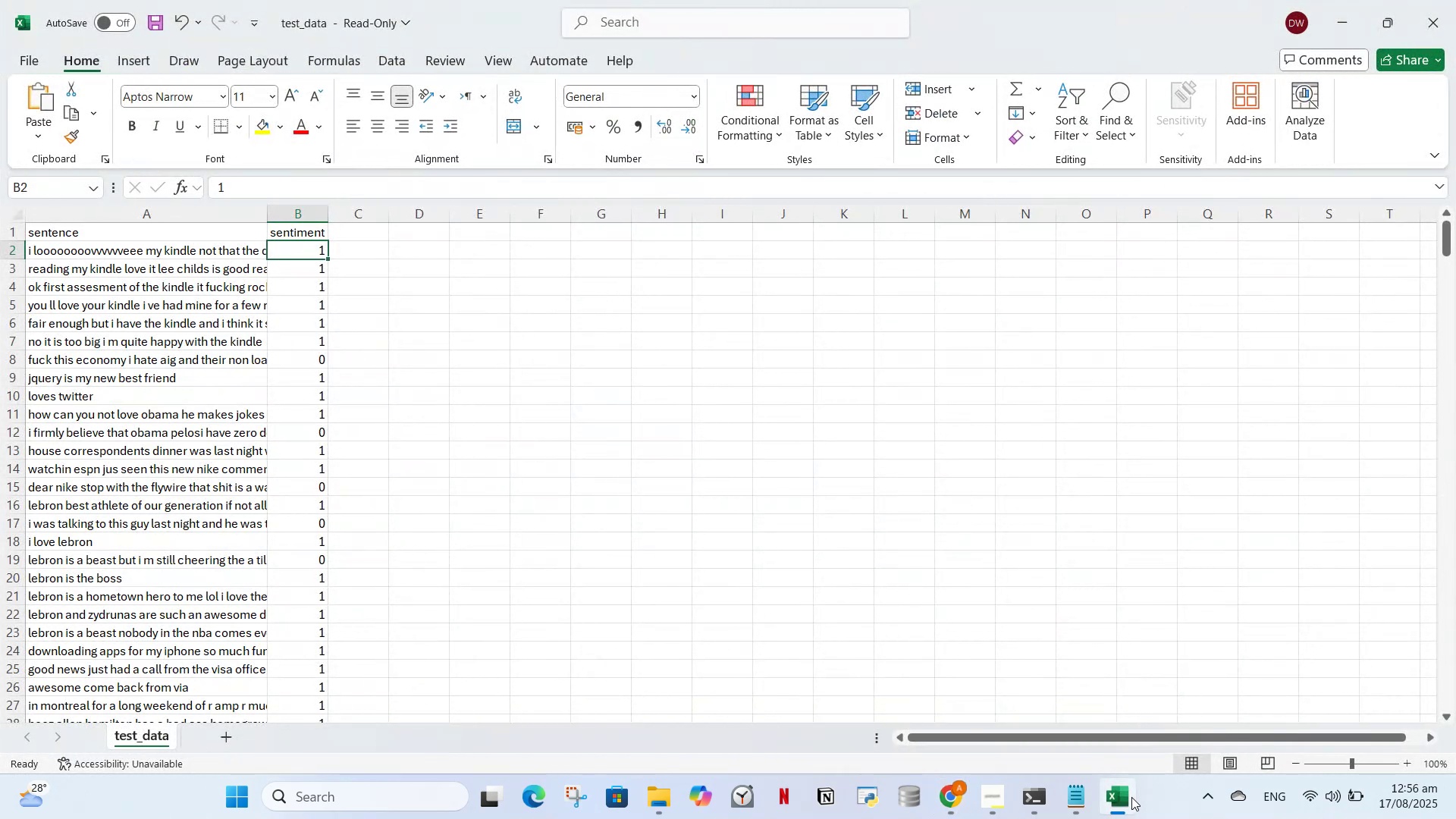 
left_click([1131, 797])
 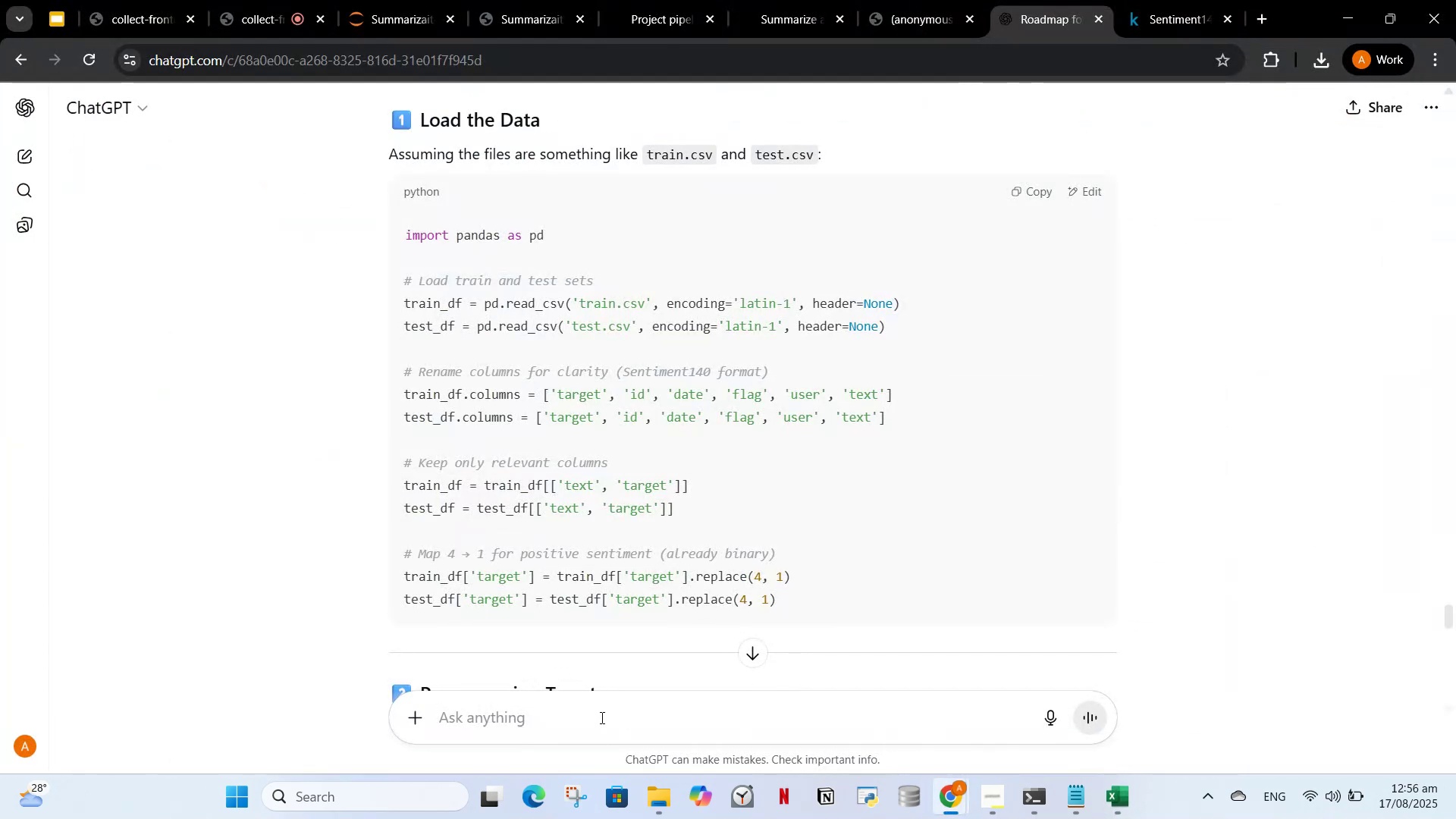 
type(i opened itg )
key(Backspace)
key(Backspace)
type(, it has two column headers tr)
key(Backspace)
key(Backspace)
type(sentence .)
key(Backspace)
type(, sentoi)
key(Backspace)
key(Backspace)
type(iment)
 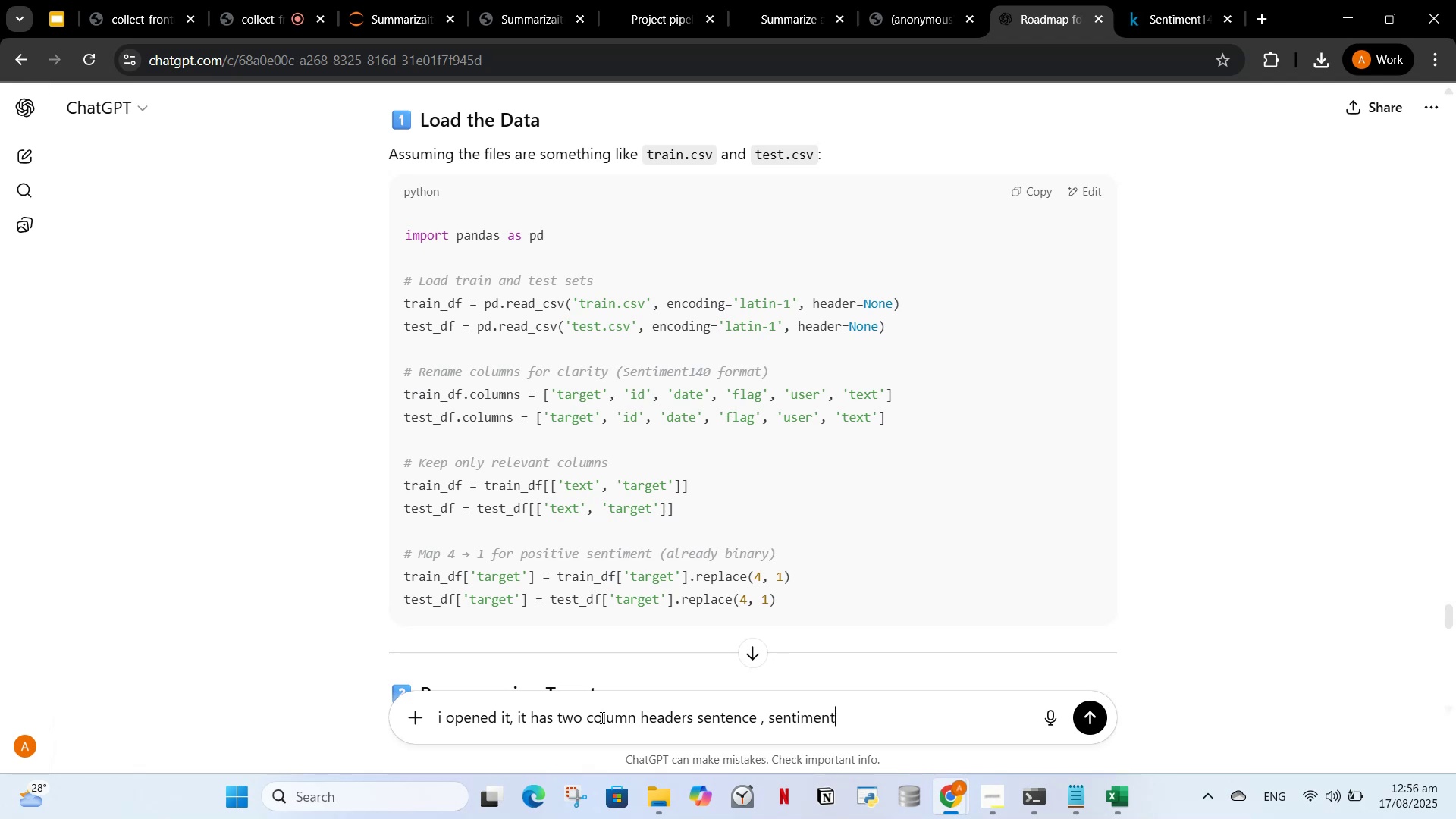 
key(Enter)
 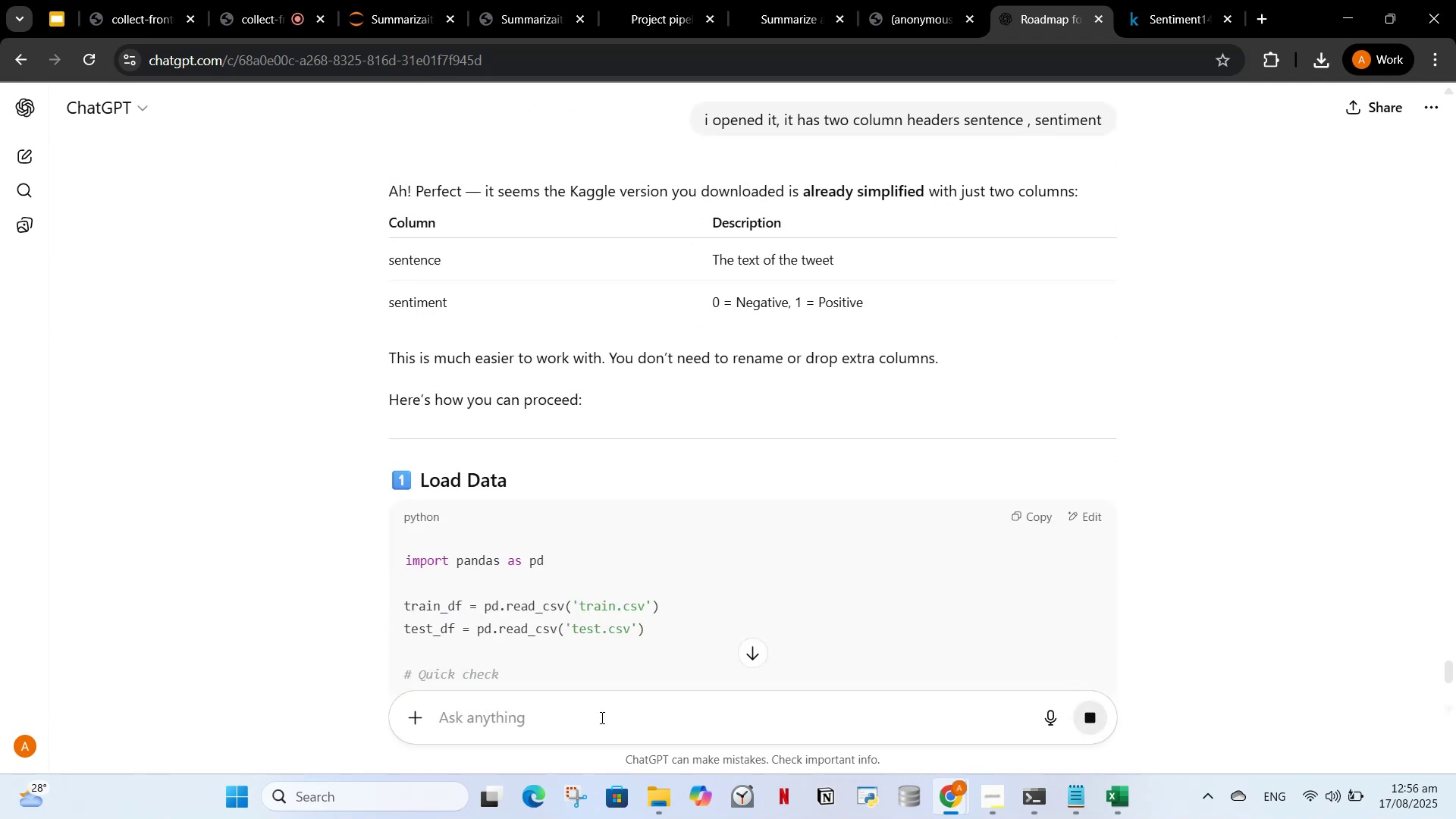 
wait(9.26)
 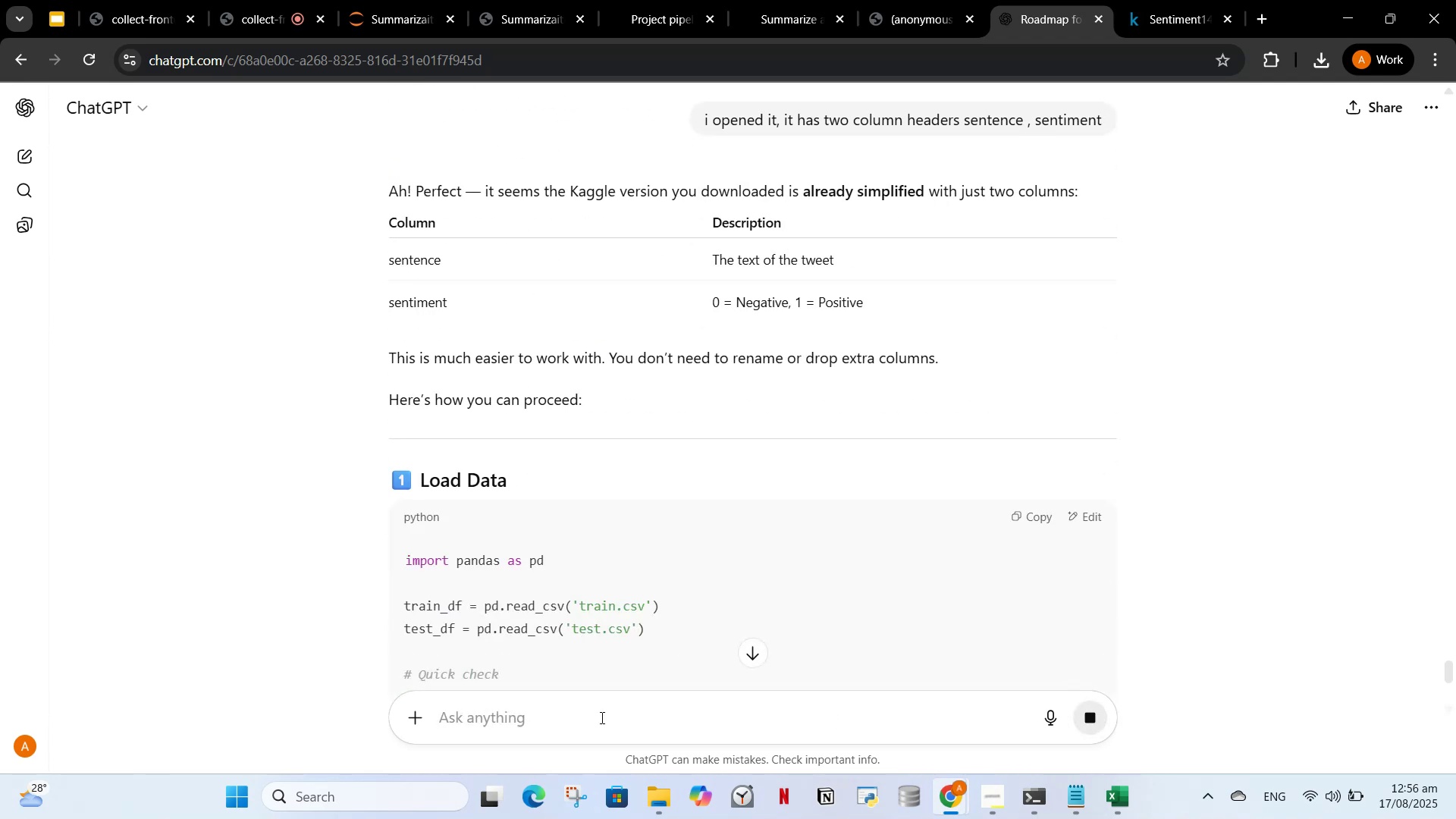 
scroll: coordinate [1213, 410], scroll_direction: down, amount: 12.0
 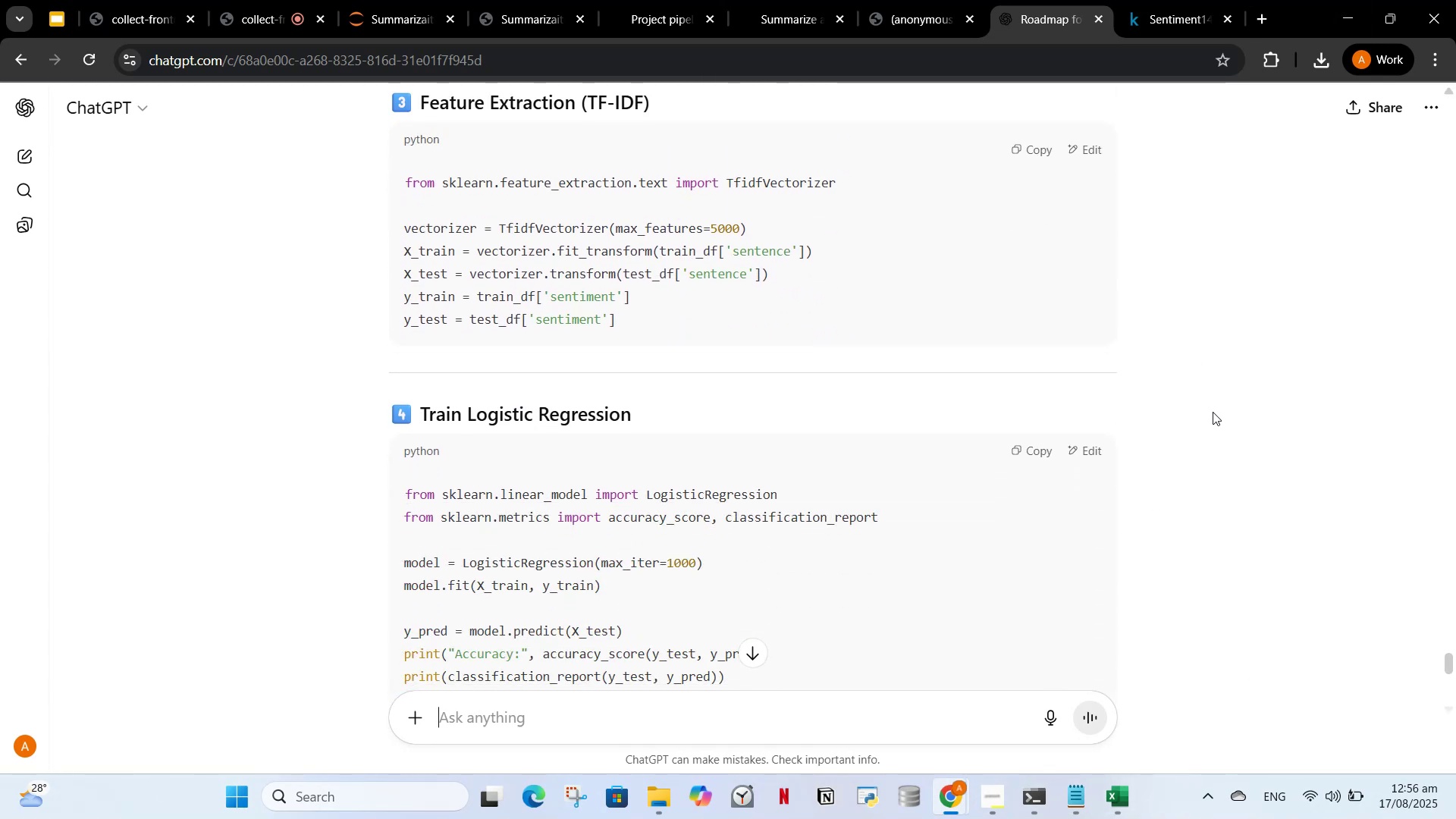 
wait(5.15)
 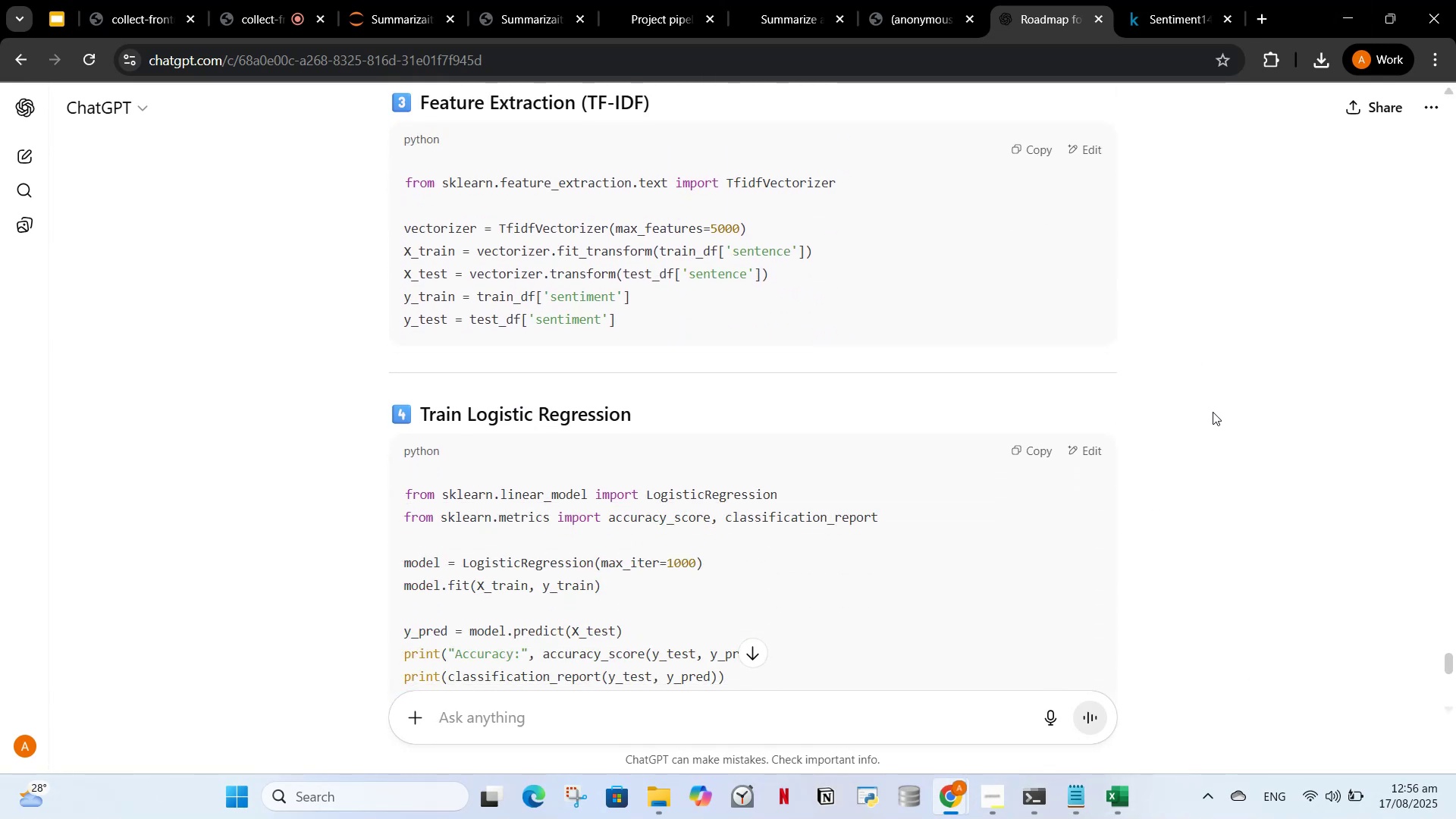 
scroll: coordinate [982, 483], scroll_direction: down, amount: 5.0
 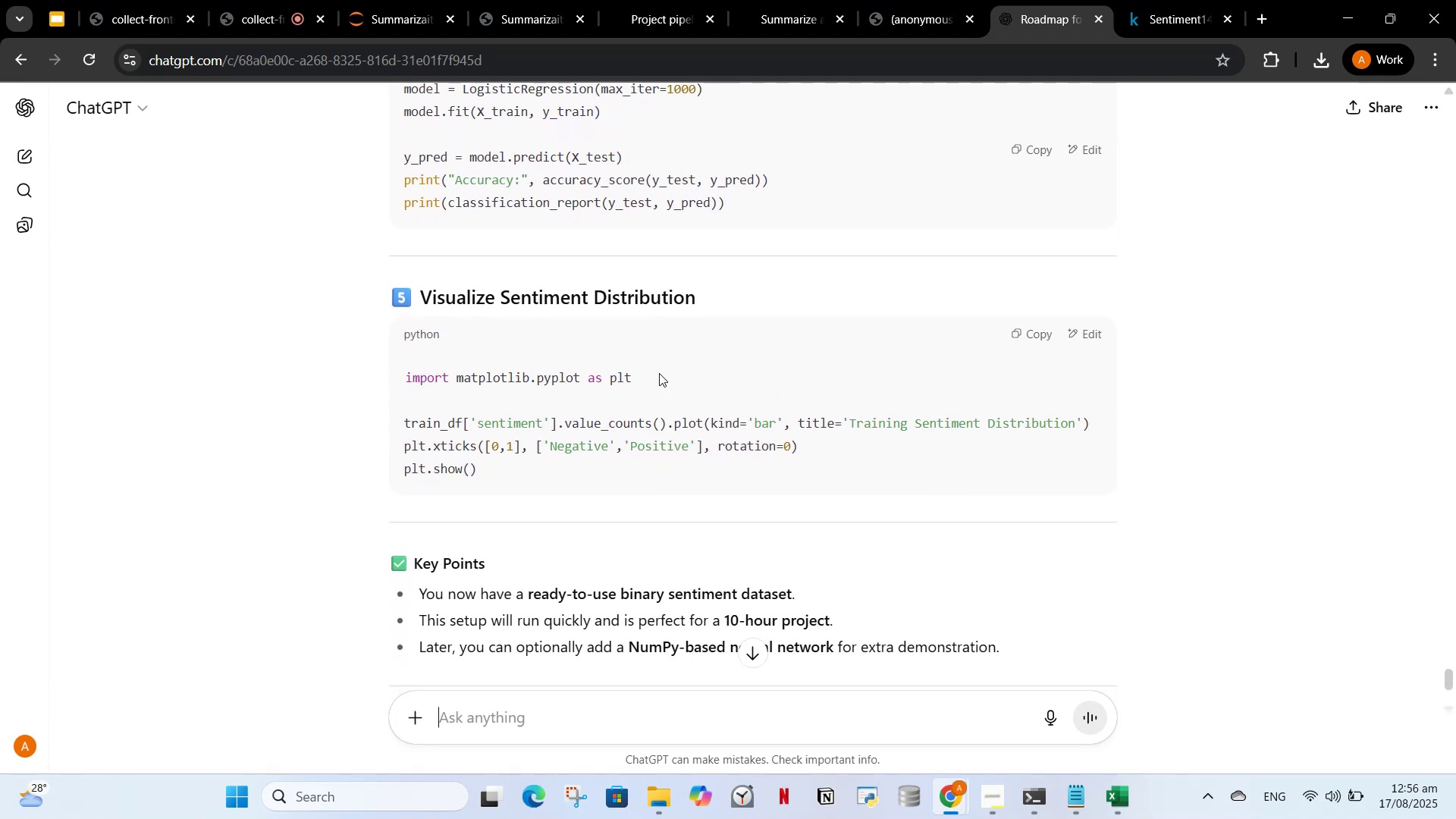 
wait(6.36)
 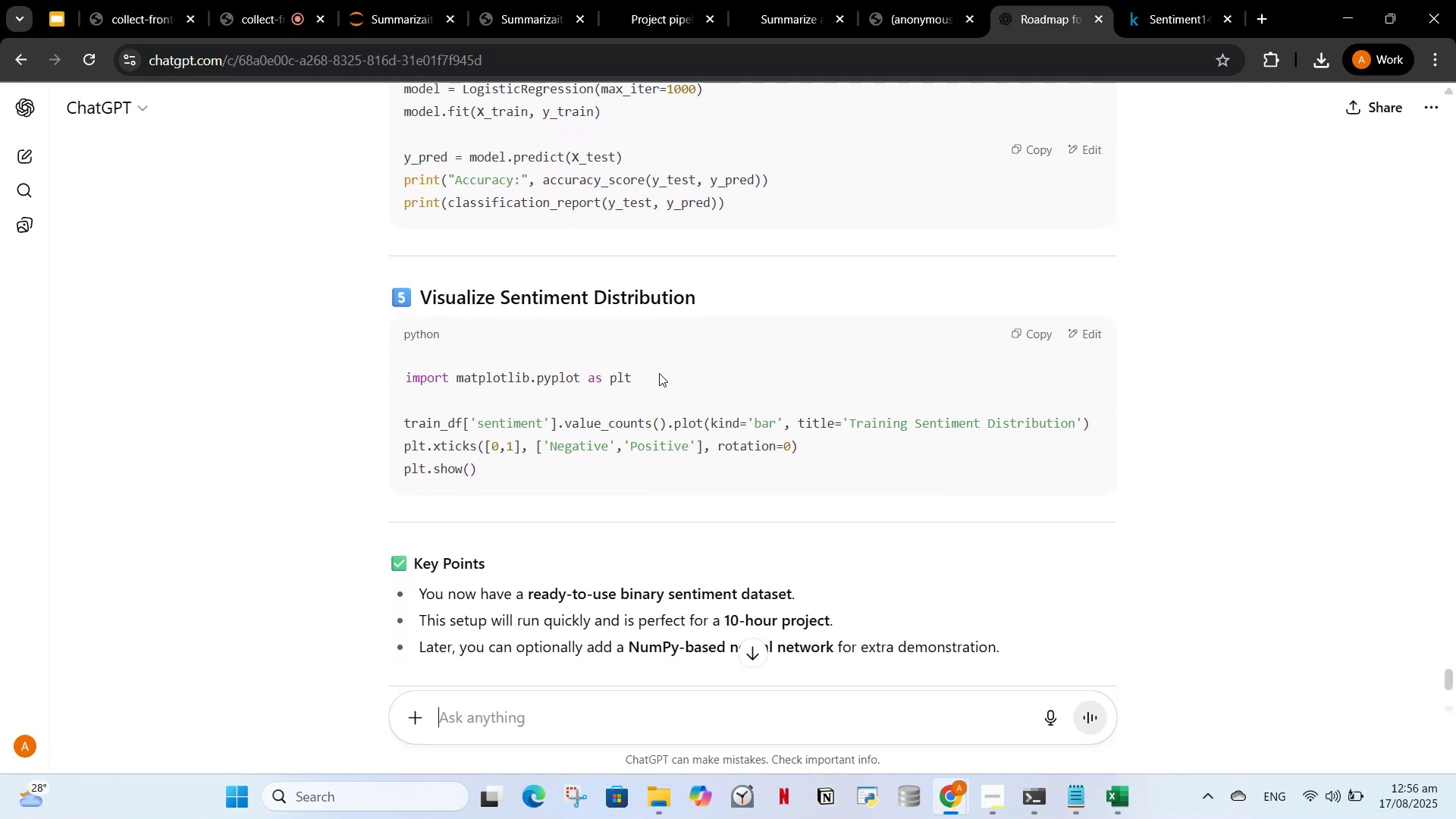 
scroll: coordinate [980, 469], scroll_direction: down, amount: 3.0
 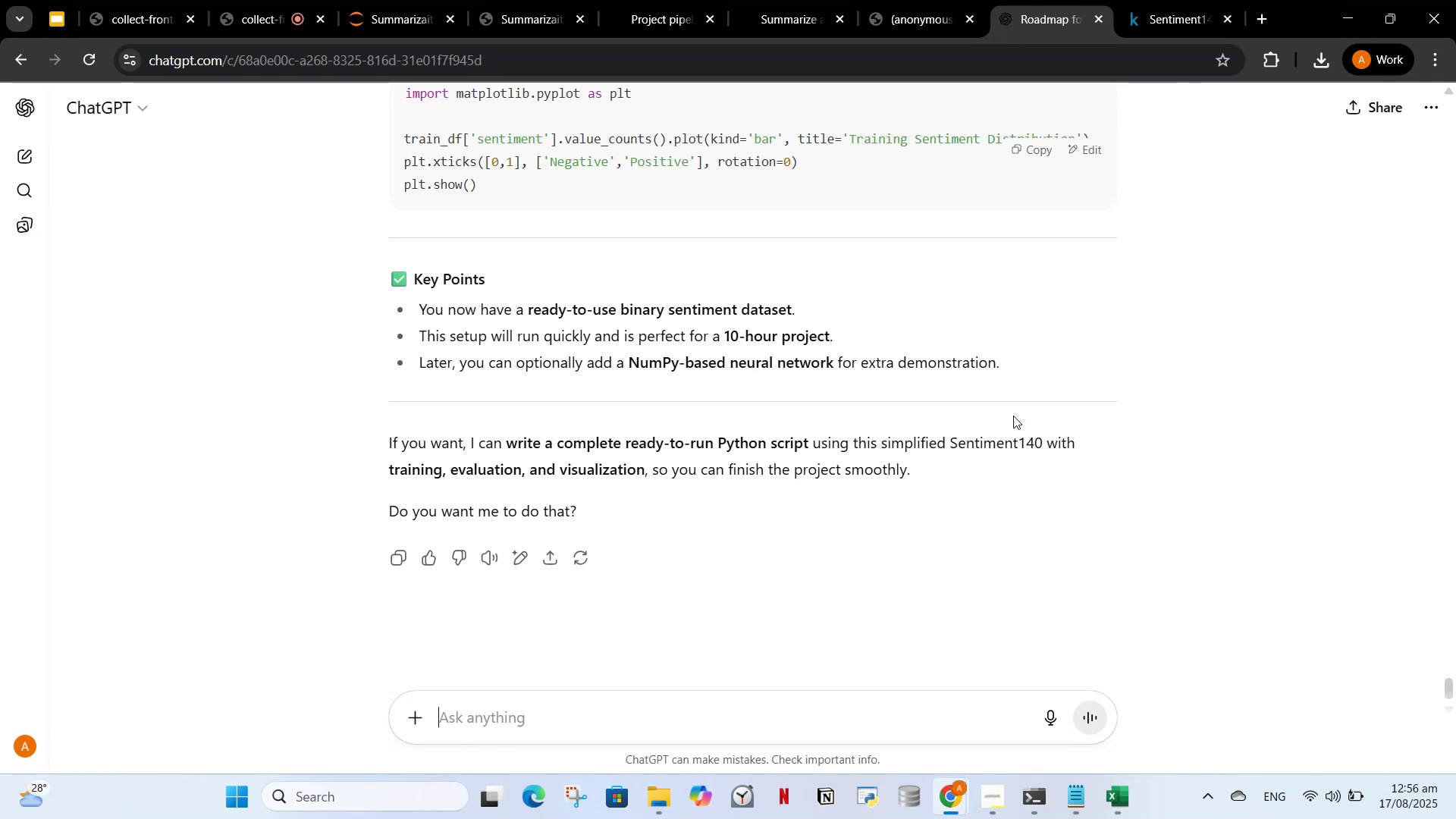 
wait(8.89)
 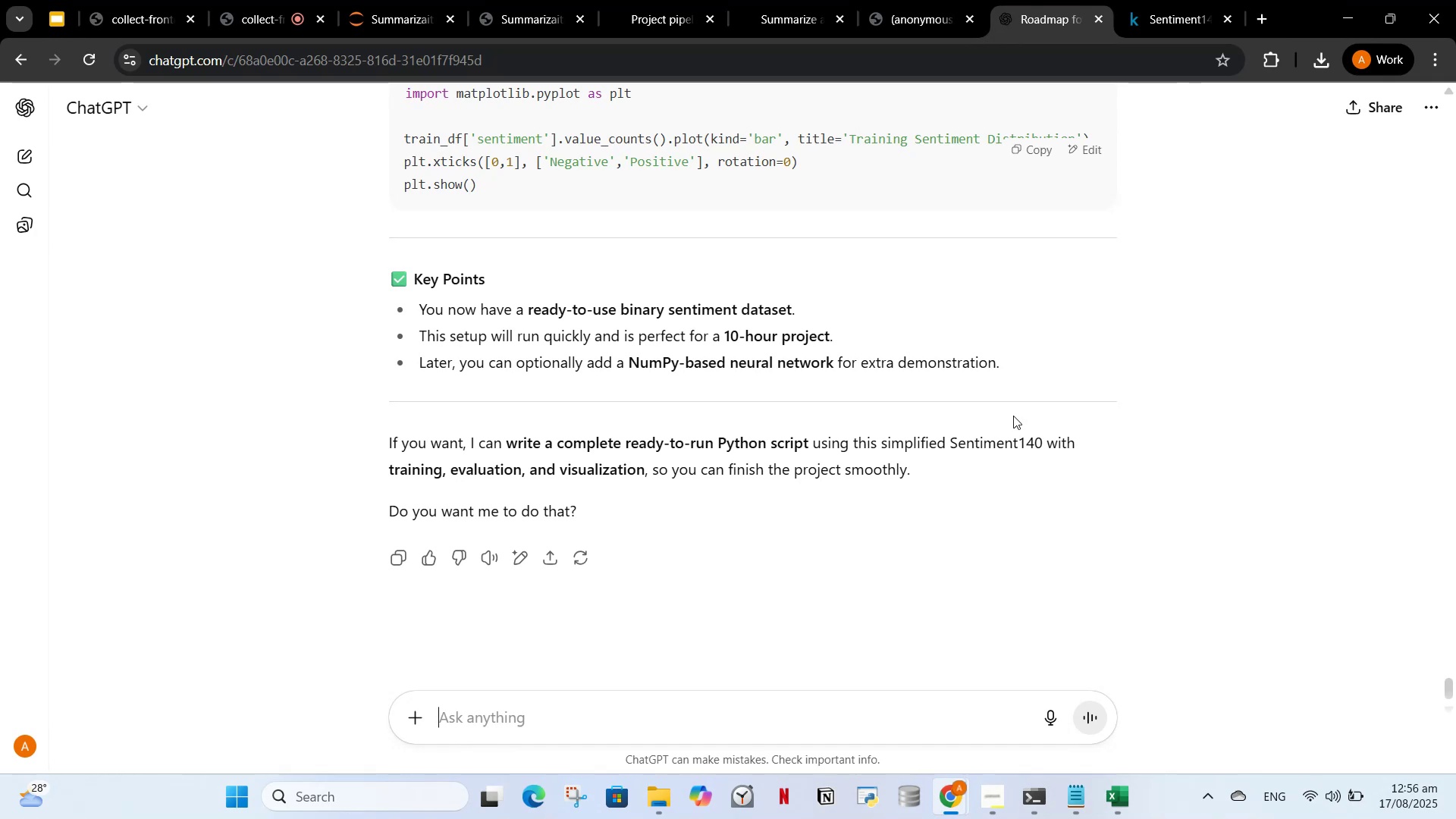 
type(i will train using the dataset which model ??)
 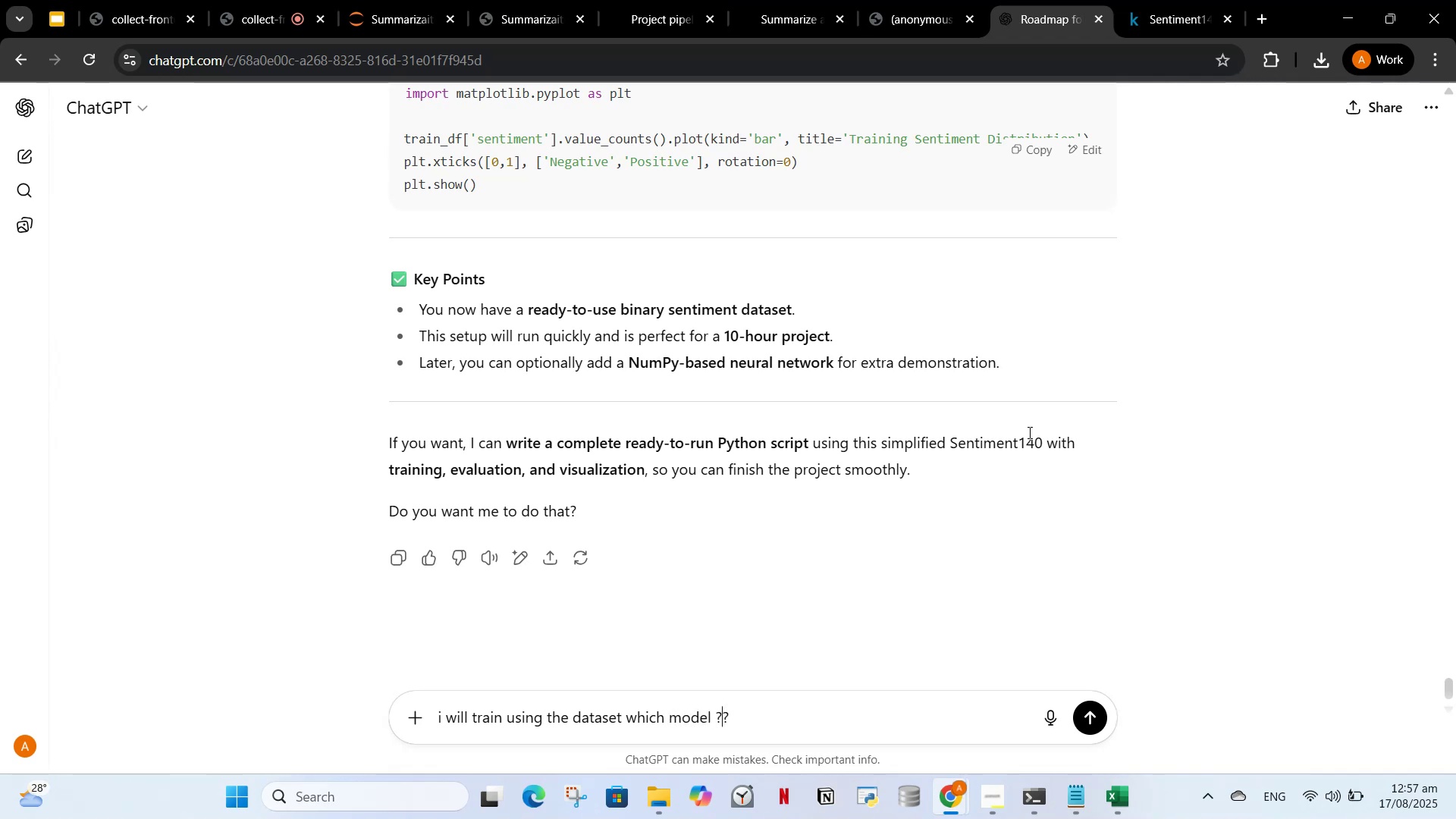 
 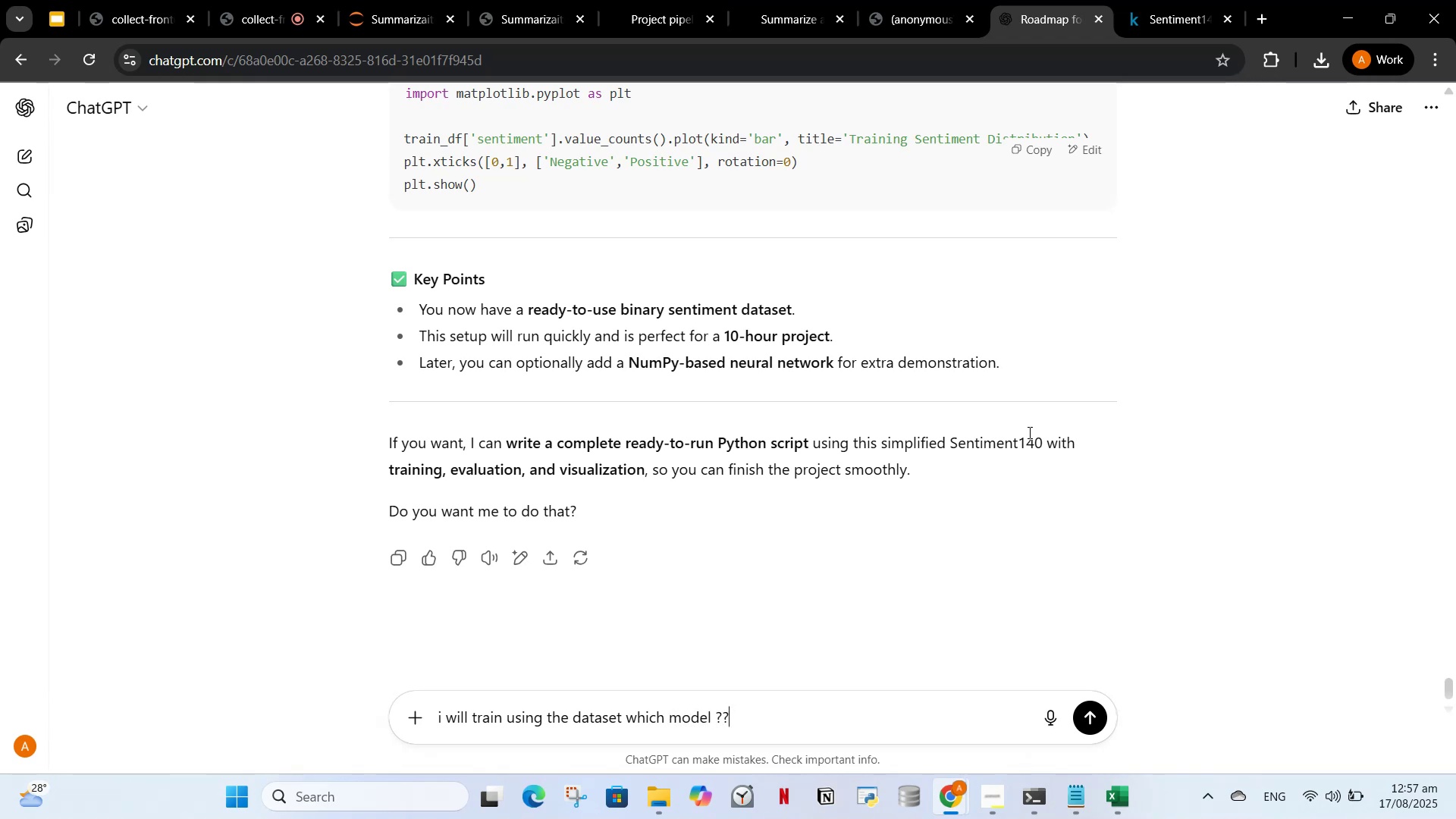 
key(ArrowLeft)
 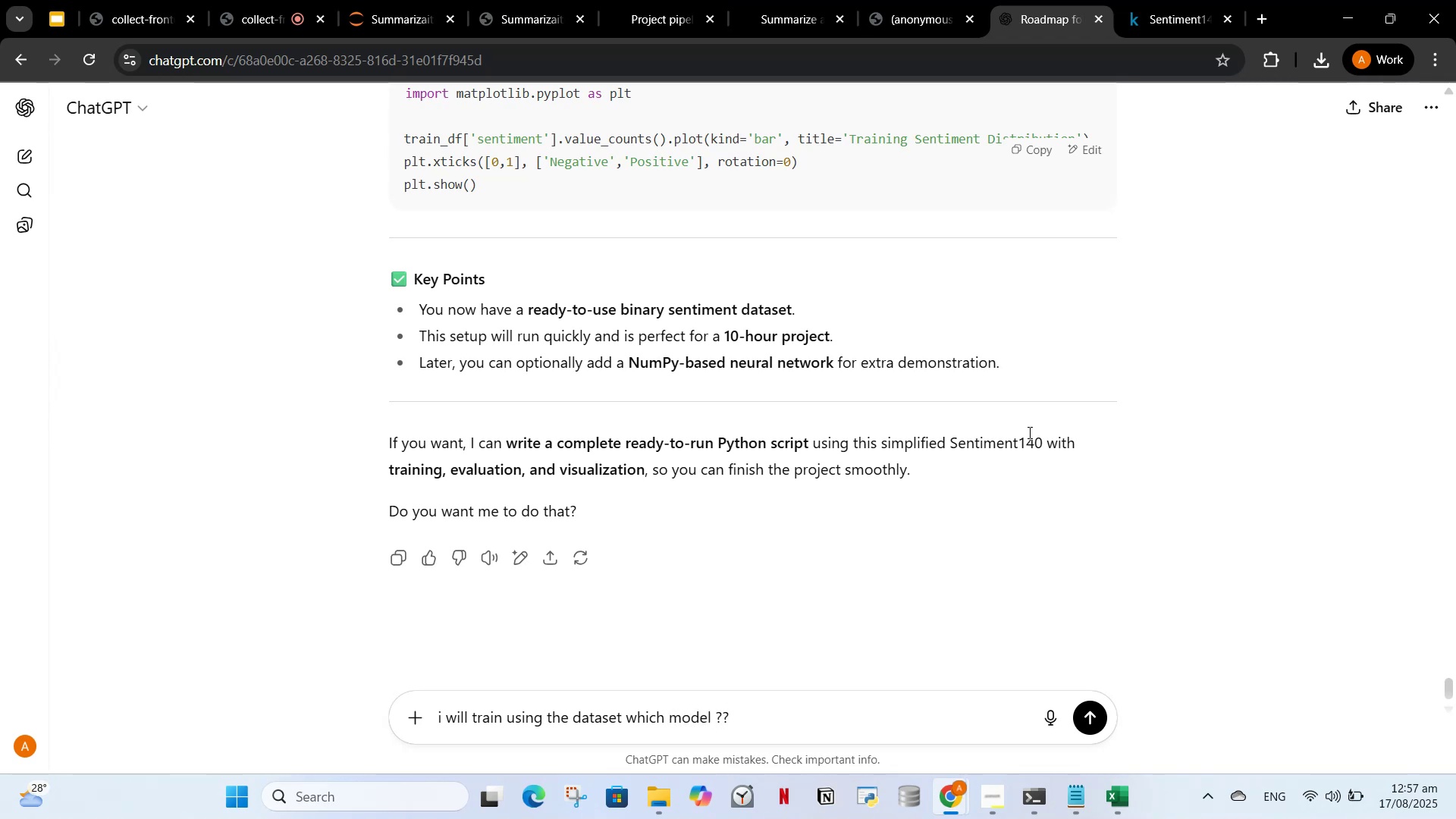 
key(Backspace)
 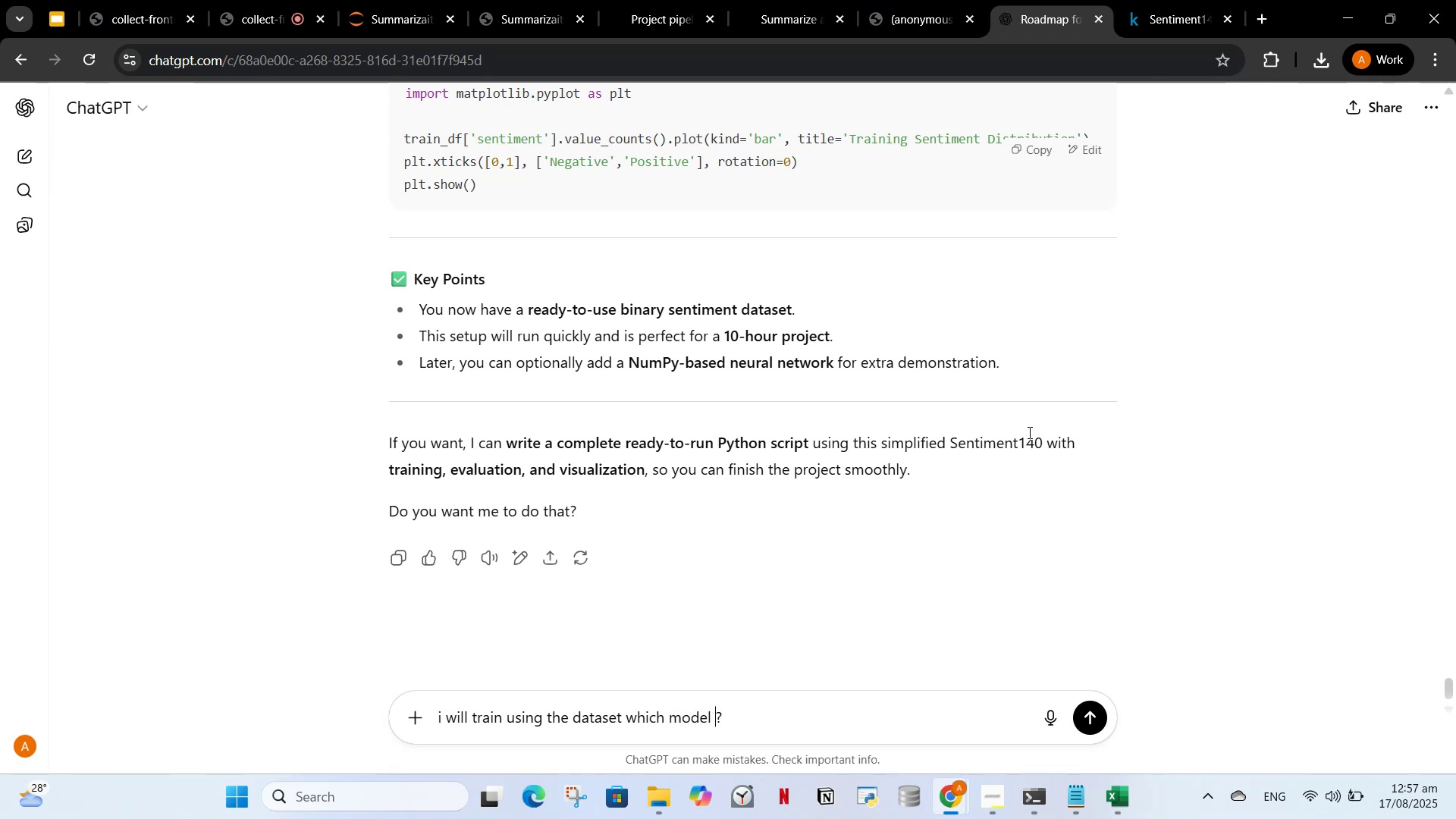 
key(Enter)
 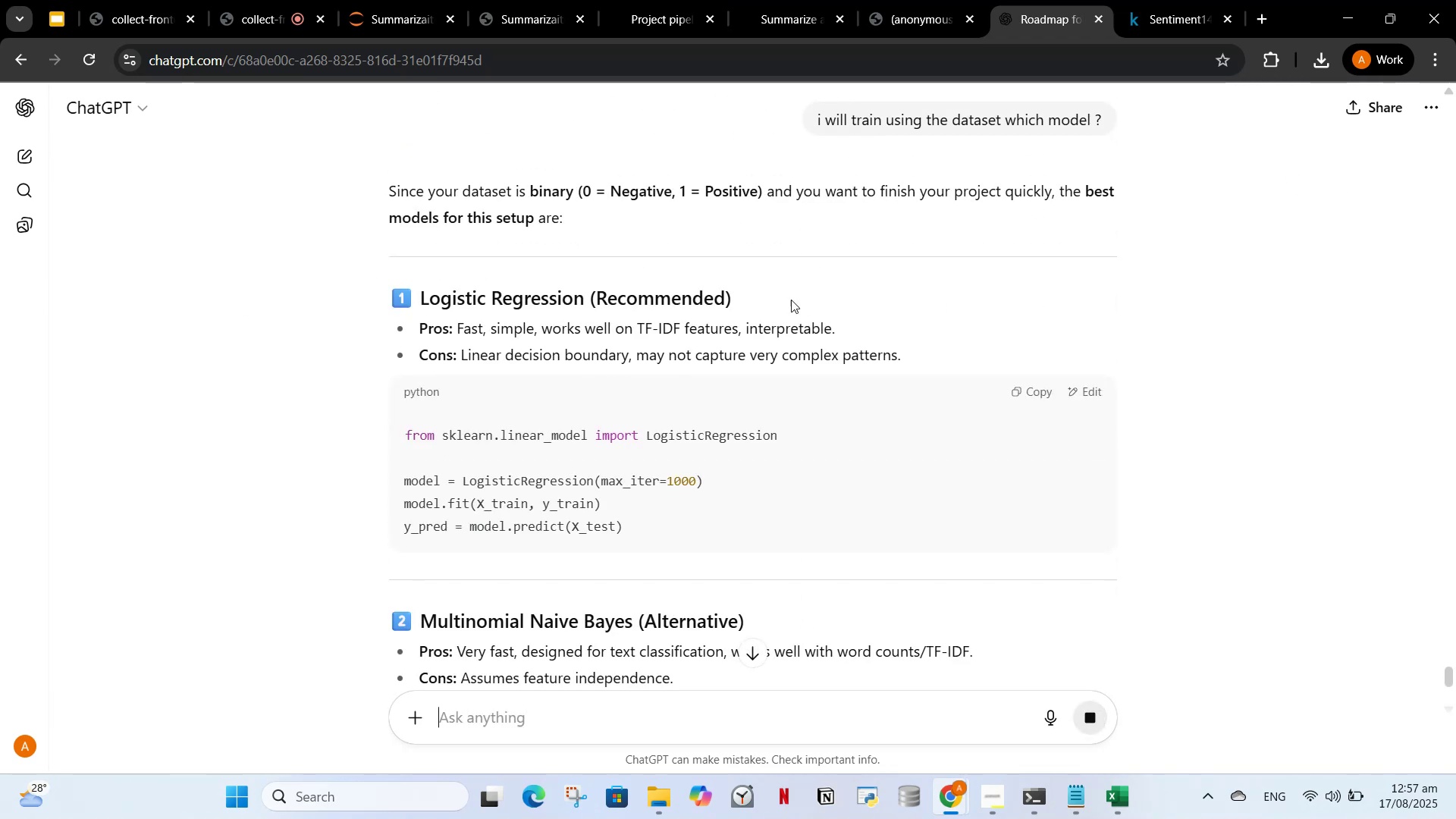 
wait(7.57)
 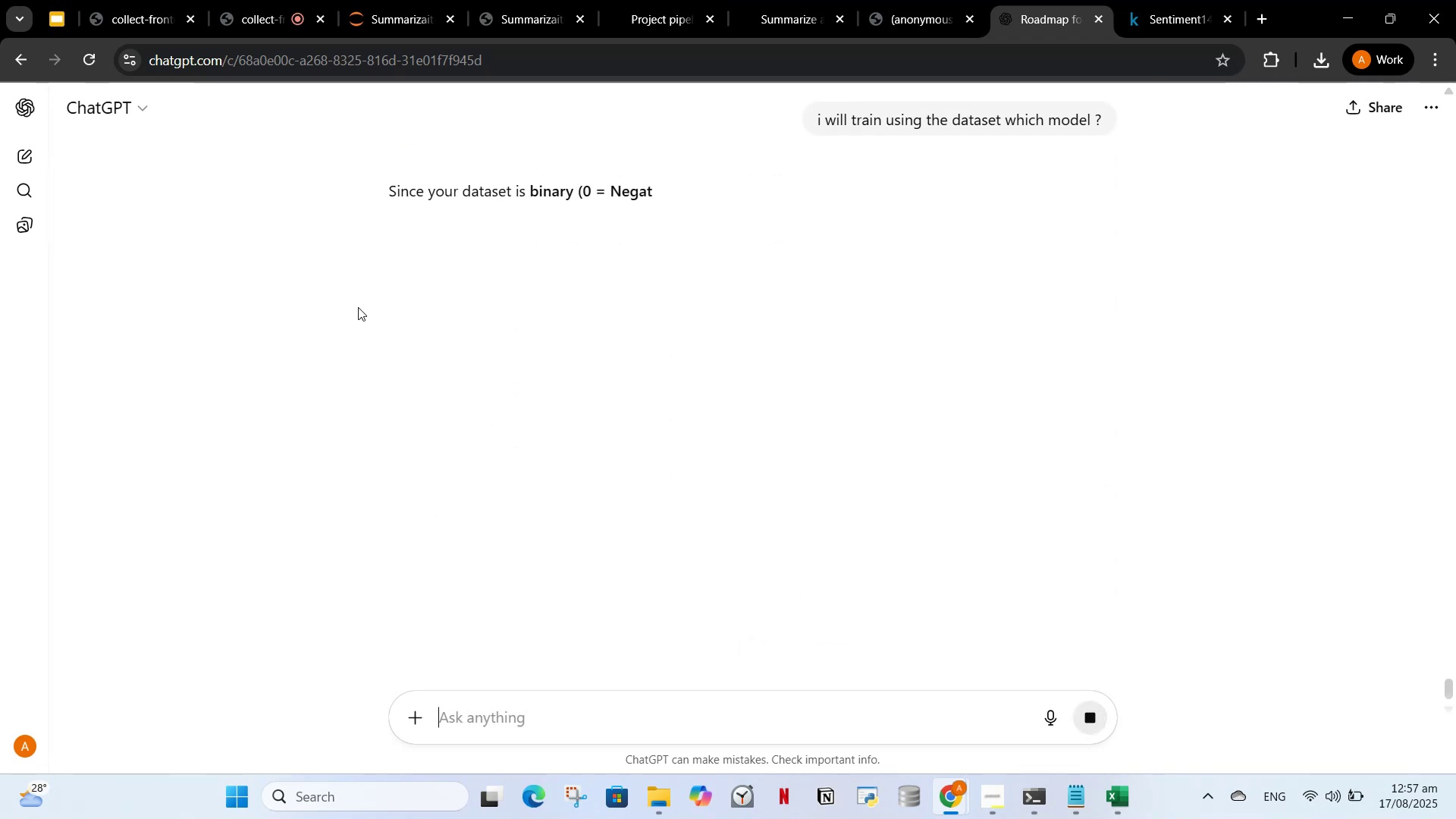 
scroll: coordinate [799, 466], scroll_direction: down, amount: 1.0
 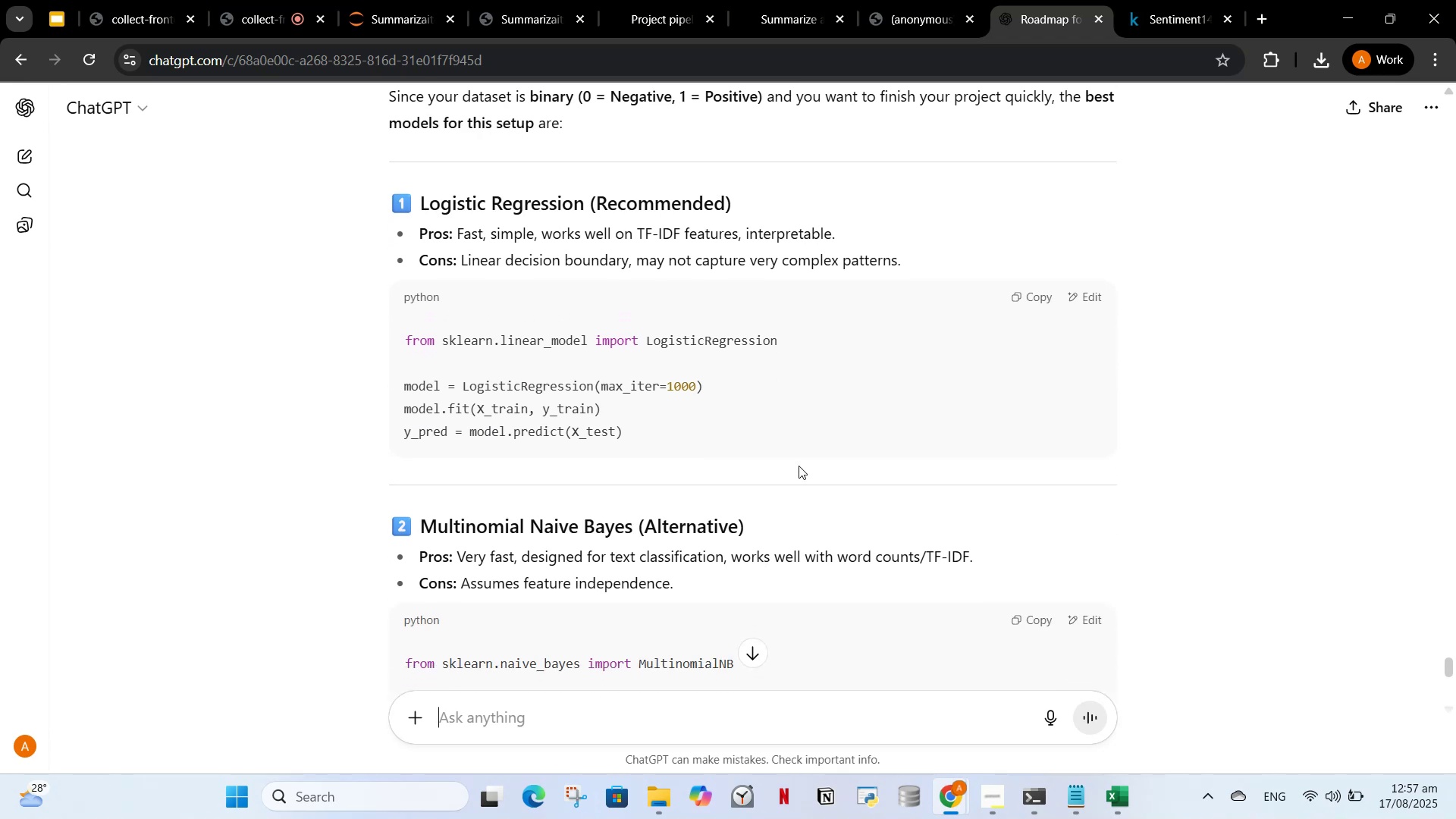 
wait(5.98)
 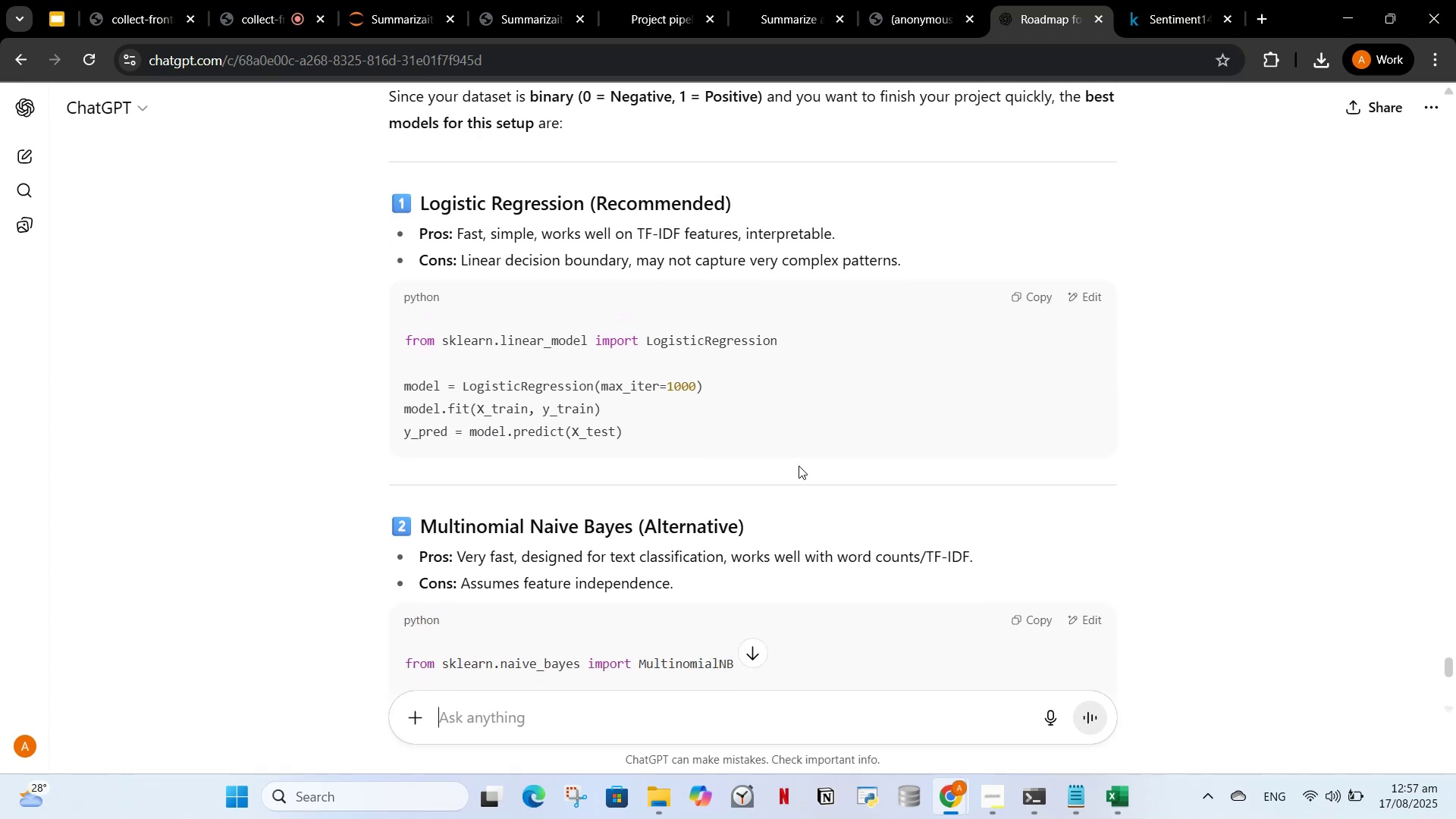 
scroll: coordinate [1087, 474], scroll_direction: down, amount: 5.0
 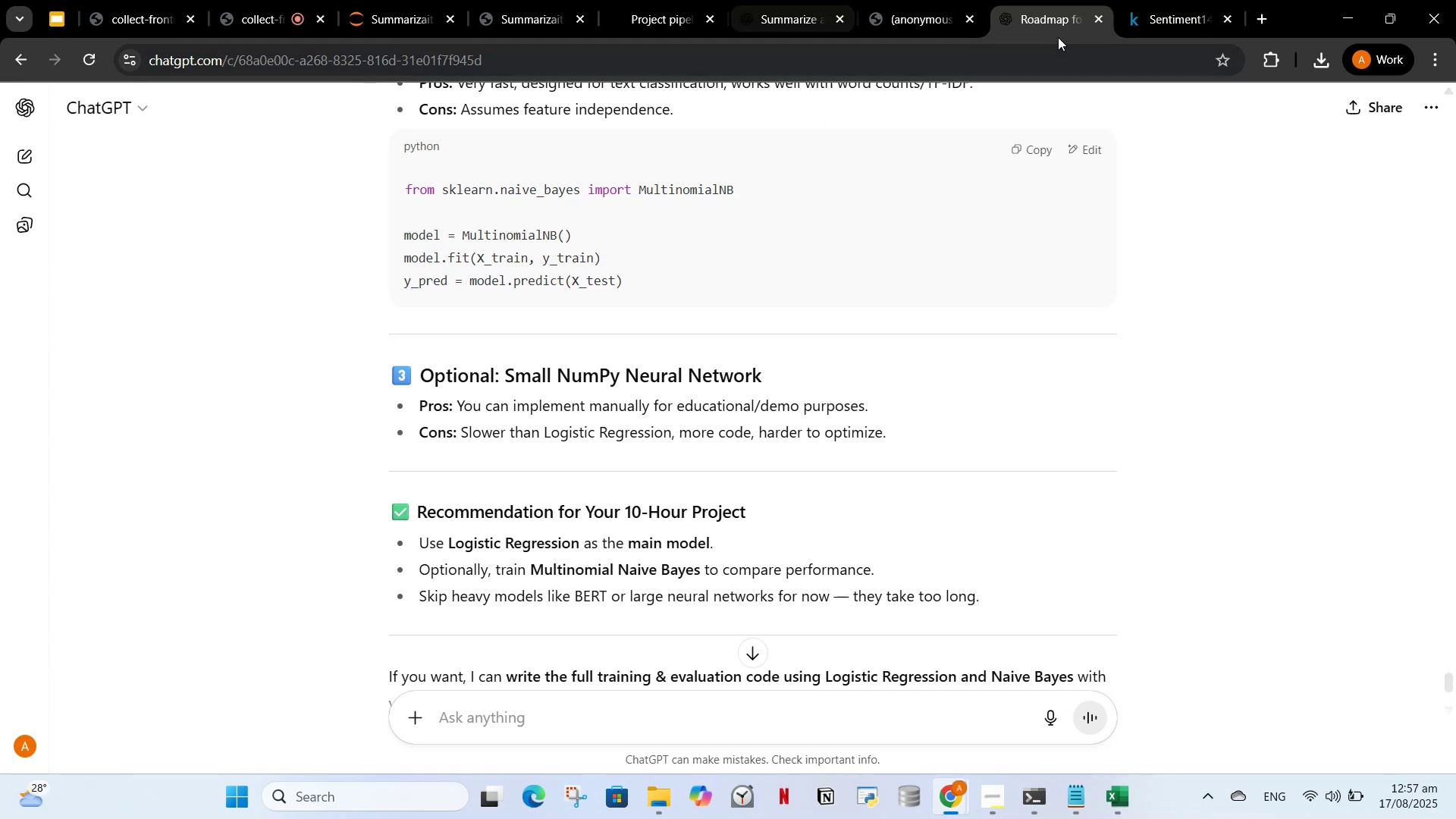 
wait(5.22)
 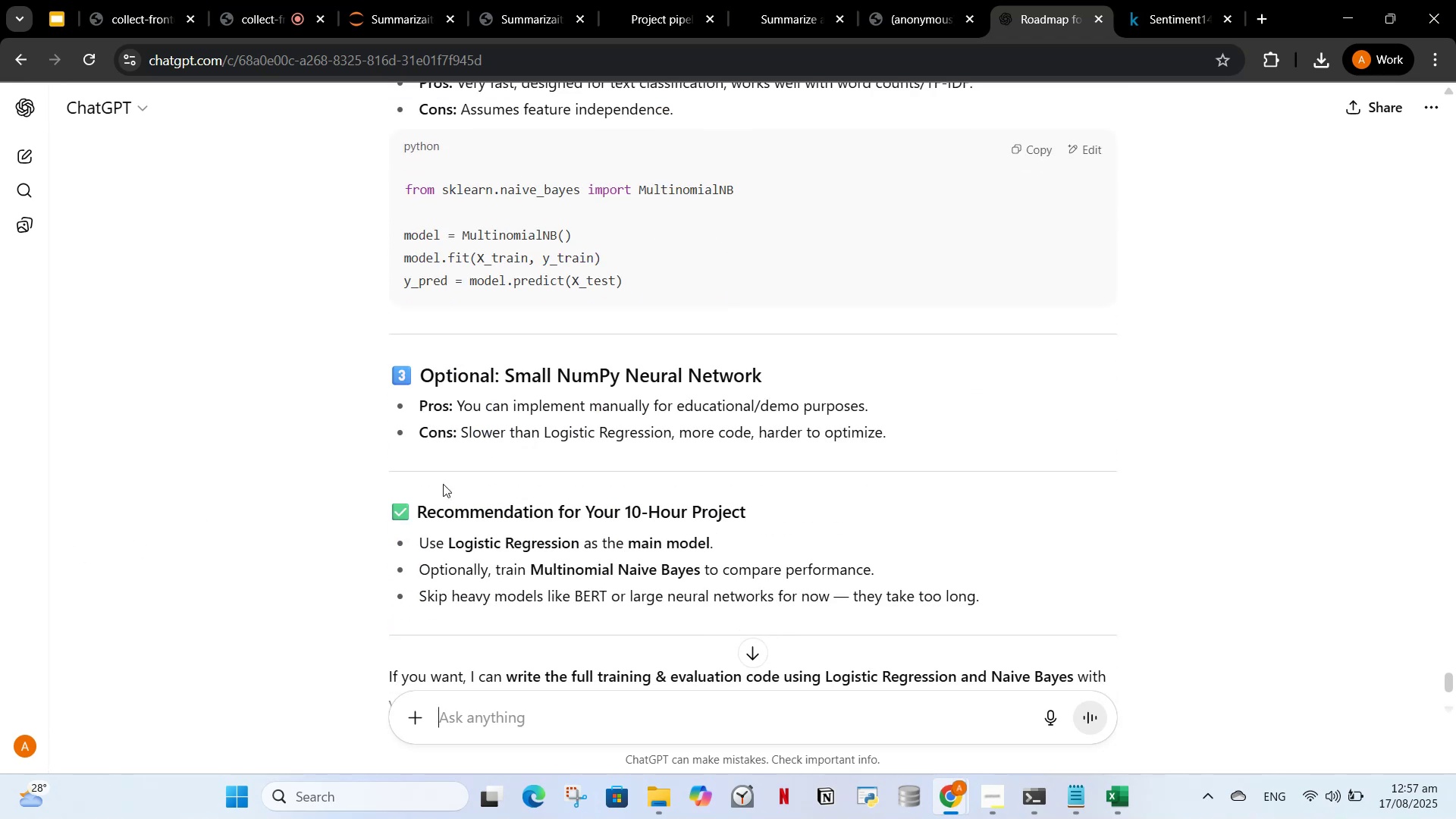 
left_click([1078, 802])
 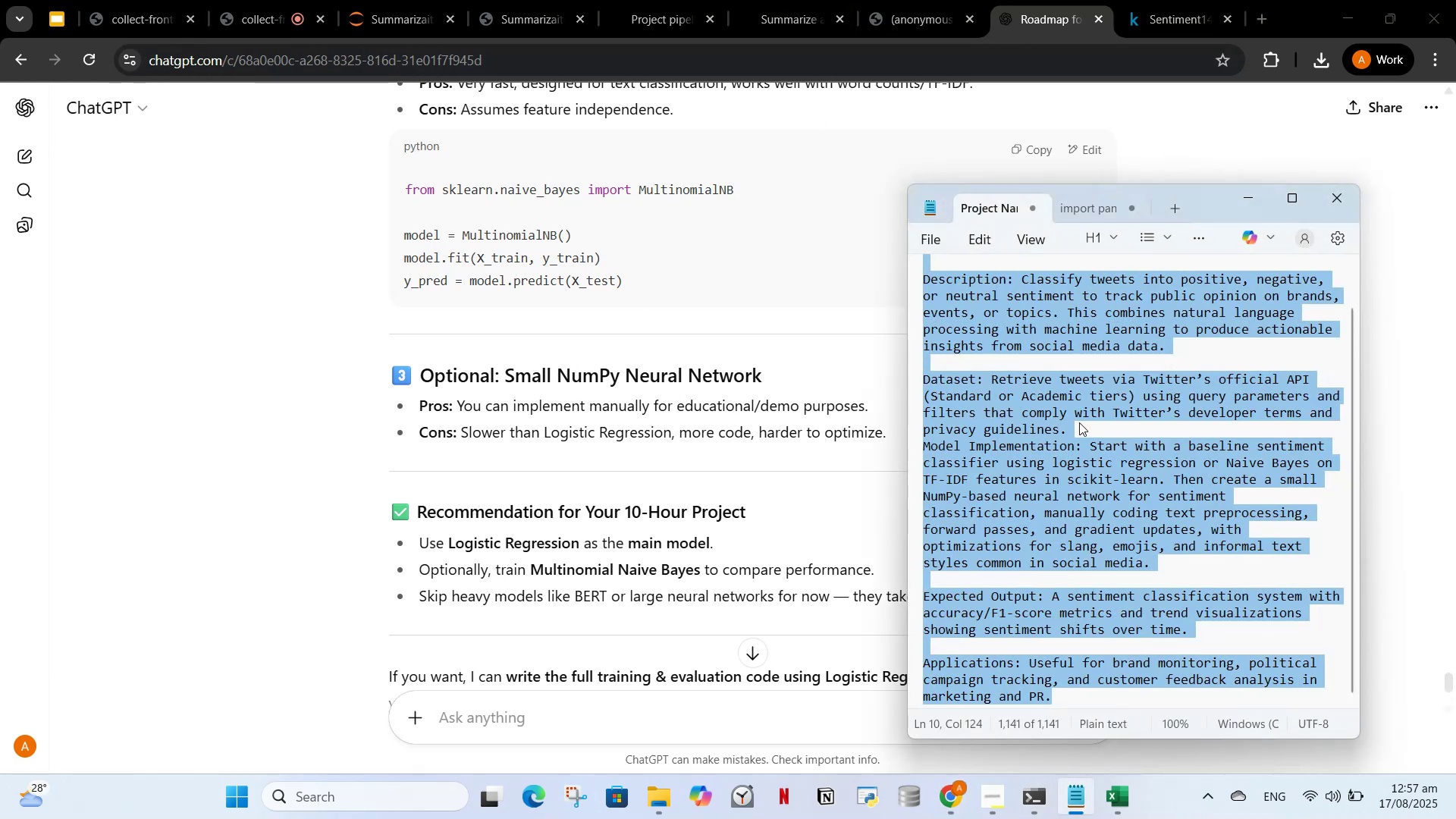 
key(Control+C)
 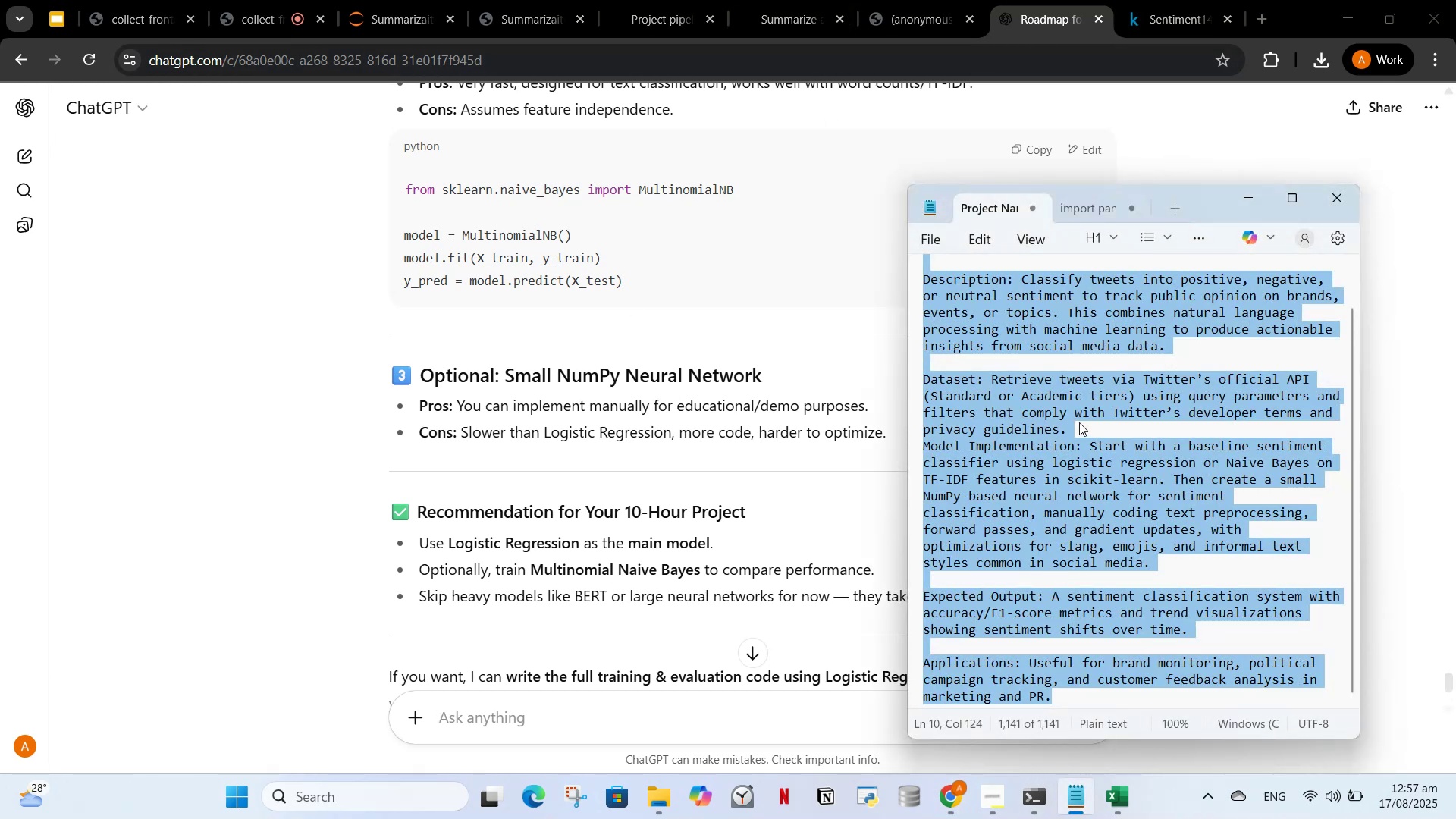 
key(Control+C)
 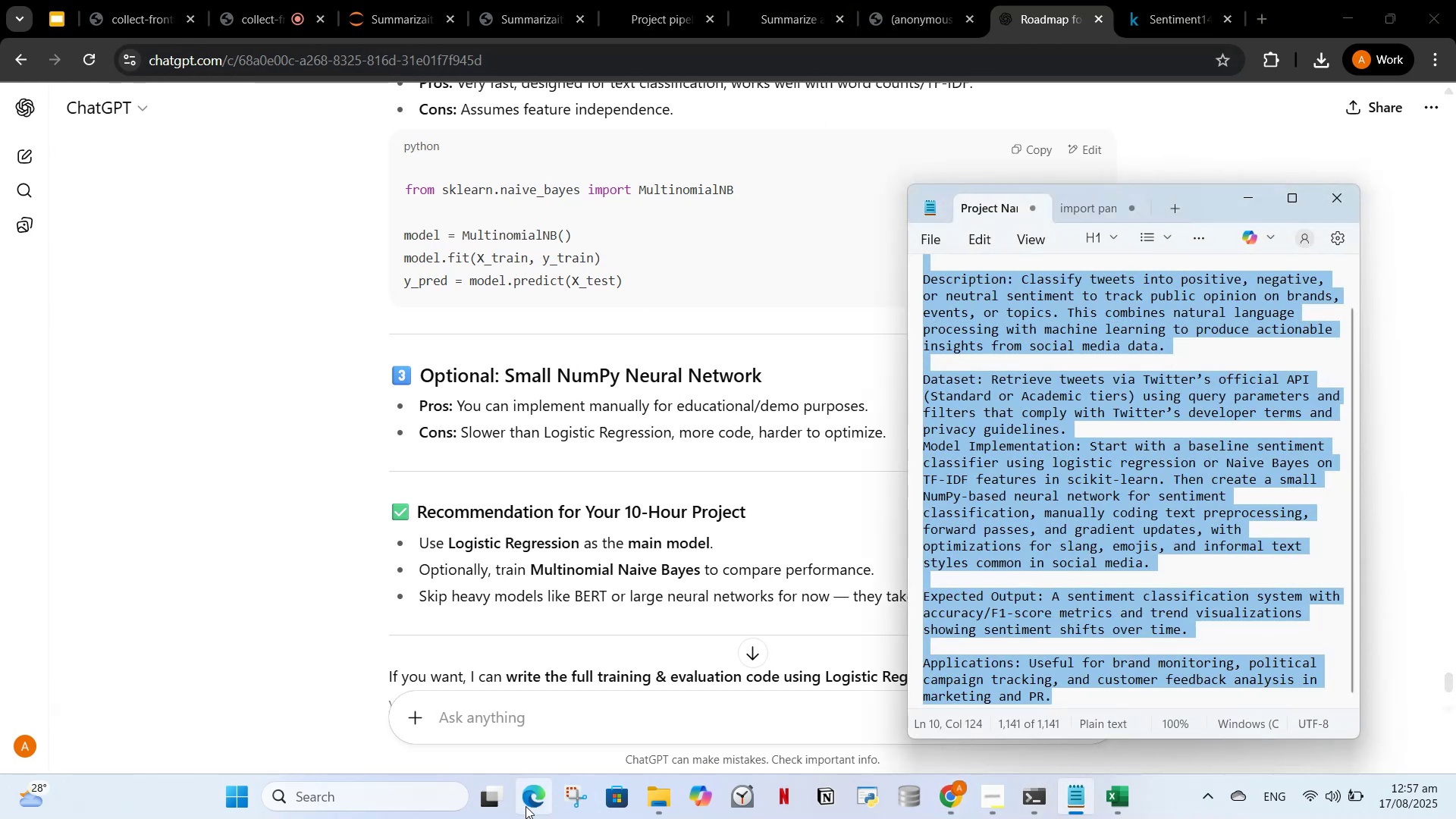 
left_click_drag(start_coordinate=[540, 713], to_coordinate=[544, 709])
 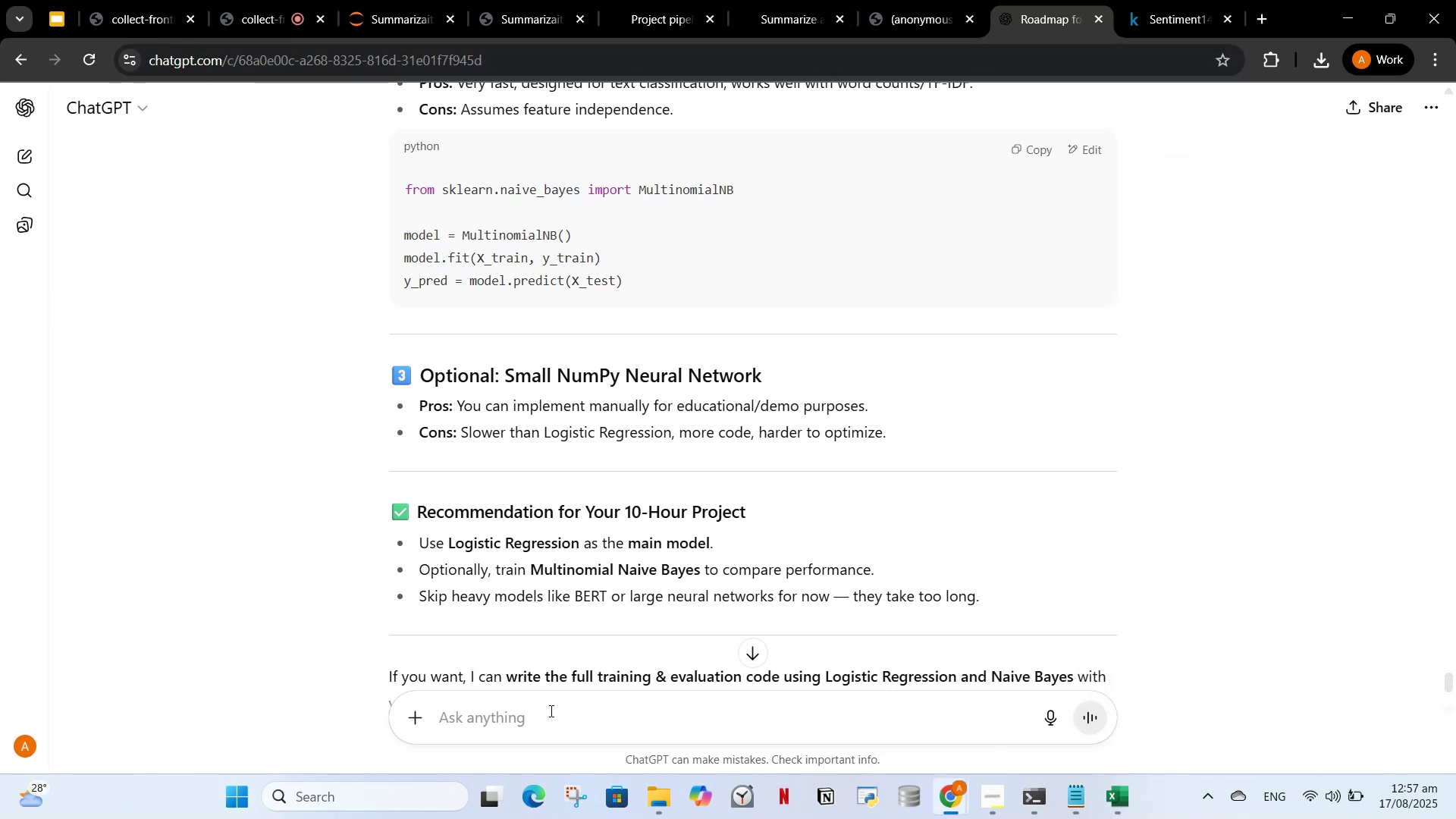 
key(Control+V)
 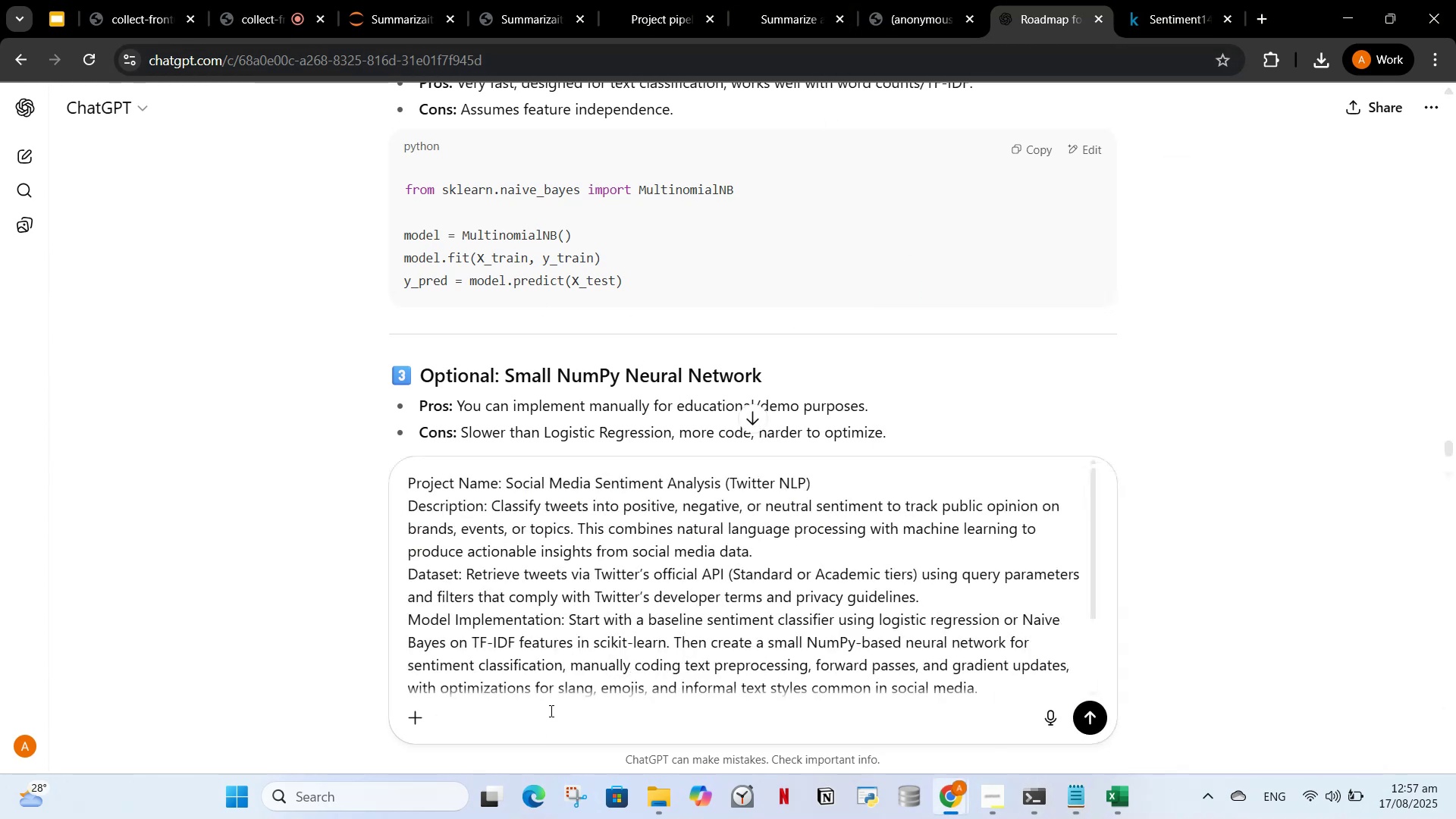 
type(, this is reqy)
key(Backspace)
type(uirement but data set is sentiment140)
 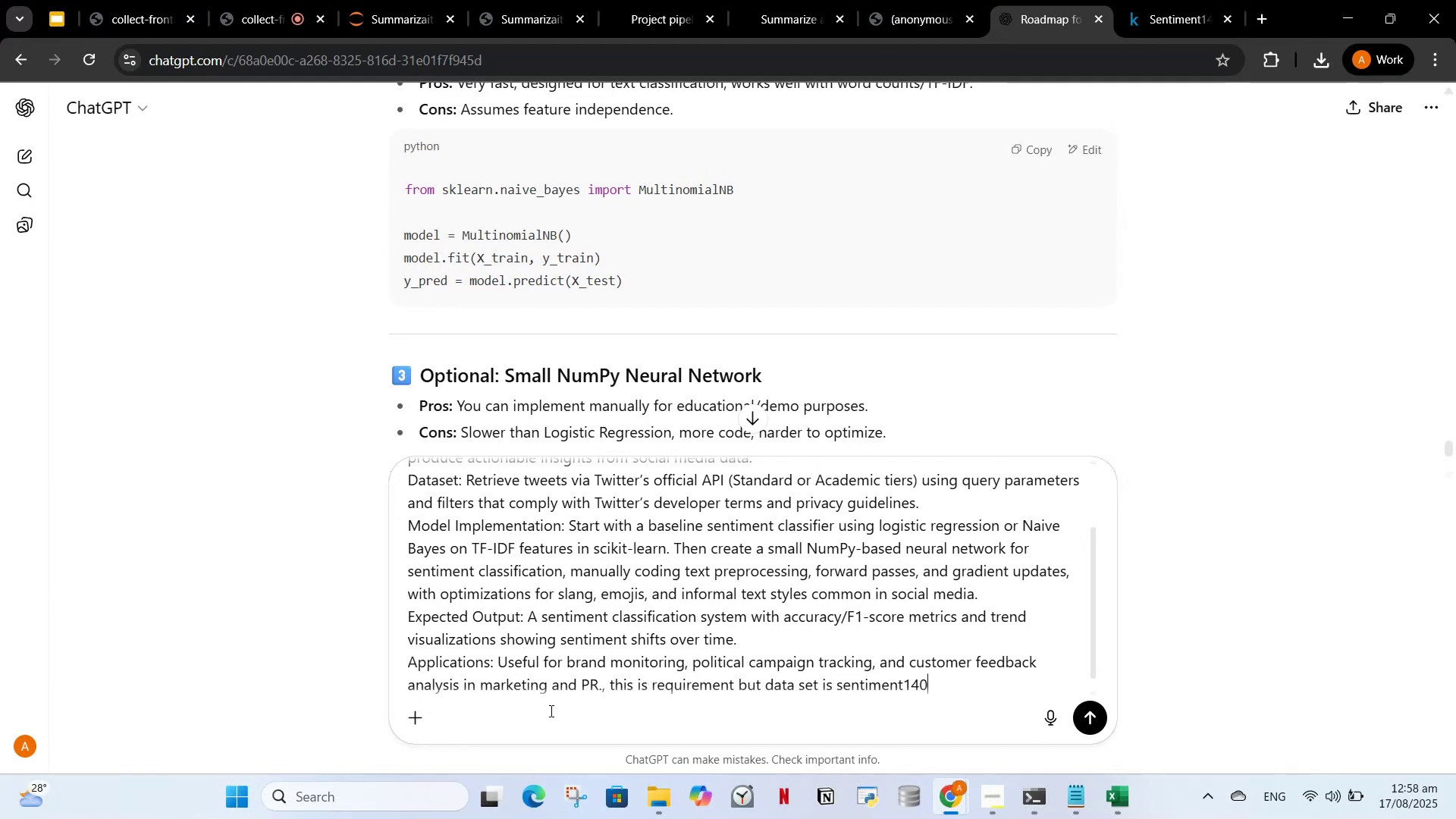 
key(Enter)
 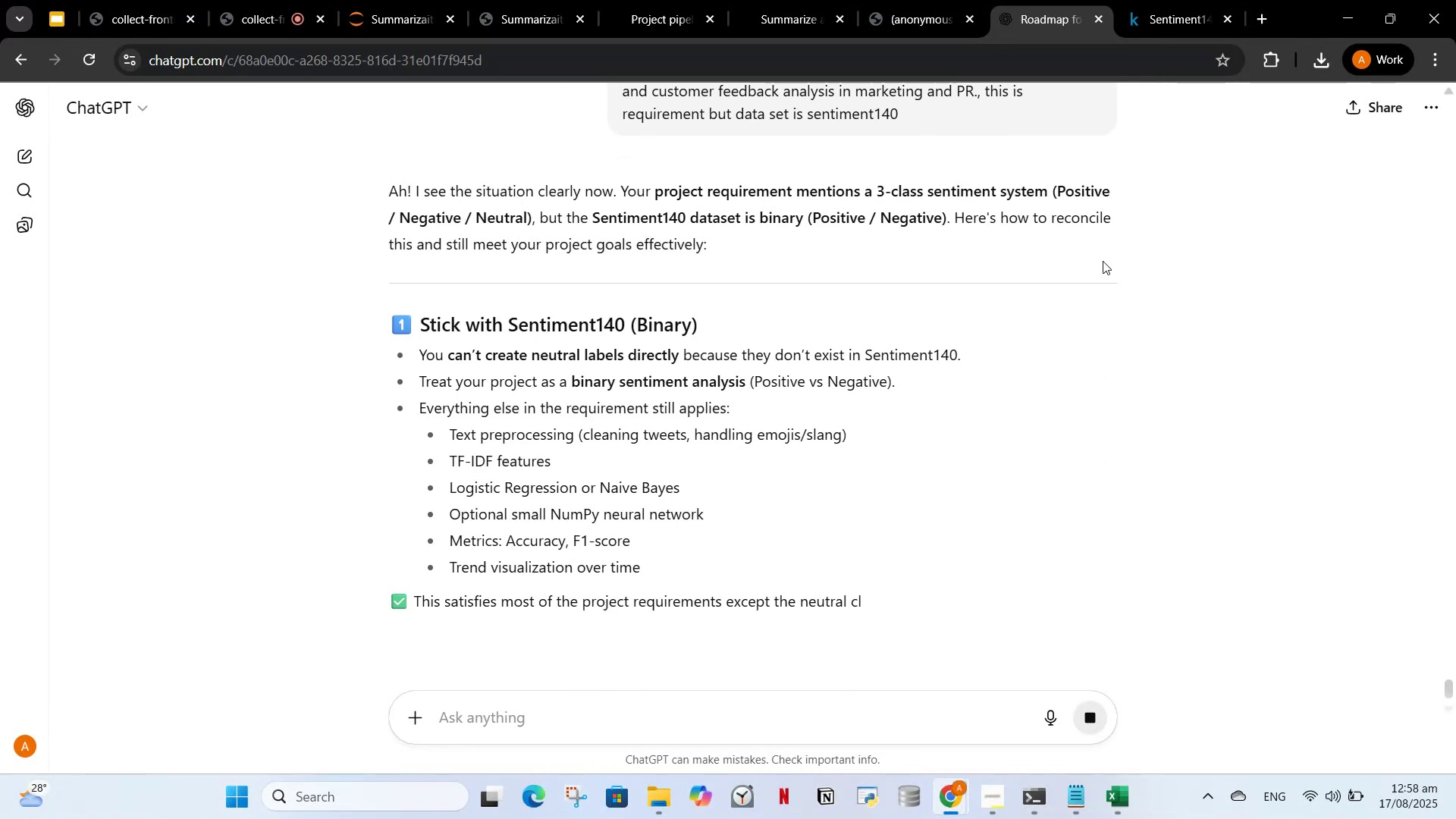 
wait(5.34)
 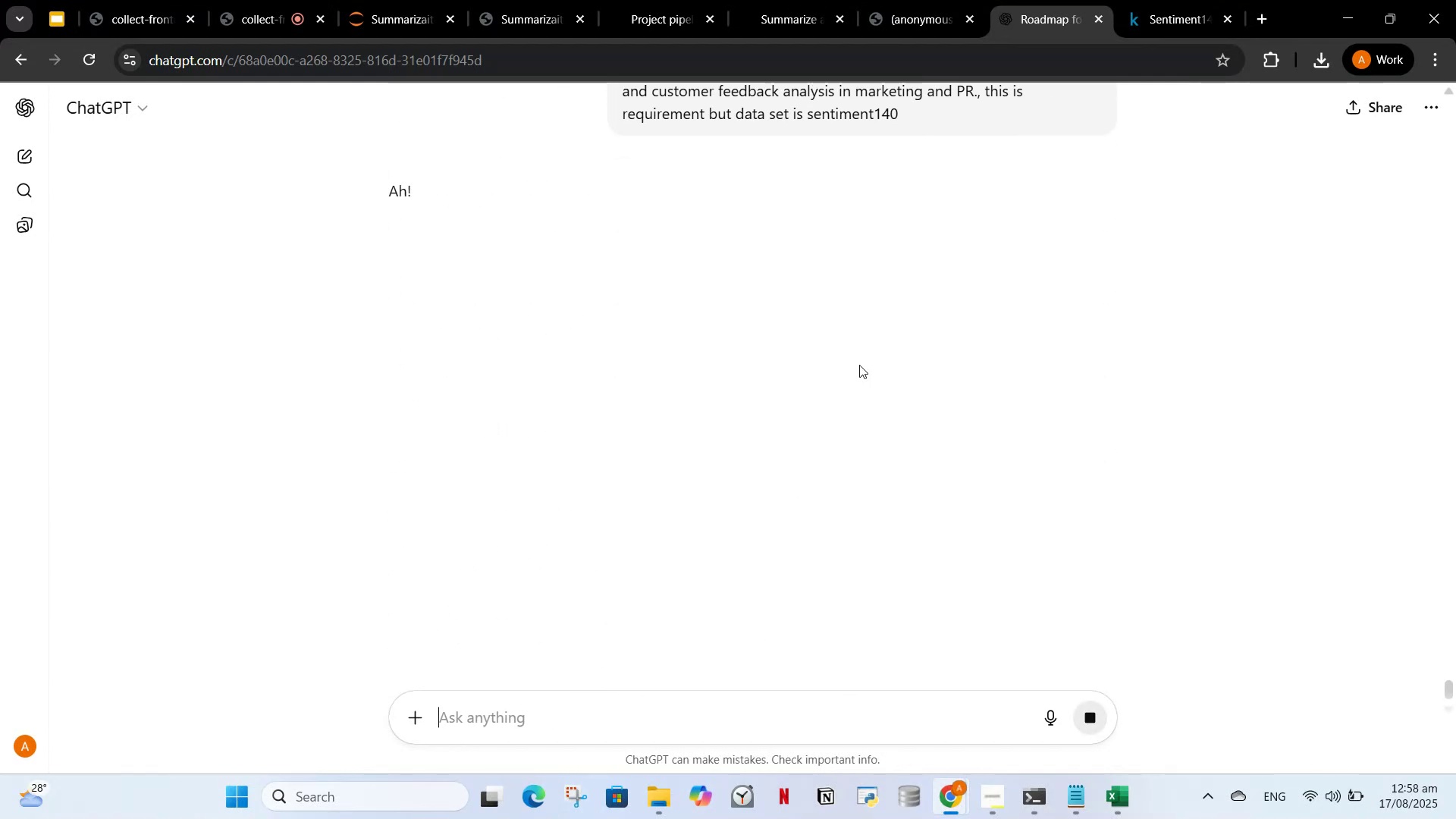 
scroll: coordinate [852, 563], scroll_direction: up, amount: 6.0
 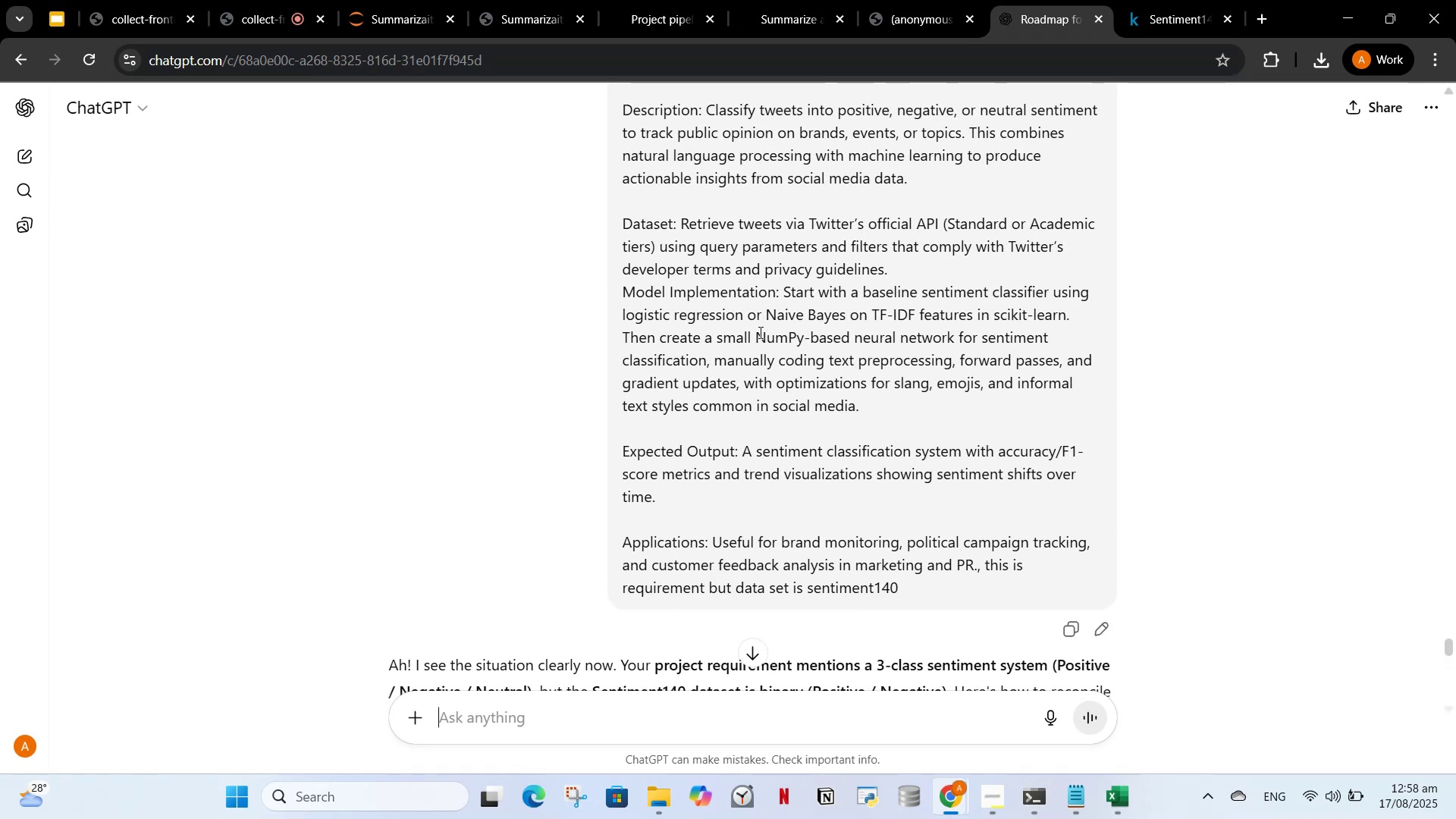 
wait(5.13)
 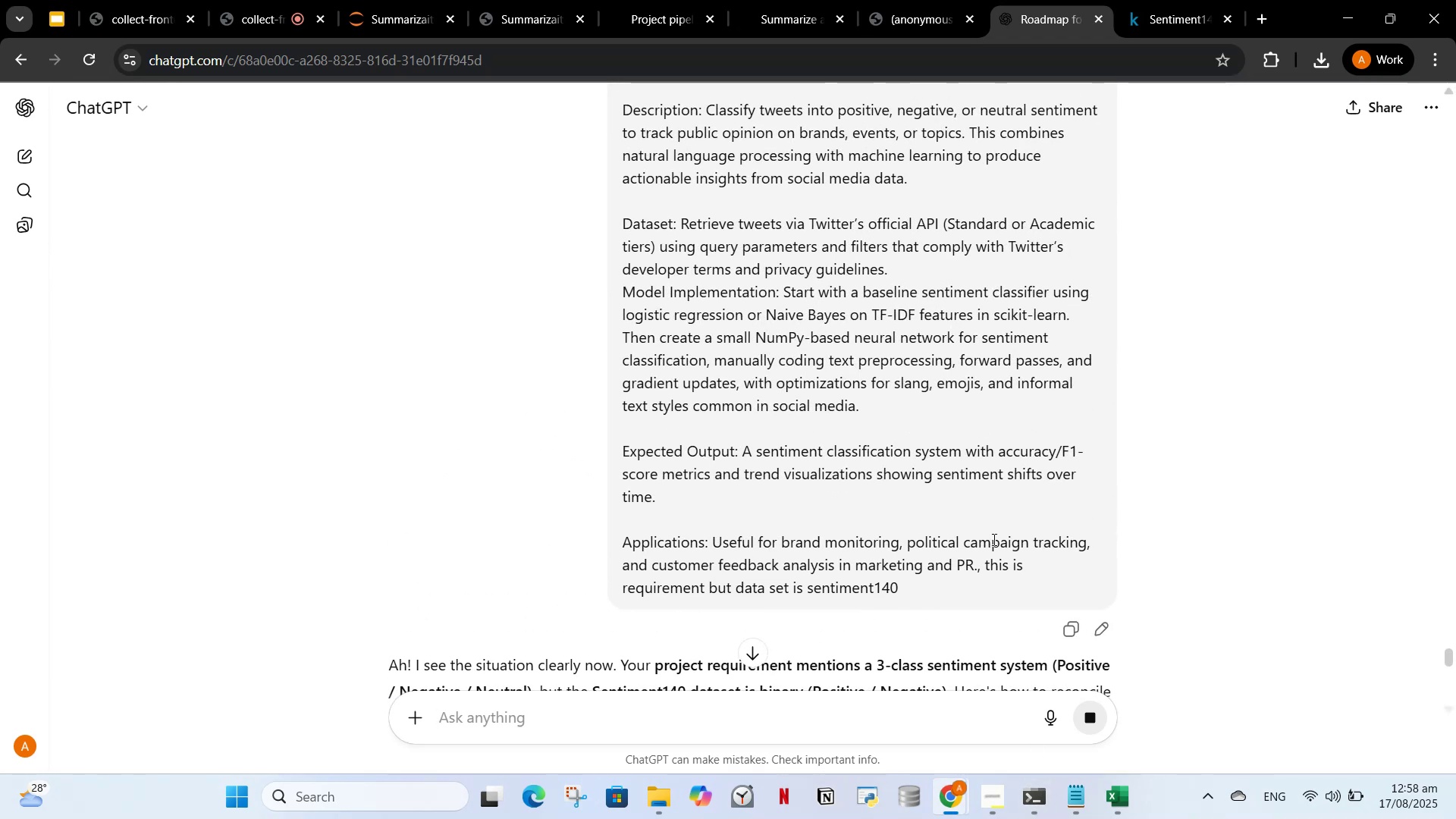 
scroll: coordinate [868, 267], scroll_direction: up, amount: 1.0
 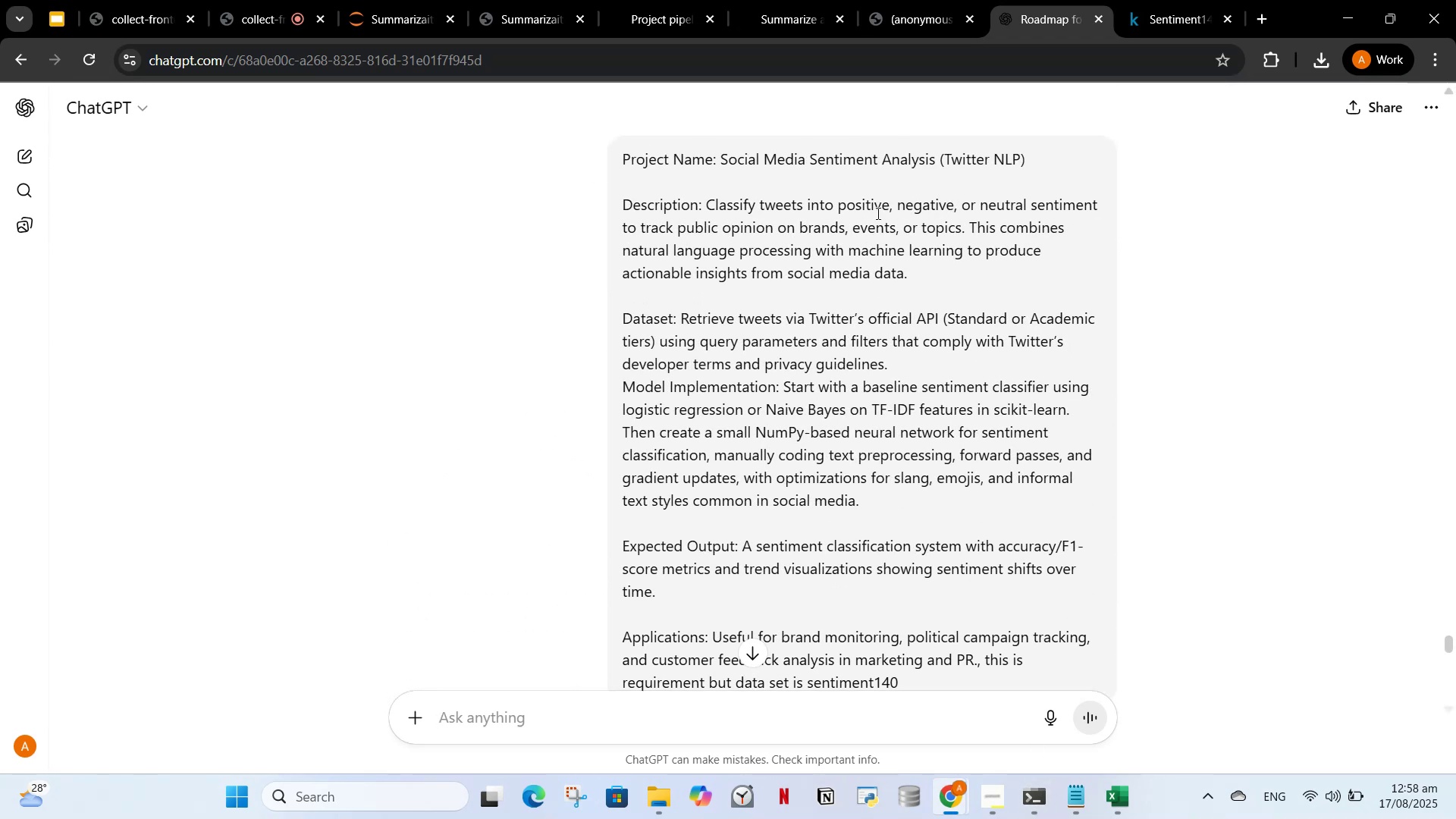 
scroll: coordinate [610, 554], scroll_direction: down, amount: 9.0
 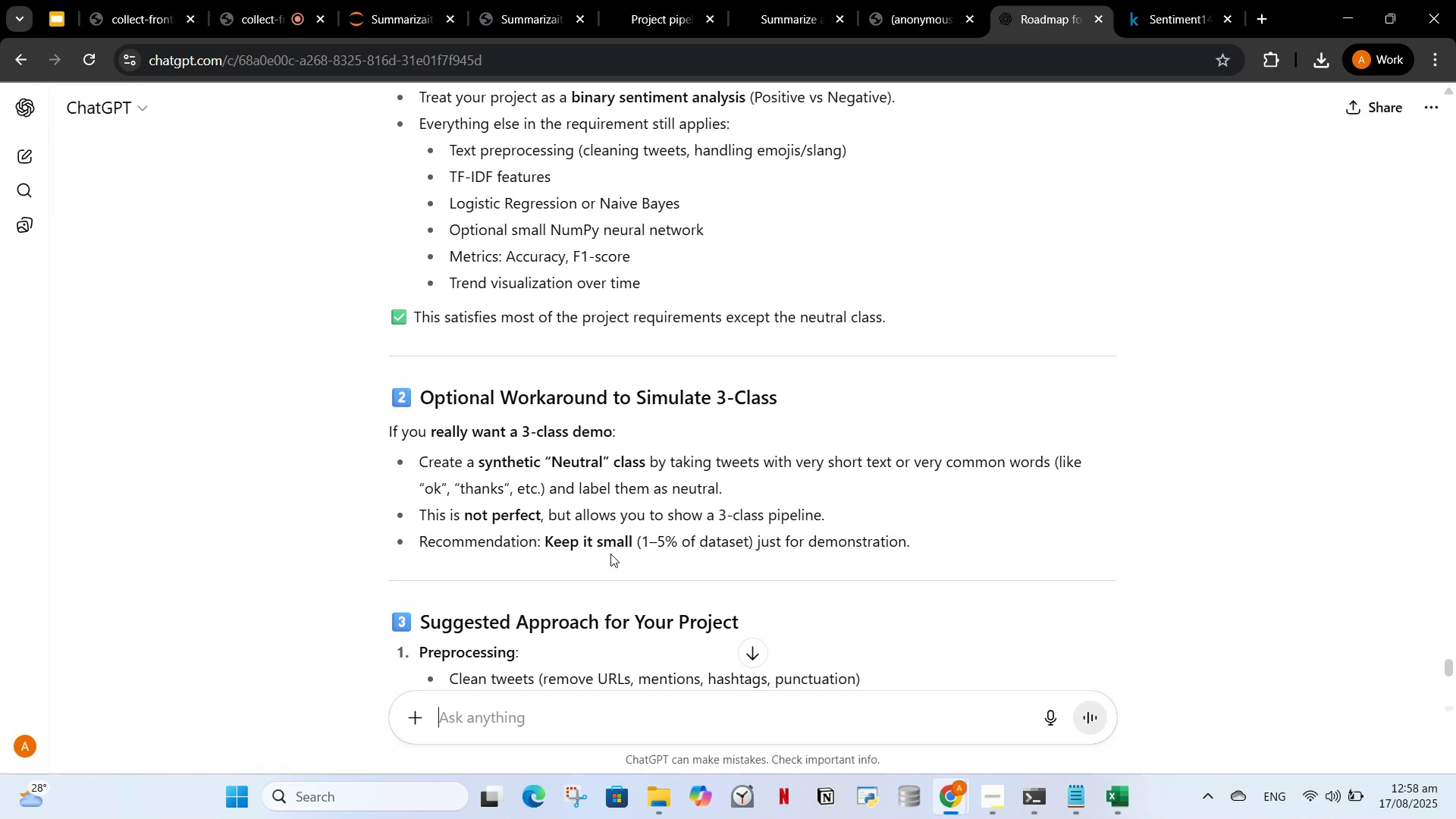 
wait(6.14)
 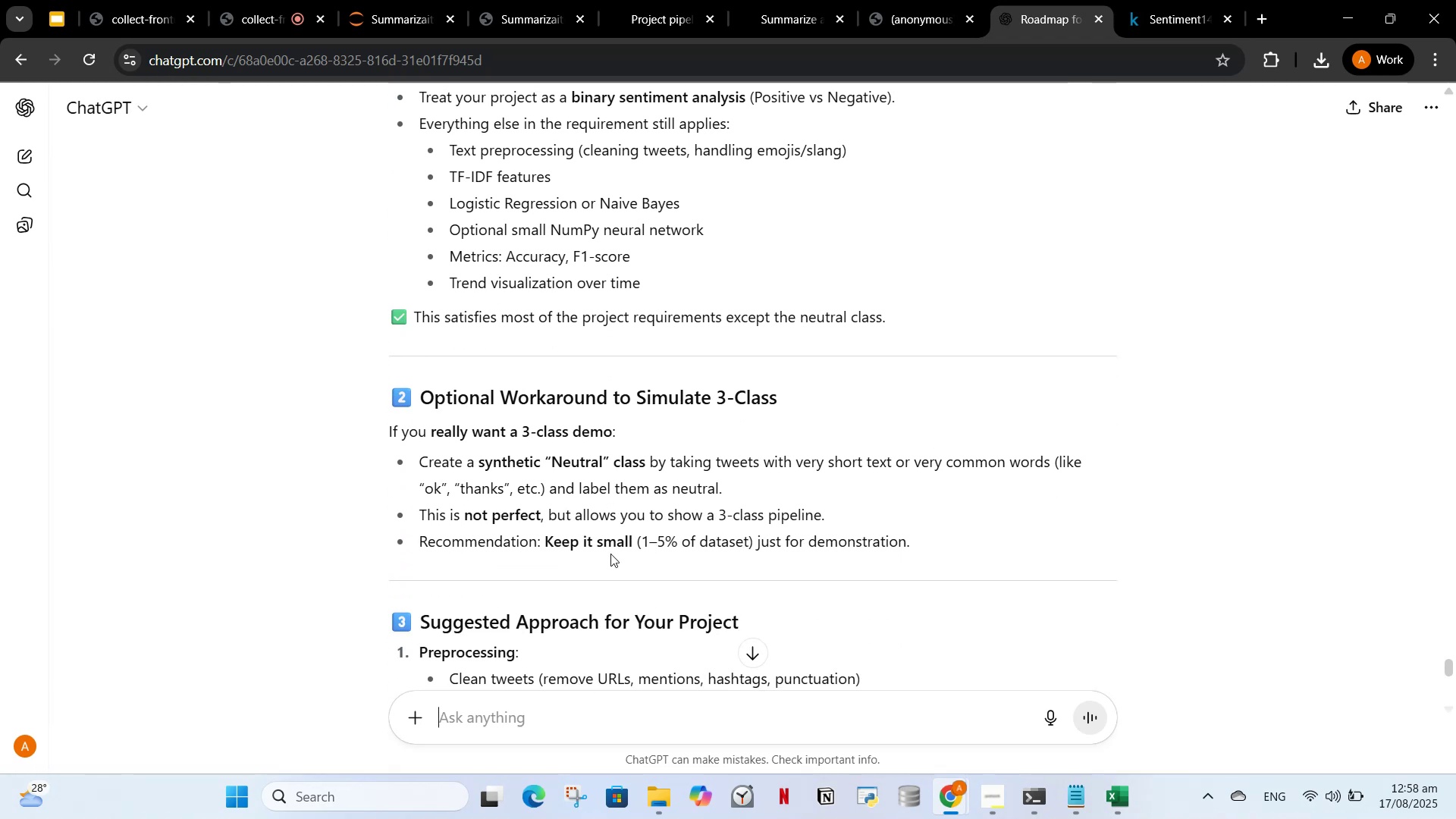 
scroll: coordinate [848, 488], scroll_direction: down, amount: 8.0
 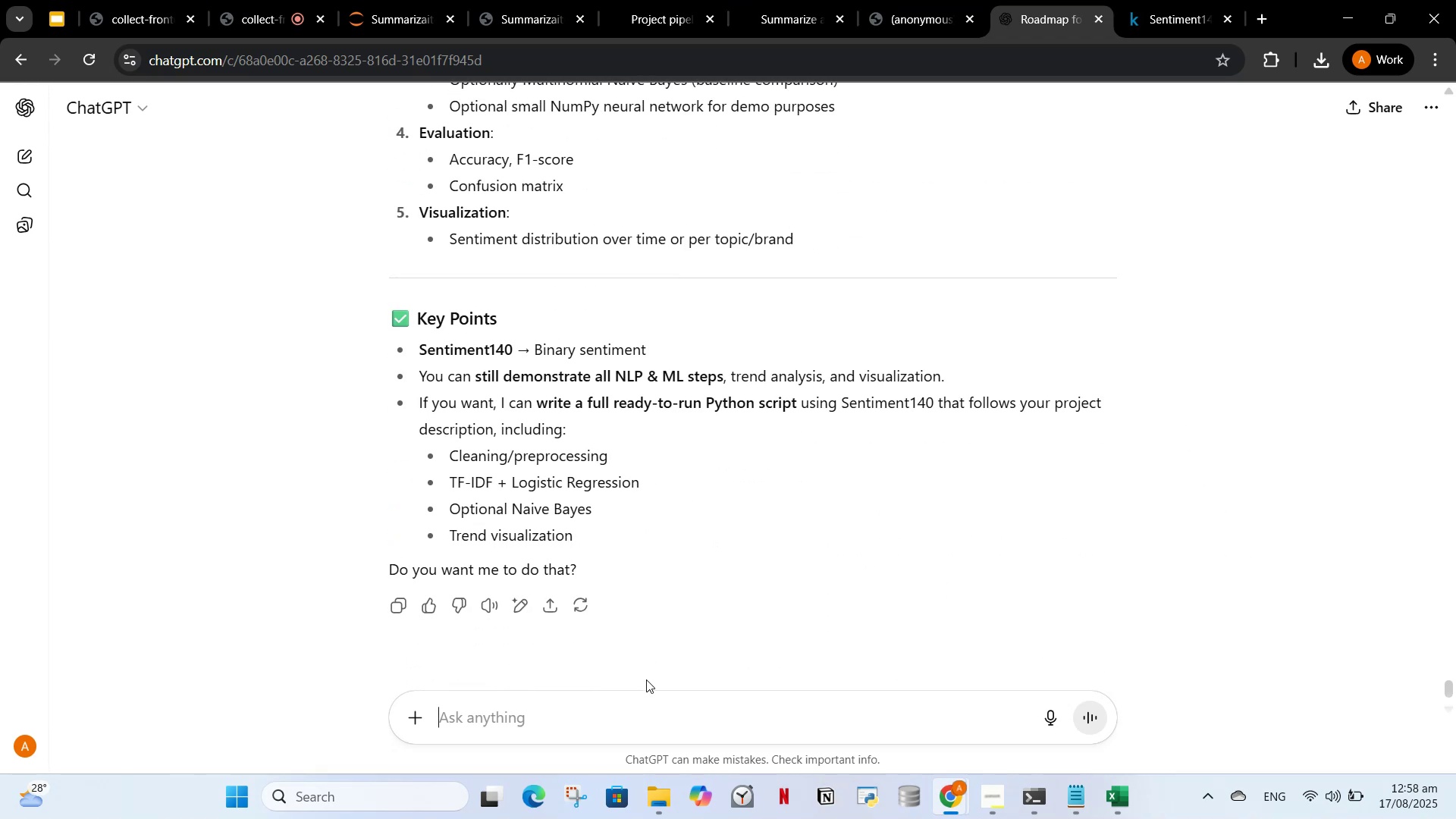 
left_click([598, 707])
 